 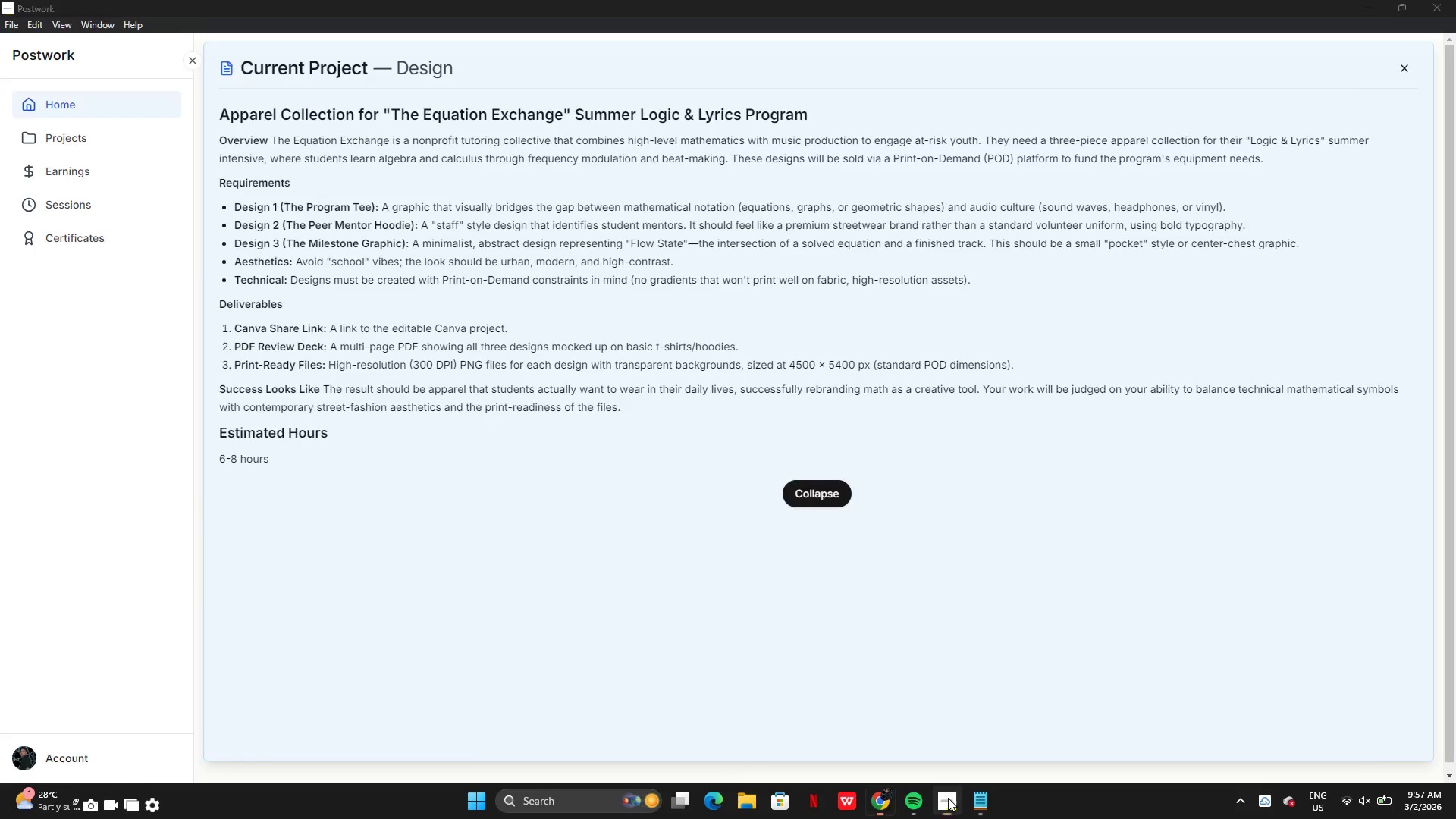 
key(Control+Z)
 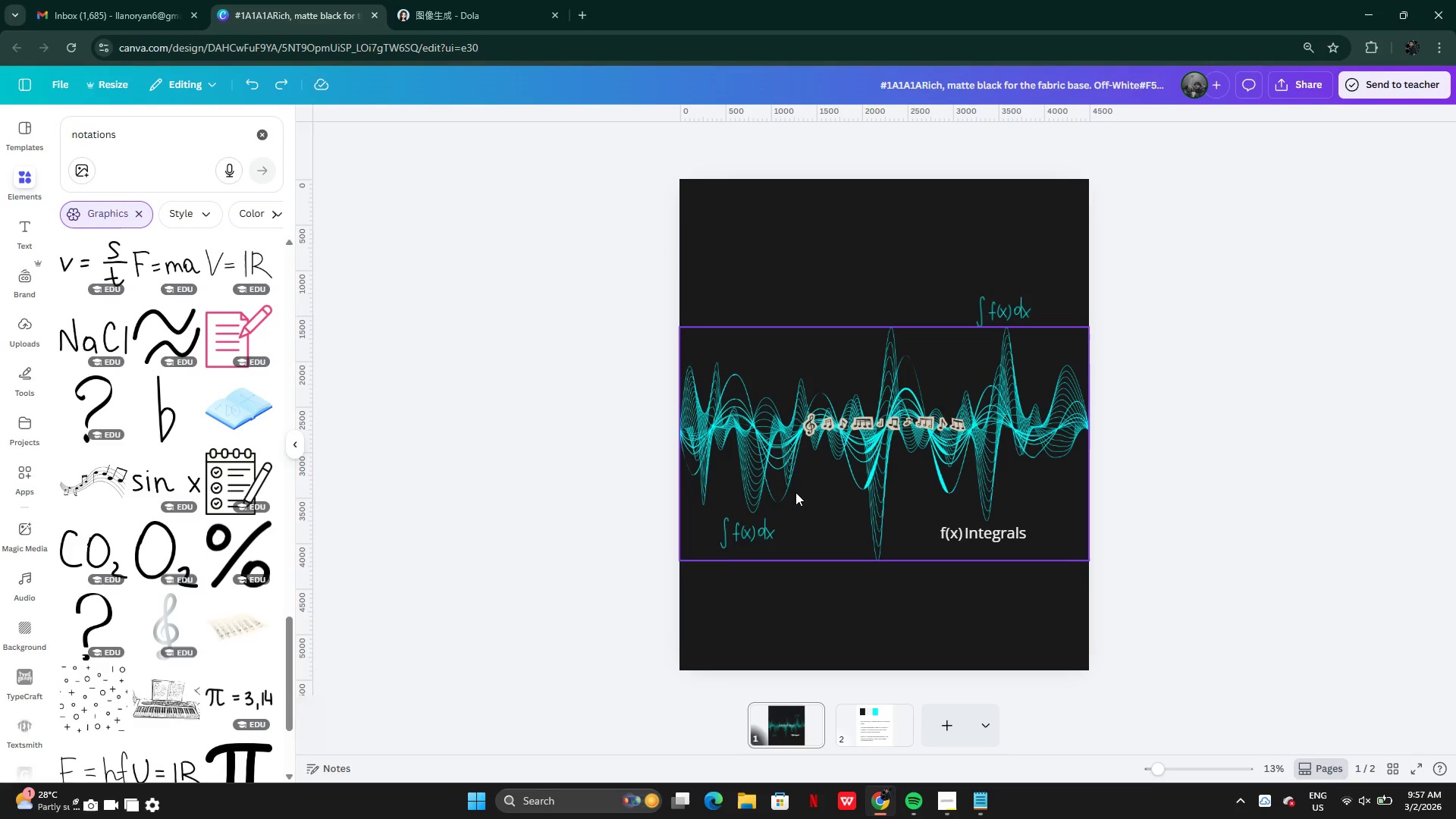 
key(Control+Z)
 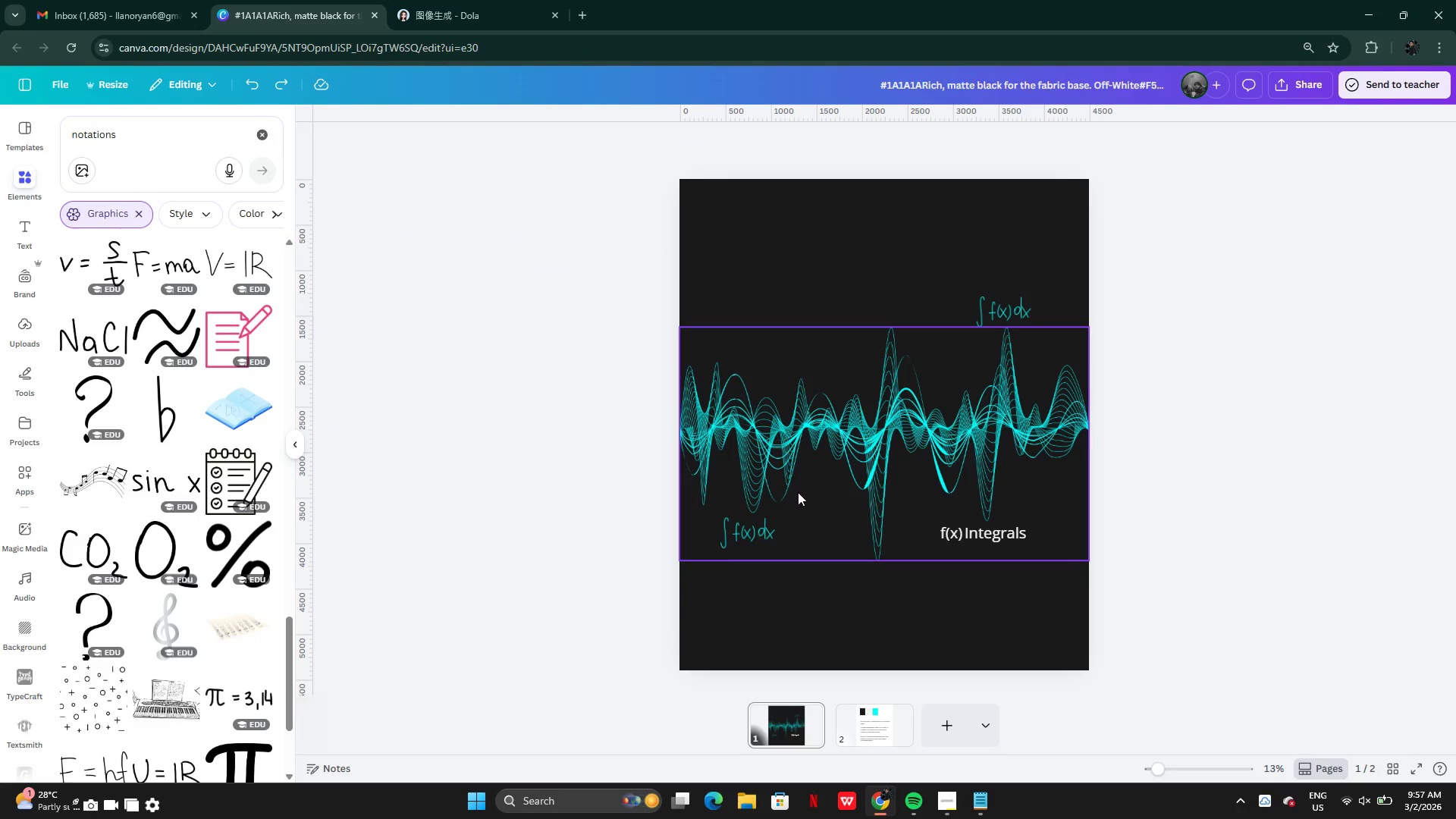 
key(Control+Z)
 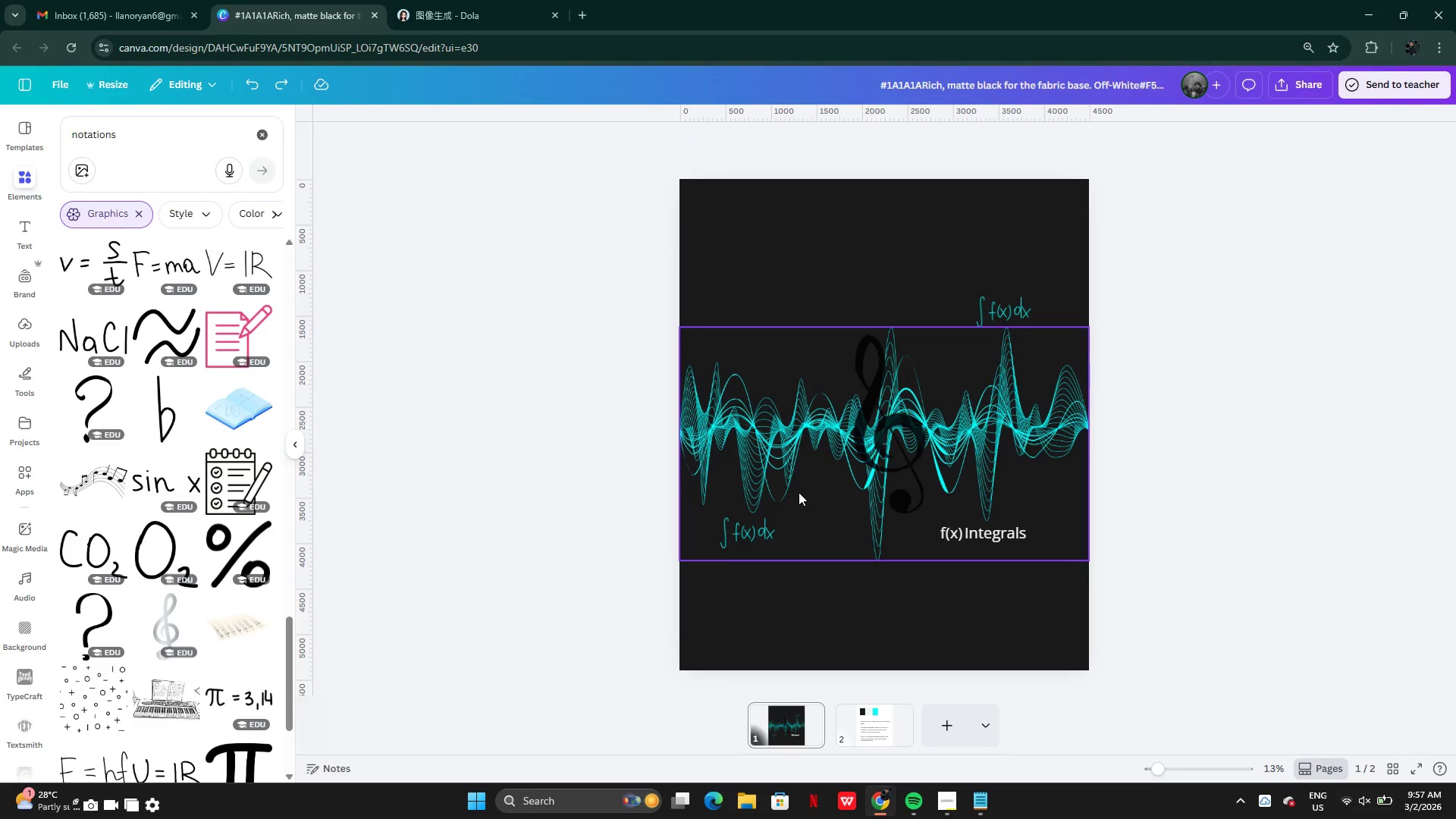 
key(Control+Z)
 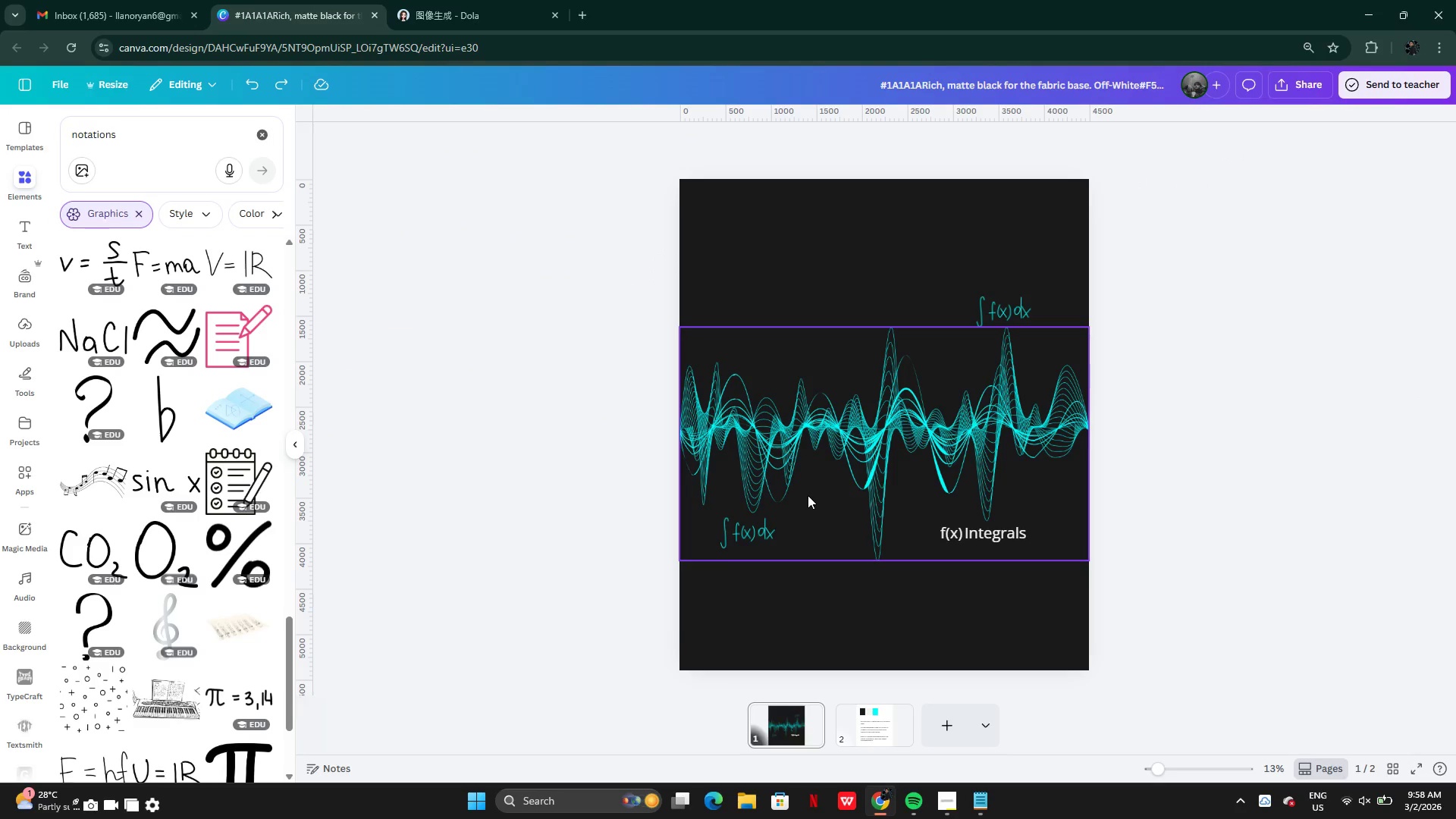 
key(Control+Z)
 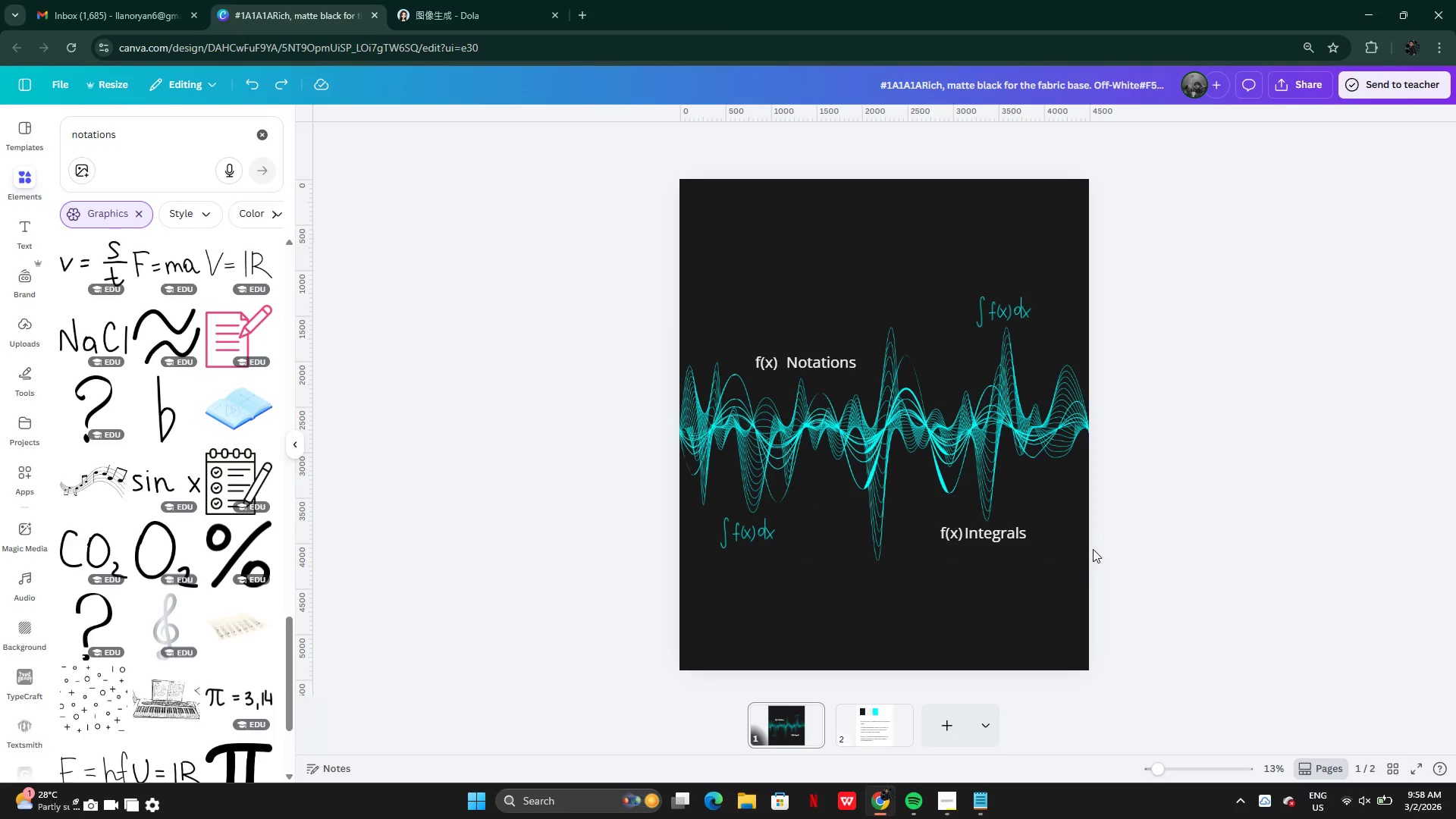 
left_click([1096, 551])
 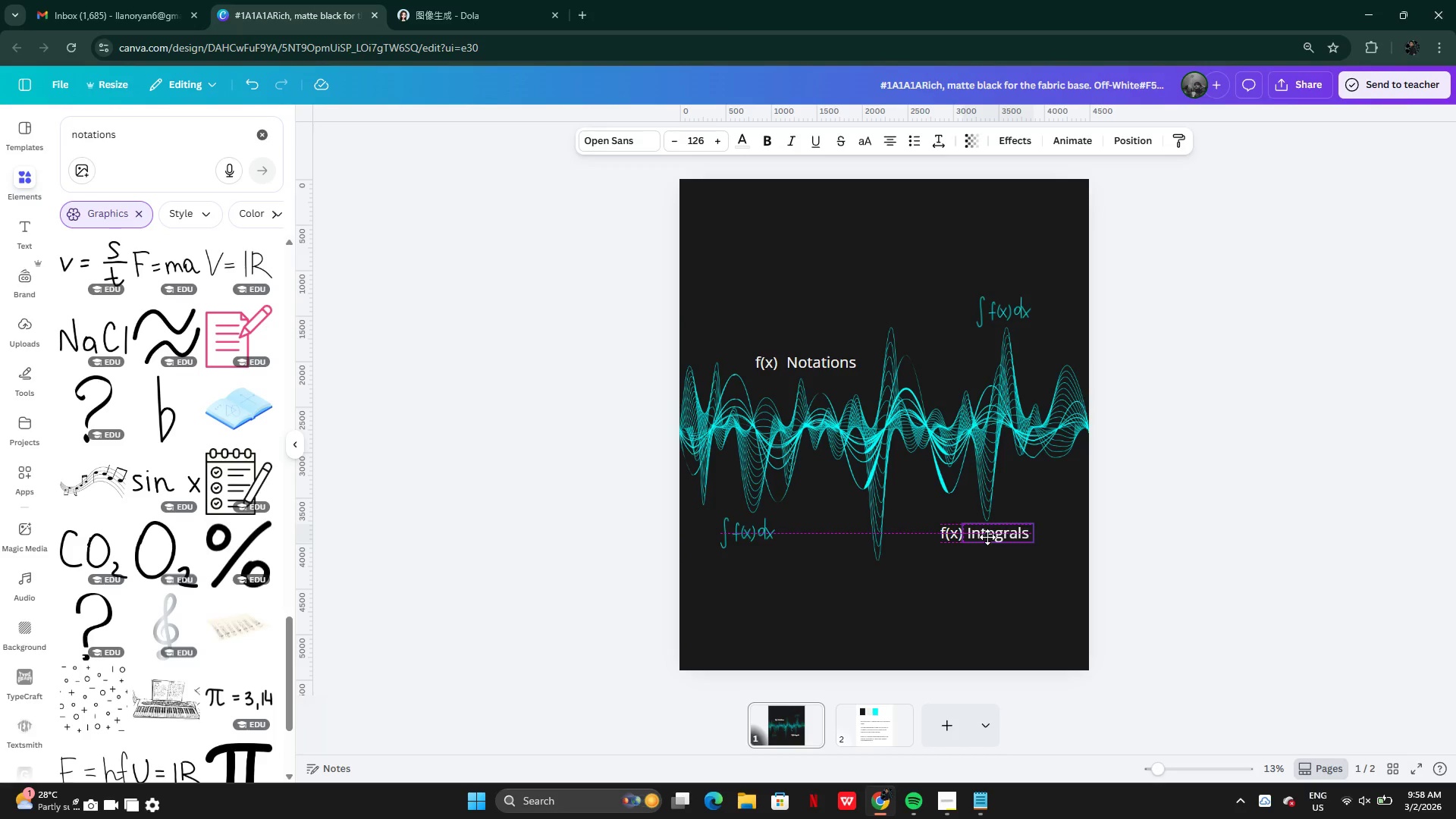 
left_click([984, 537])
 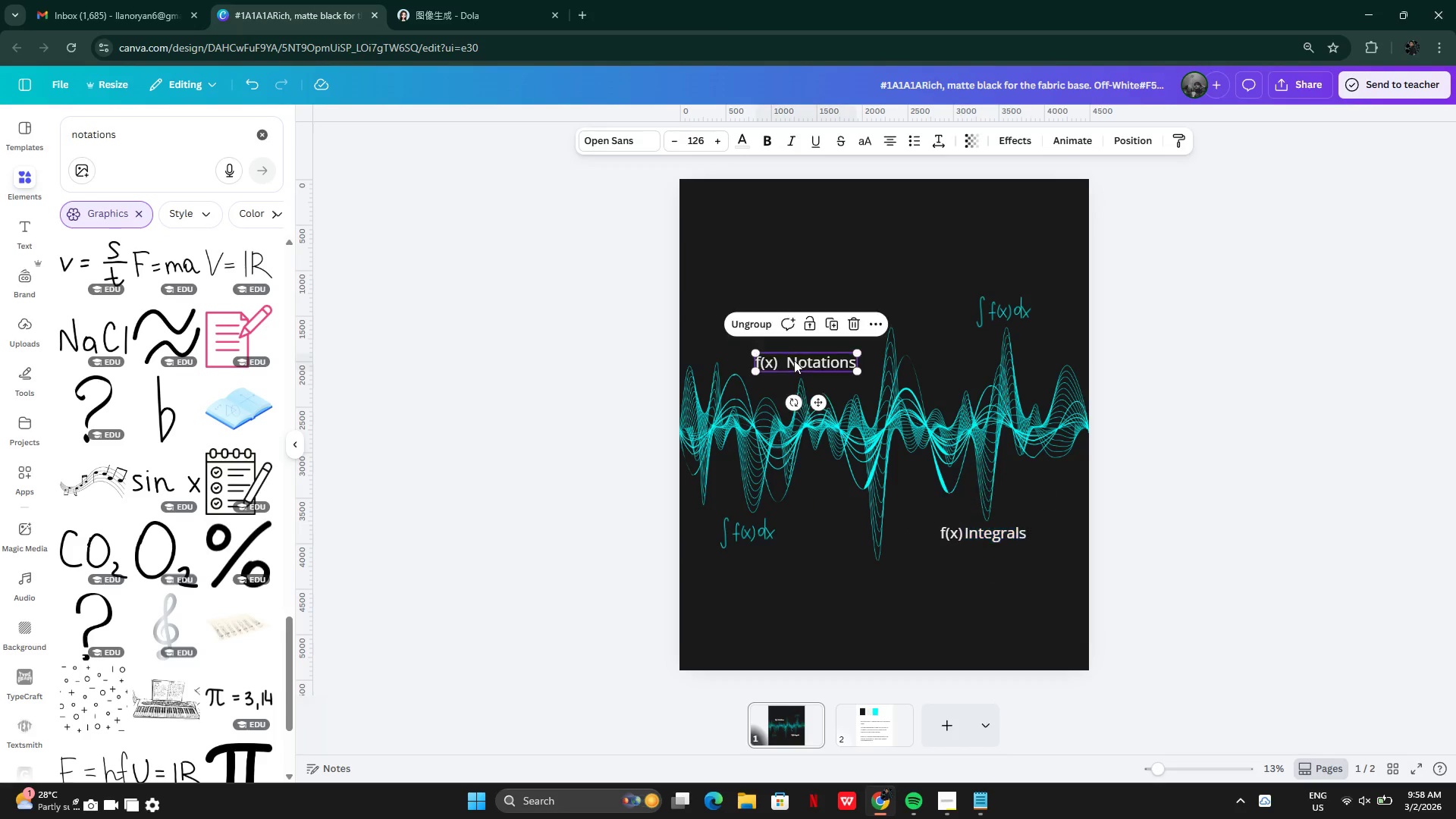 
left_click([761, 318])
 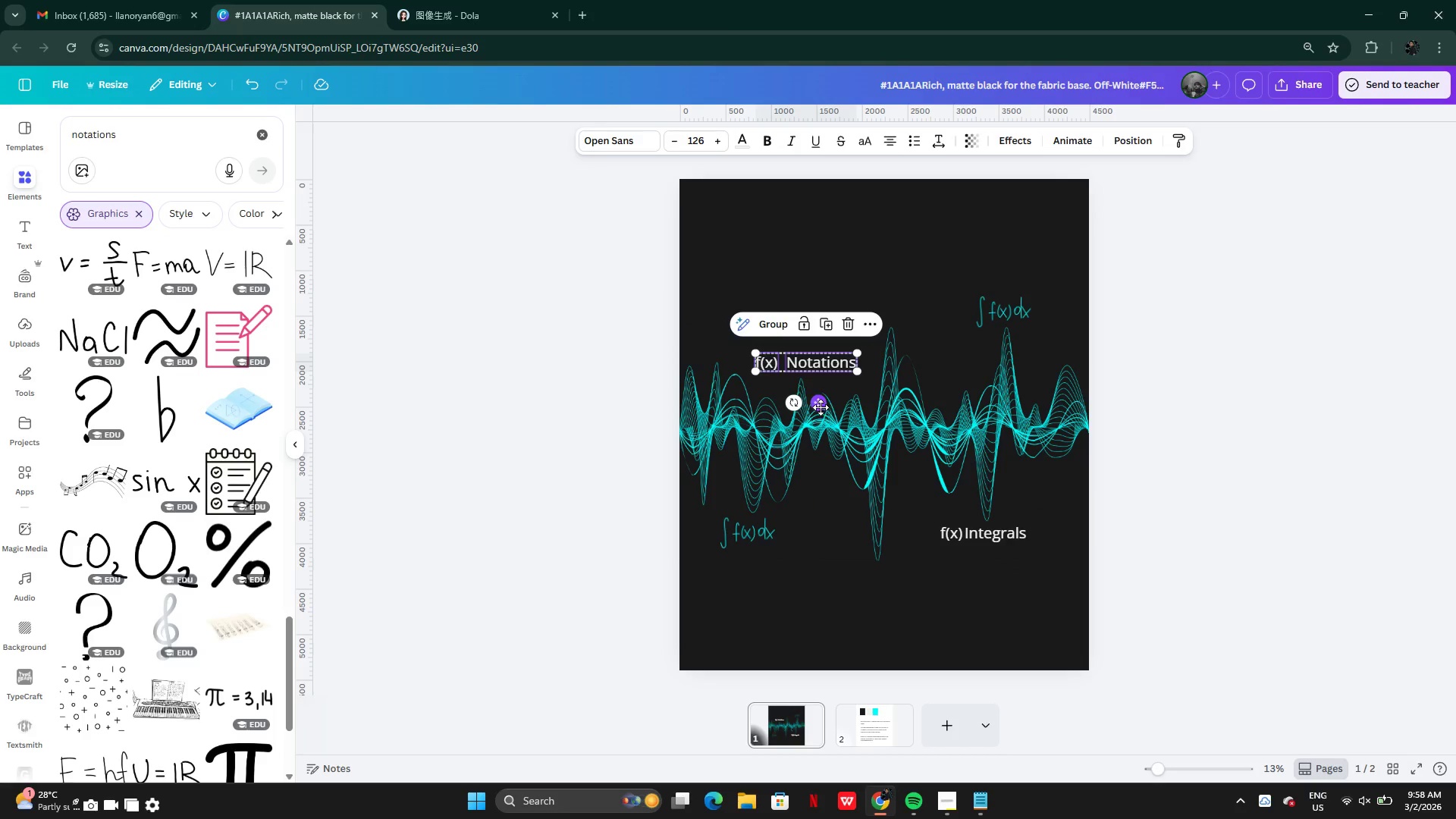 
left_click([822, 407])
 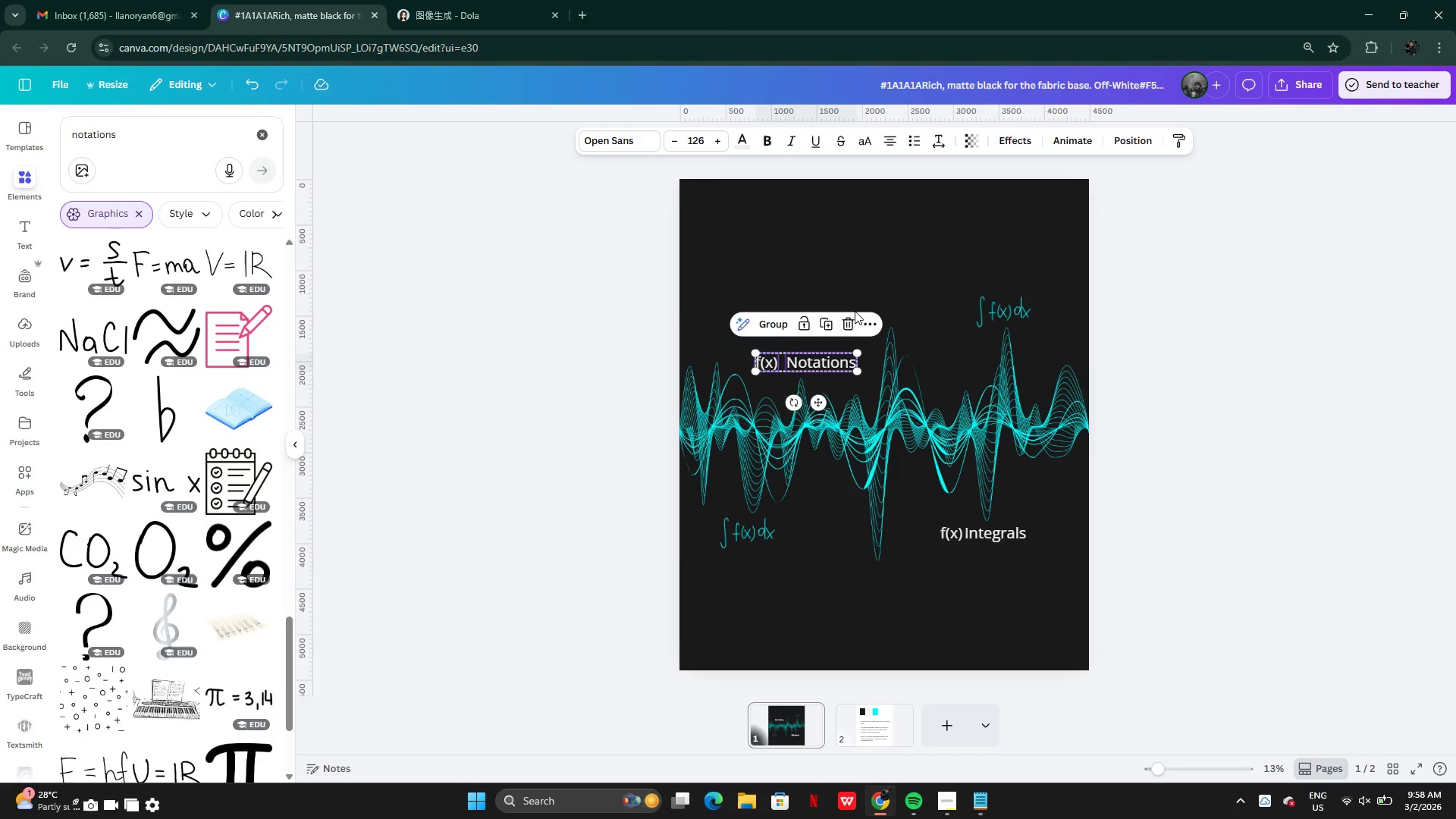 
left_click([861, 293])
 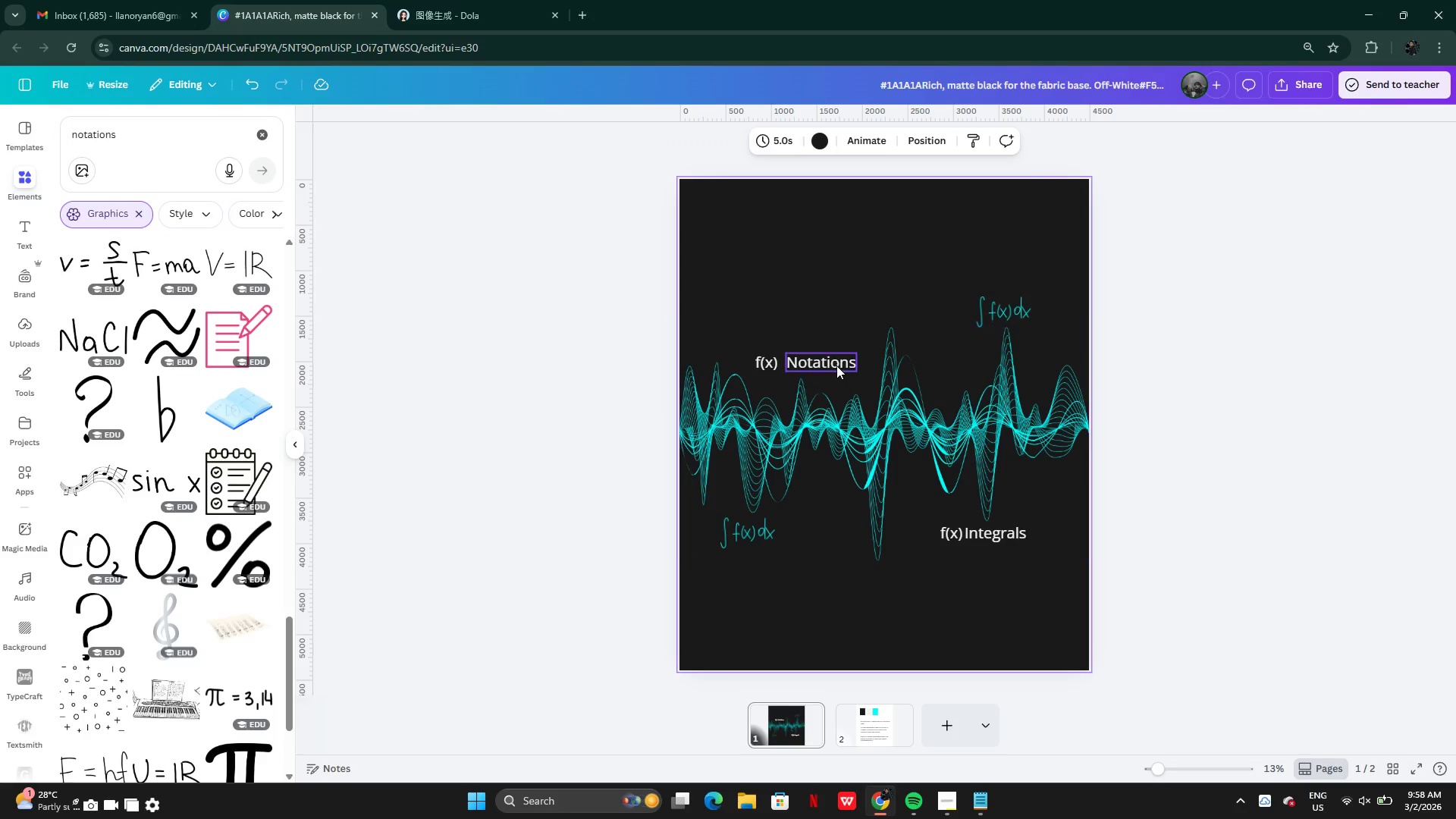 
left_click([836, 362])
 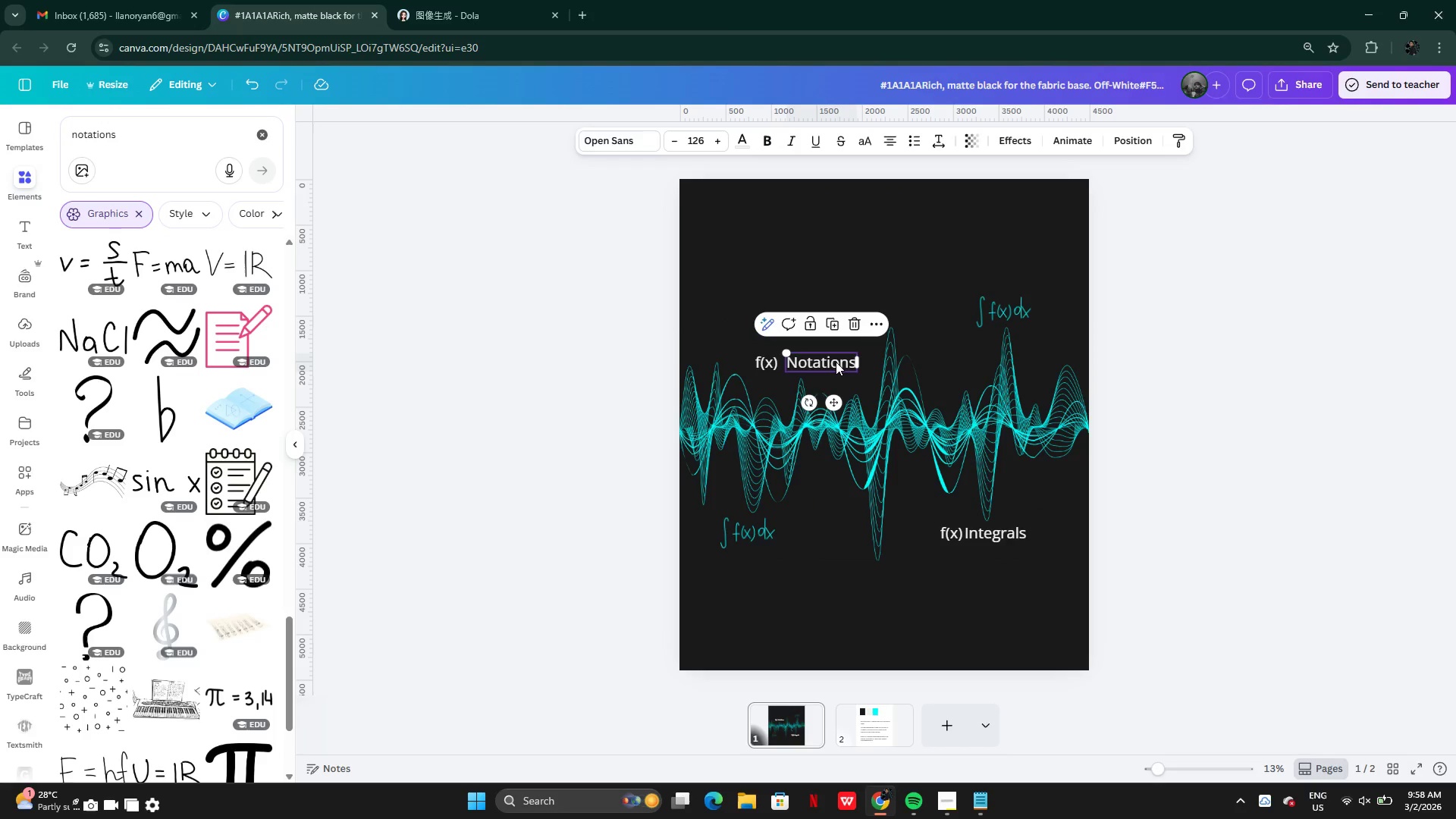 
left_click_drag(start_coordinate=[836, 362], to_coordinate=[832, 361])
 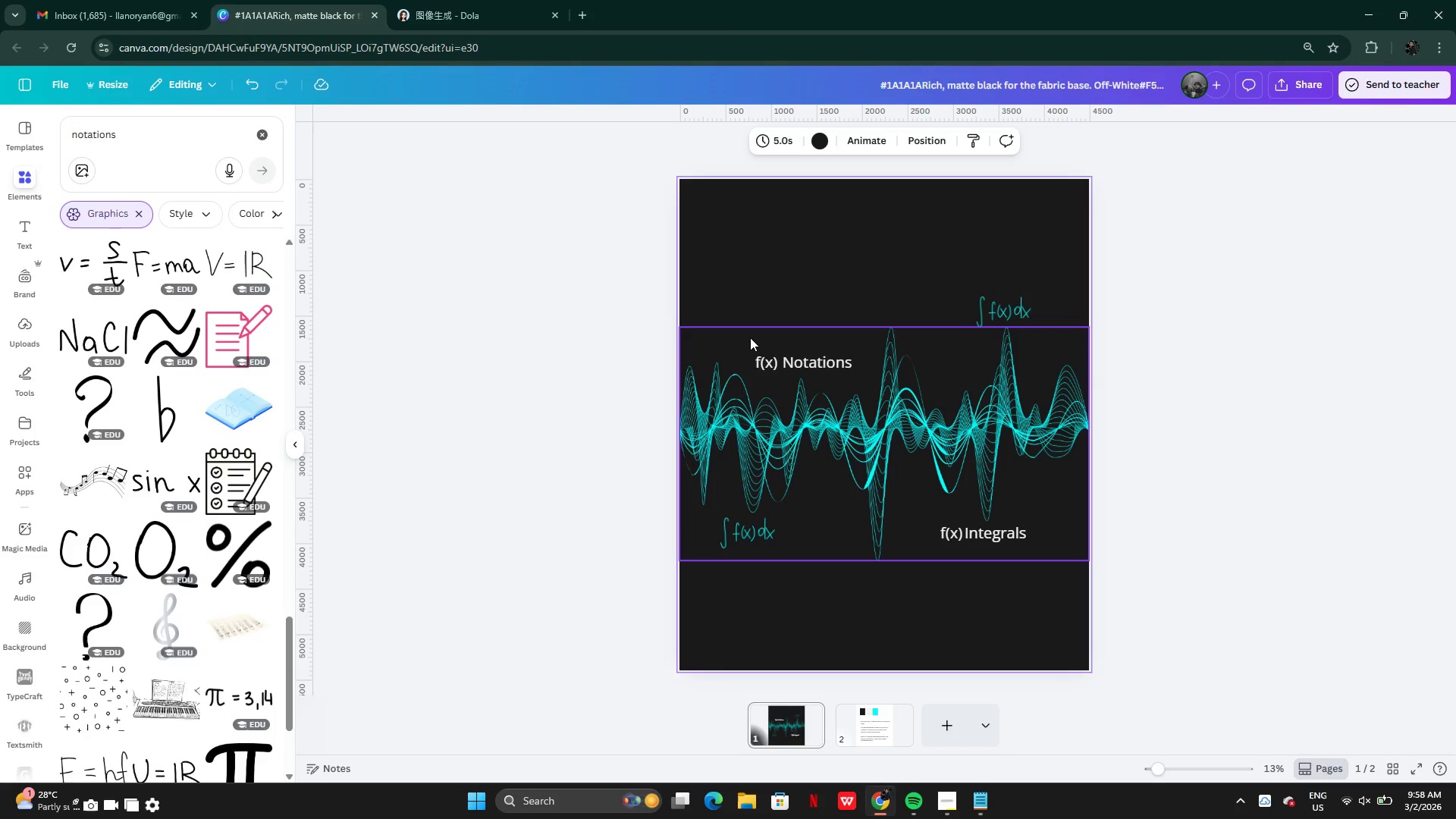 
left_click_drag(start_coordinate=[749, 342], to_coordinate=[808, 367])
 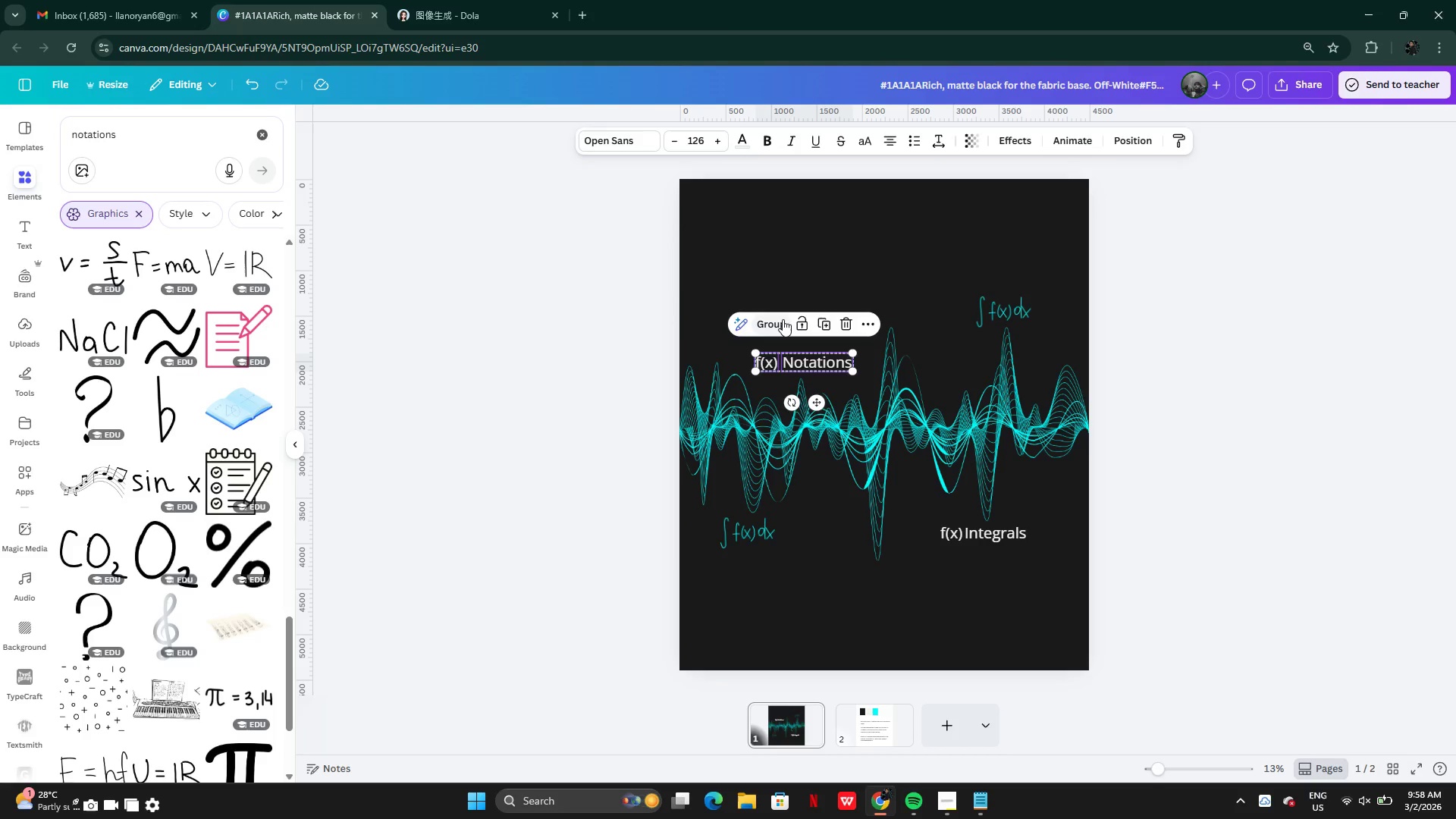 
left_click([777, 319])
 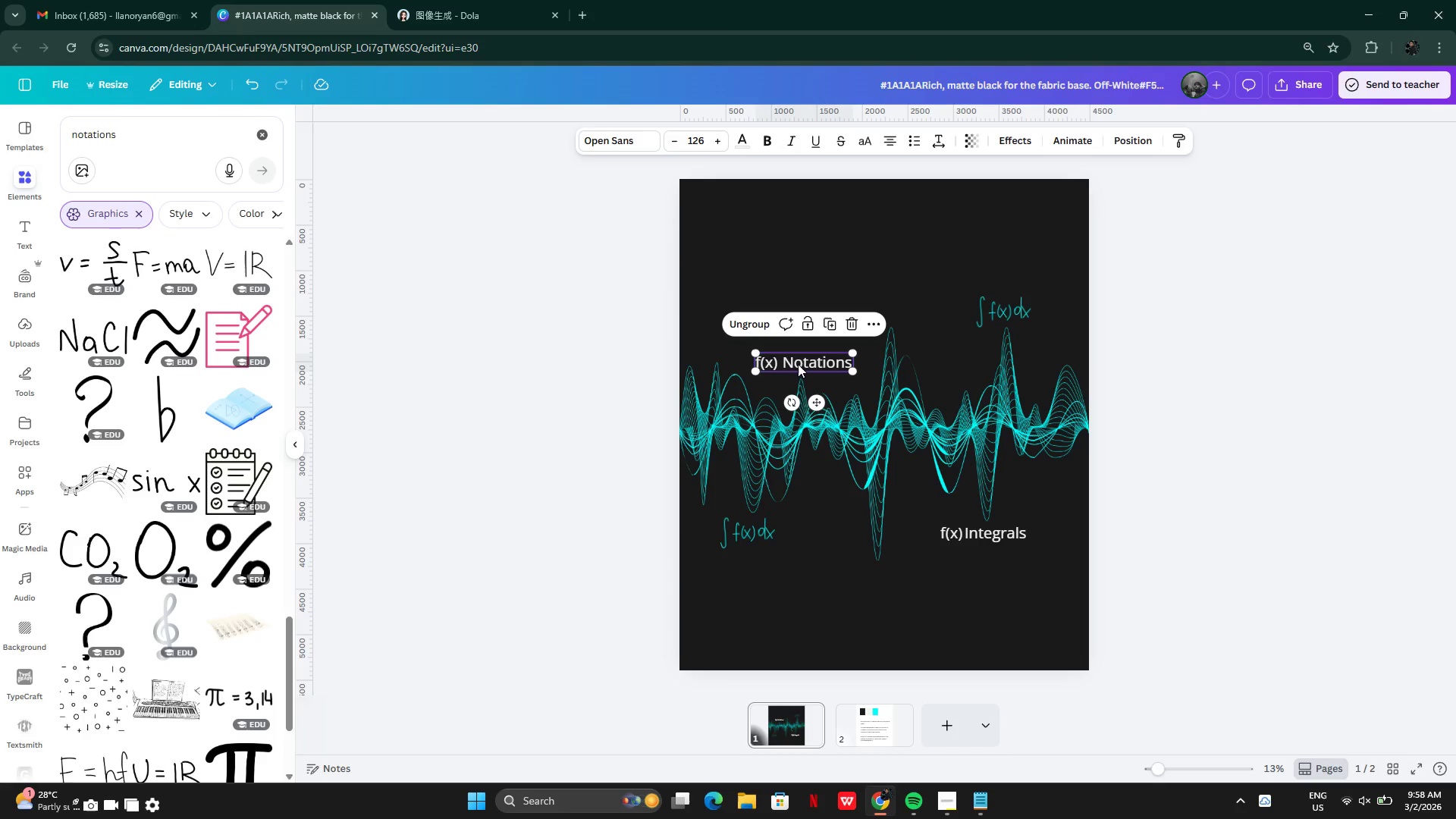 
left_click_drag(start_coordinate=[799, 364], to_coordinate=[805, 364])
 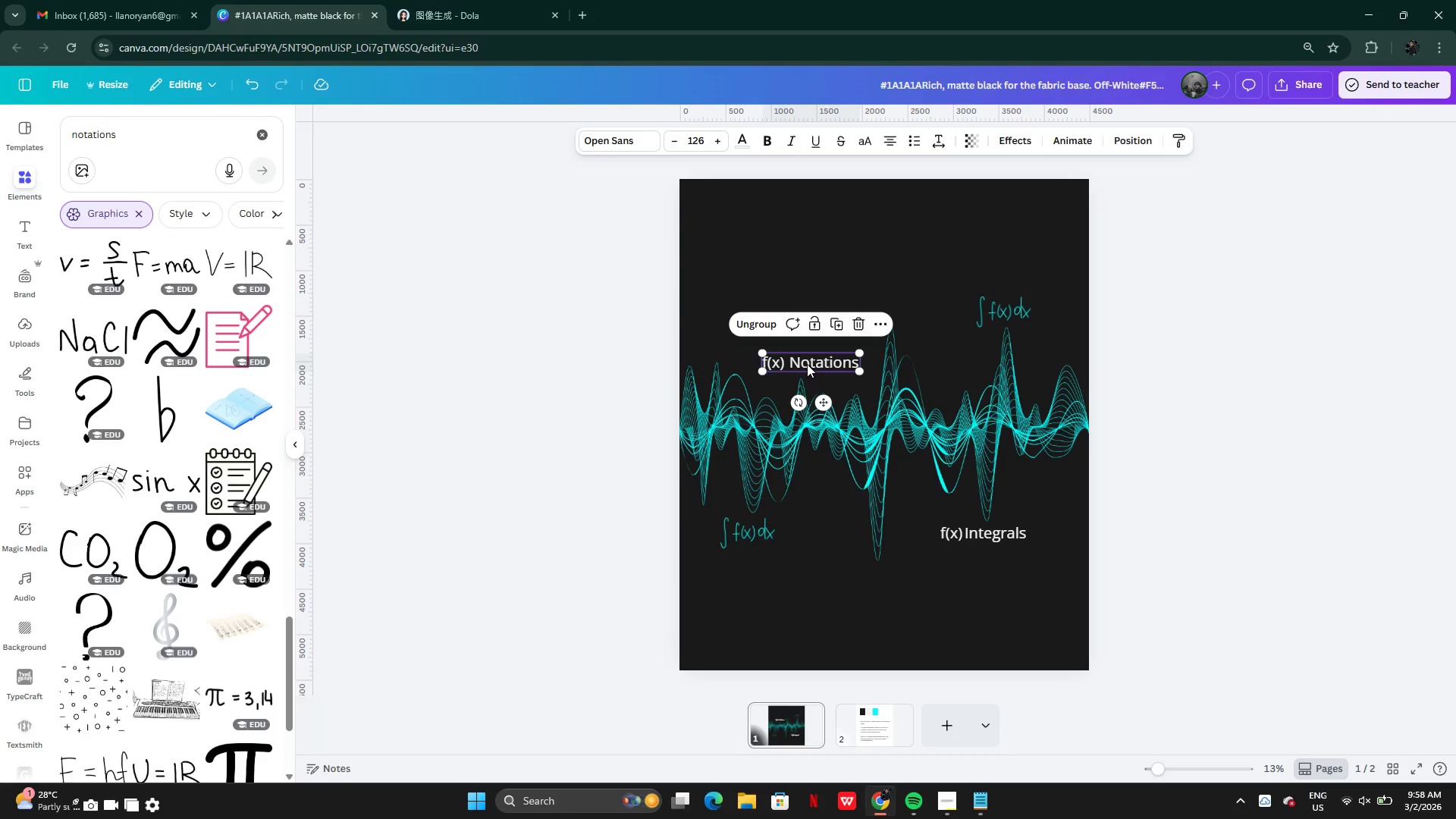 
left_click_drag(start_coordinate=[807, 364], to_coordinate=[802, 364])
 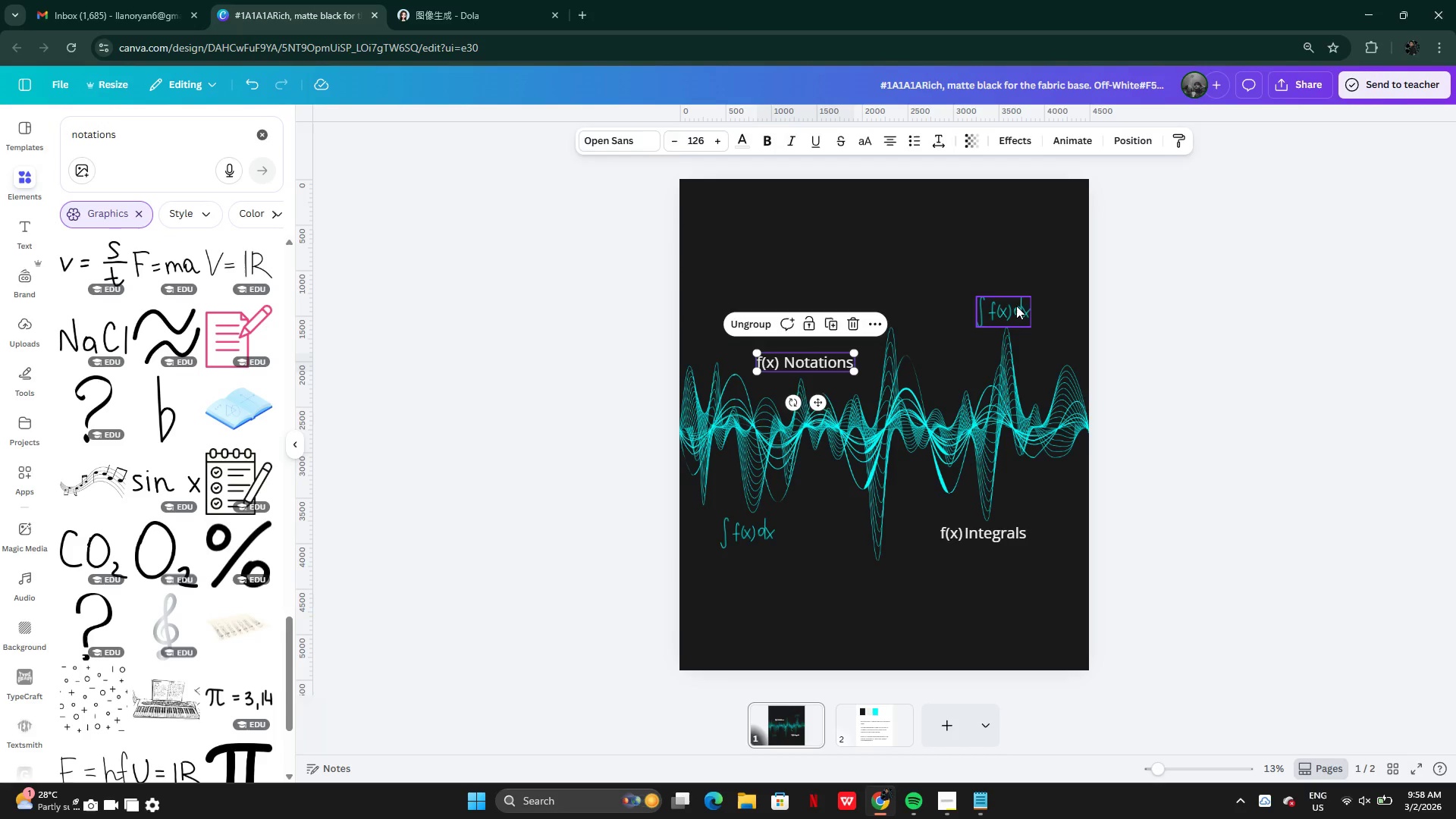 
left_click([1016, 306])
 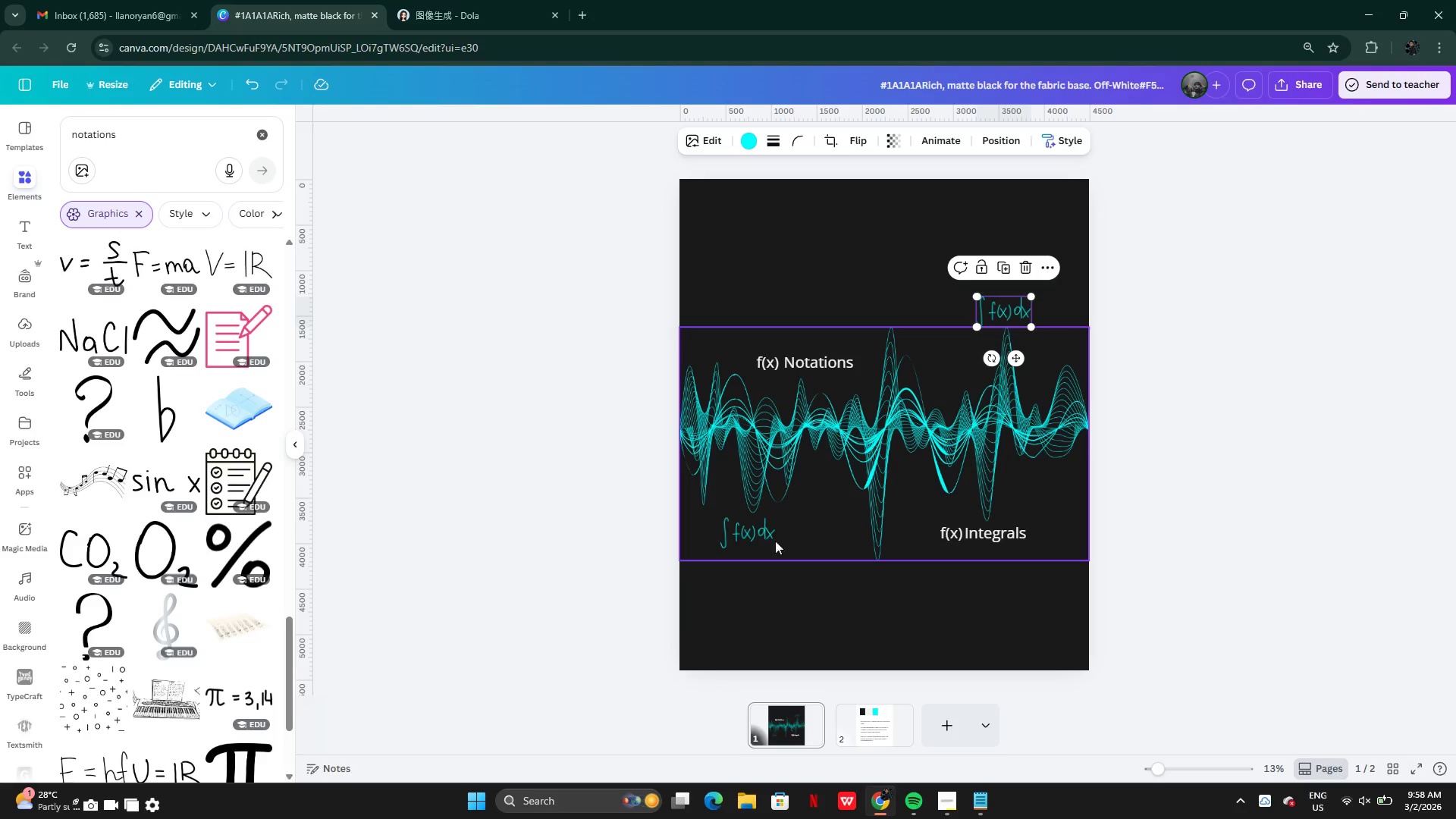 
left_click_drag(start_coordinate=[752, 538], to_coordinate=[764, 536])
 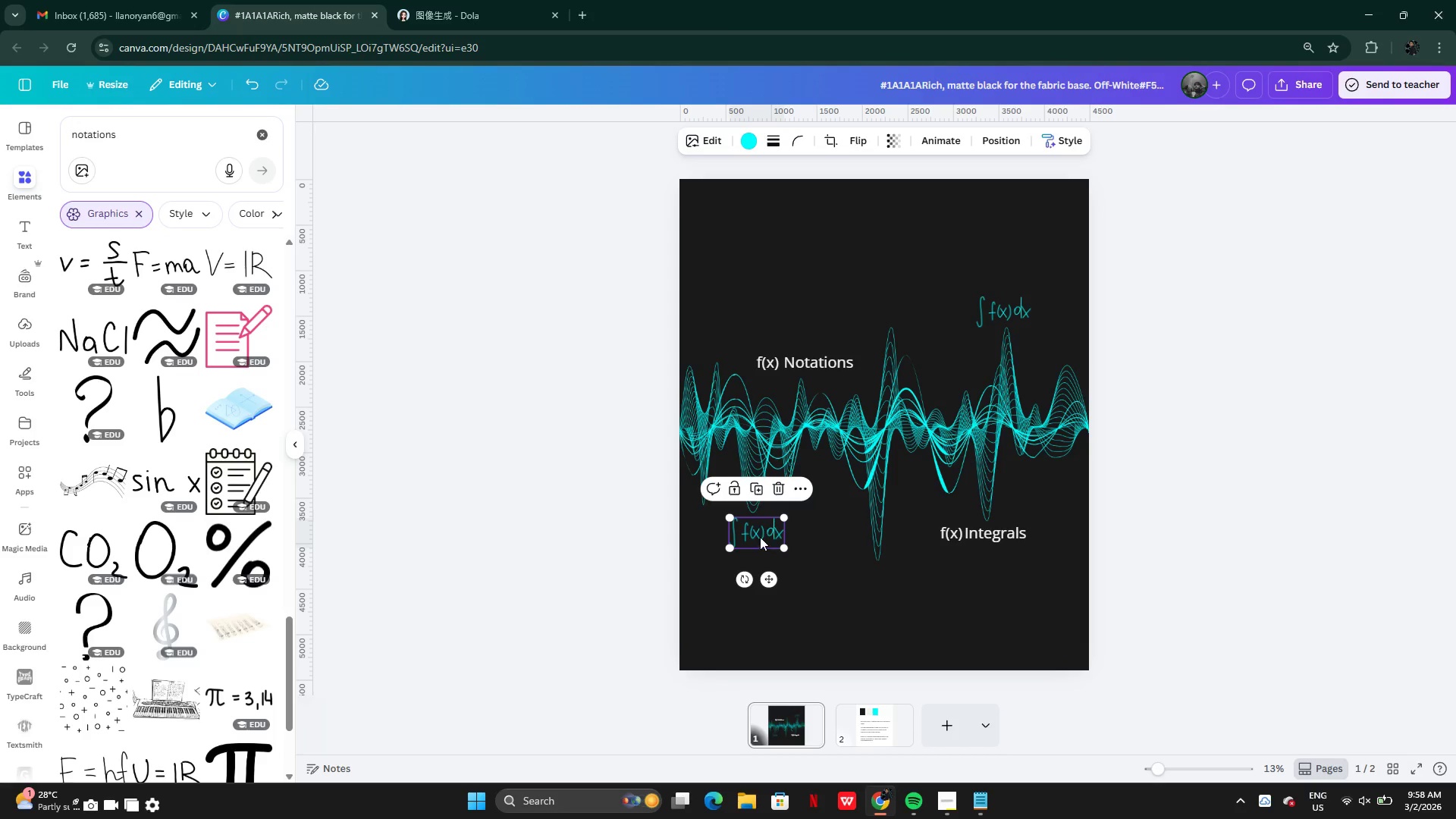 
left_click_drag(start_coordinate=[787, 519], to_coordinate=[782, 524])
 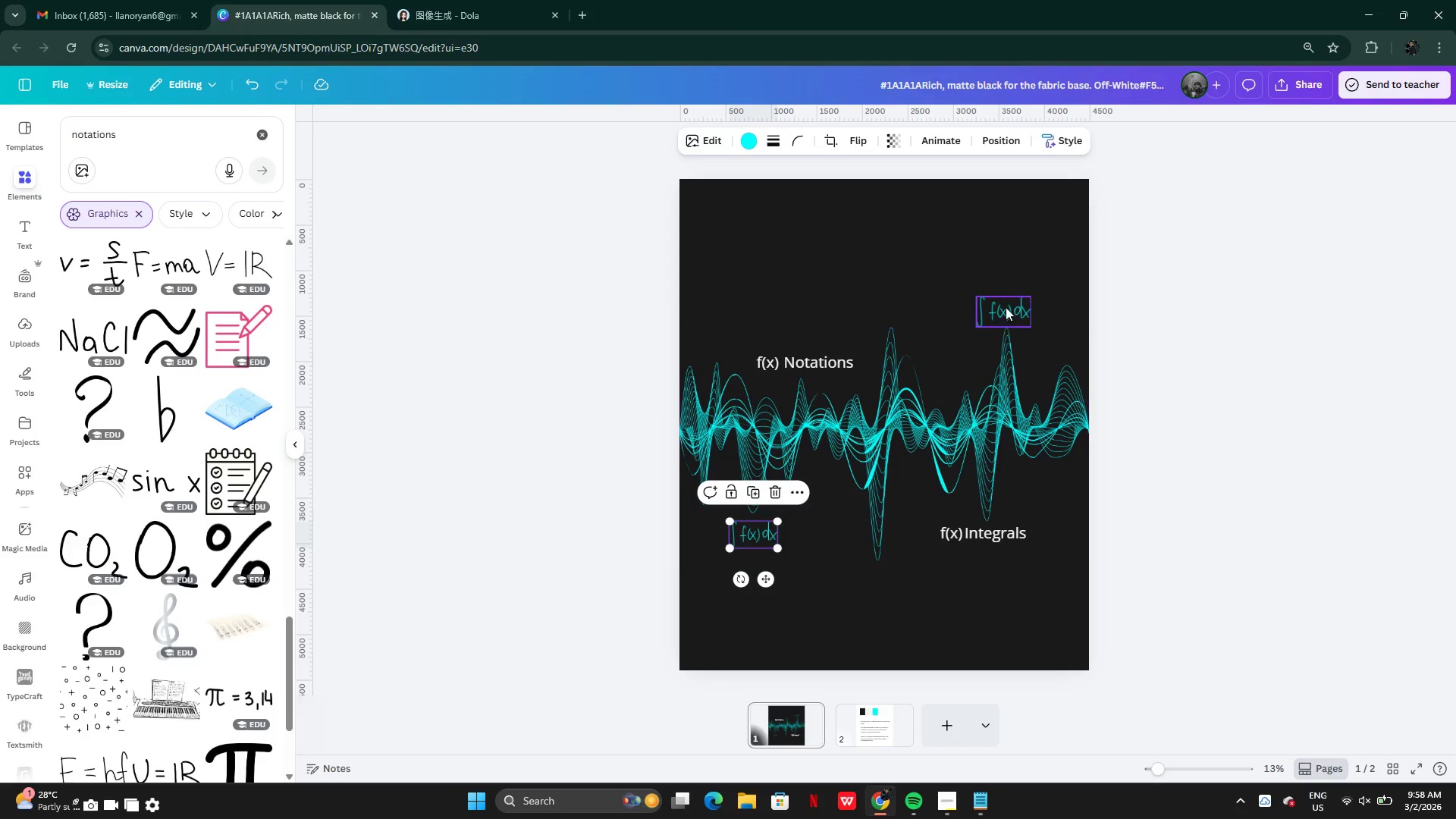 
left_click([1004, 297])
 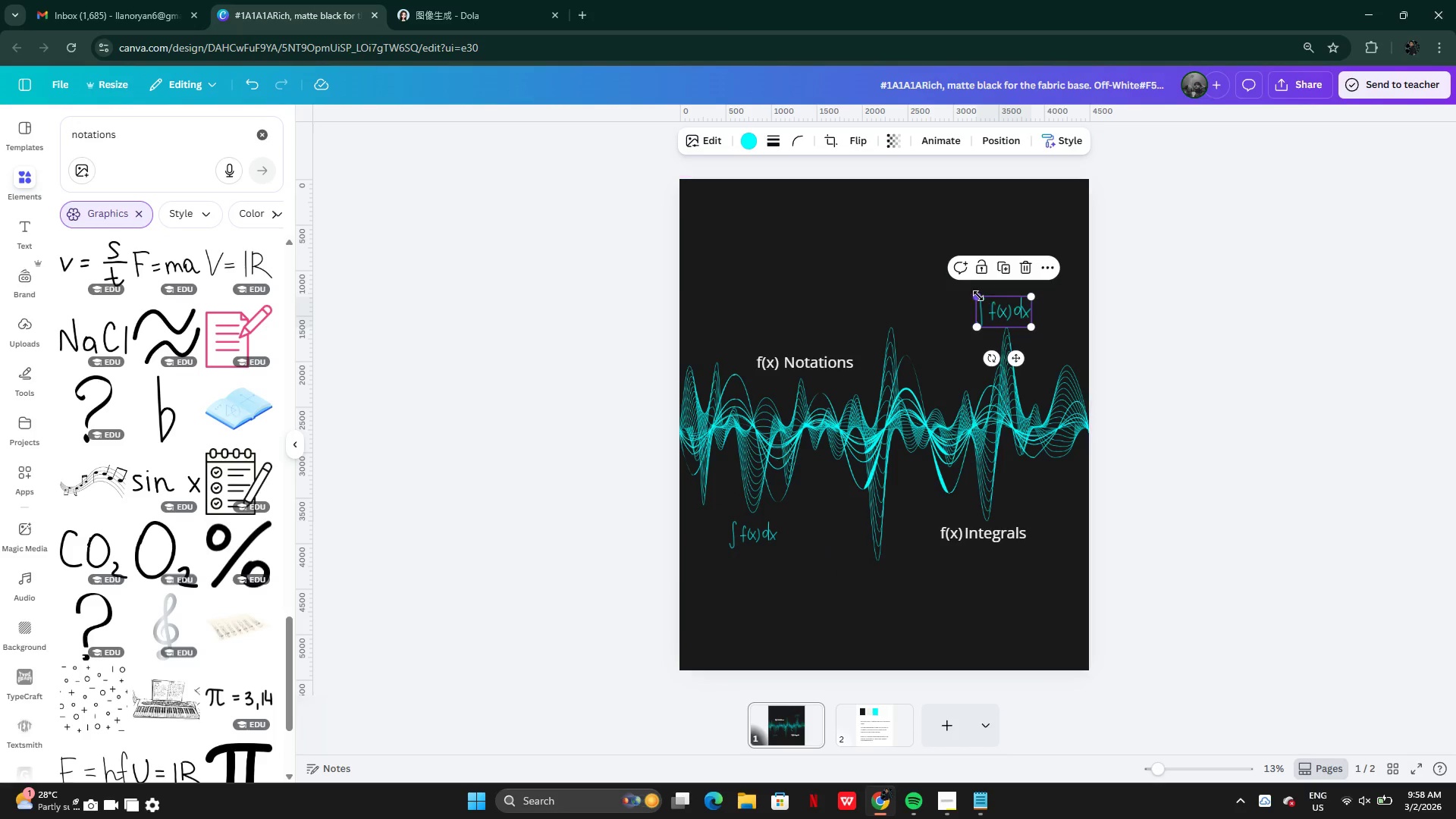 
left_click_drag(start_coordinate=[977, 296], to_coordinate=[986, 301])
 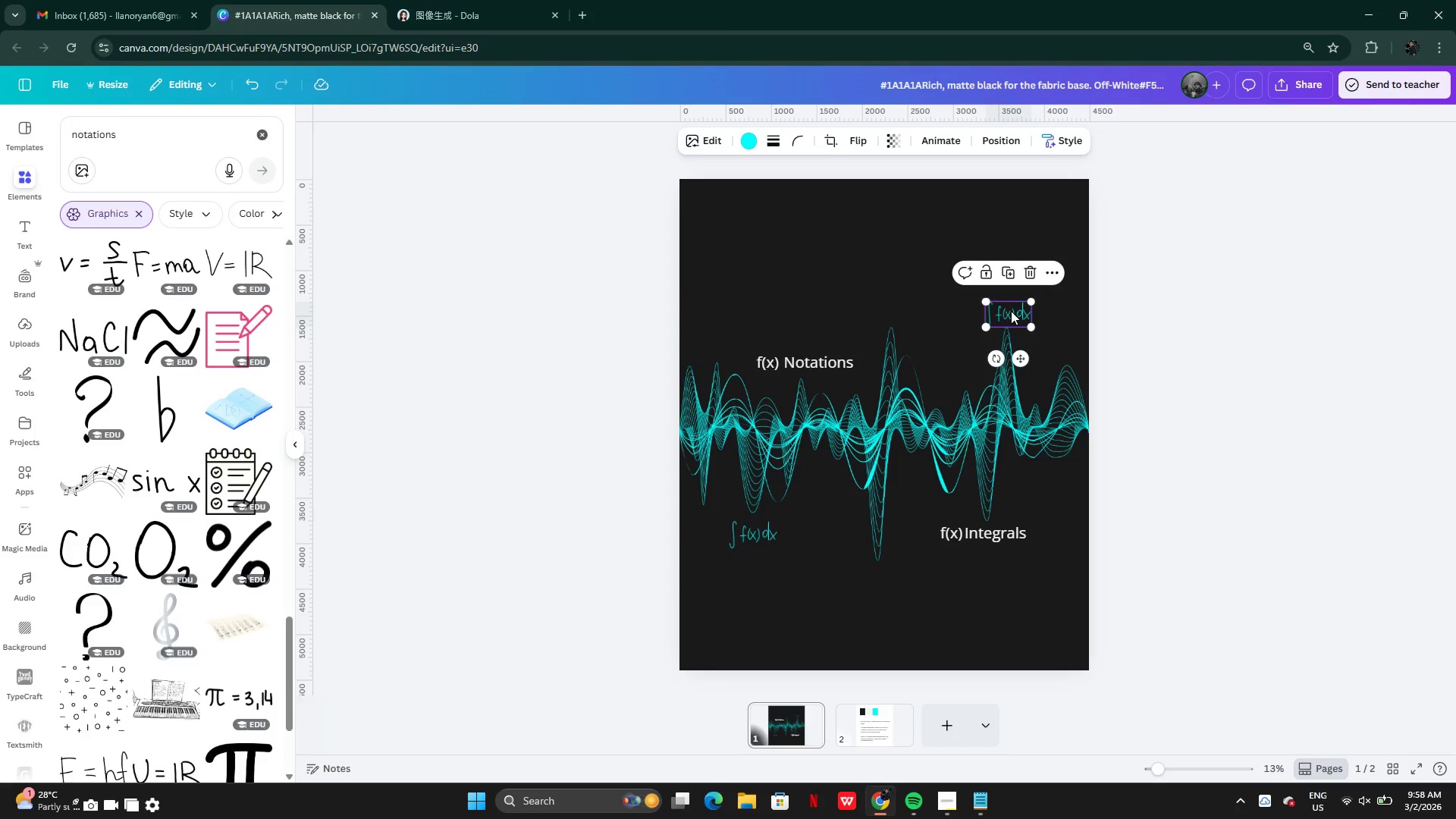 
left_click_drag(start_coordinate=[1011, 311], to_coordinate=[756, 532])
 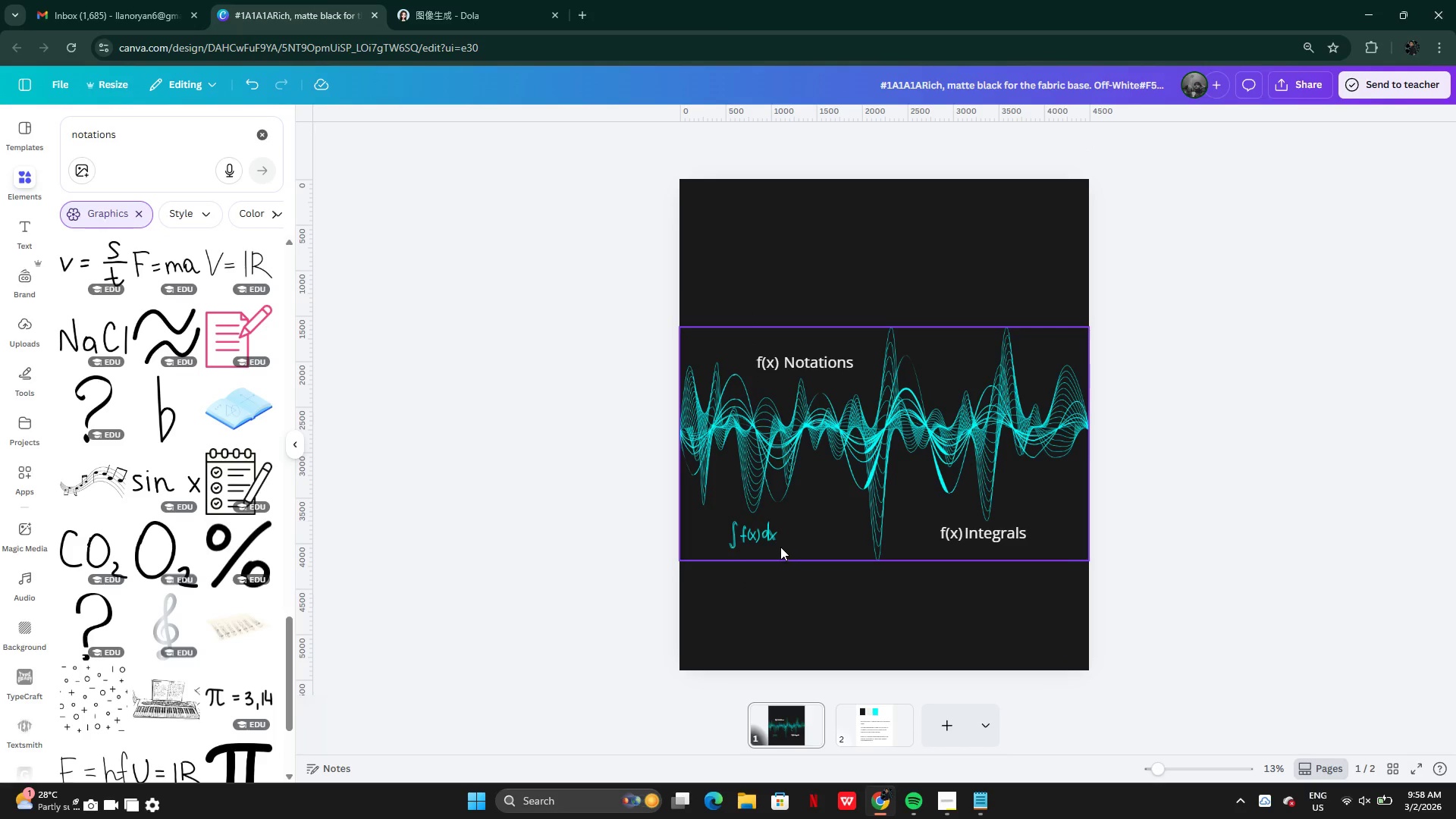 
left_click([761, 528])
 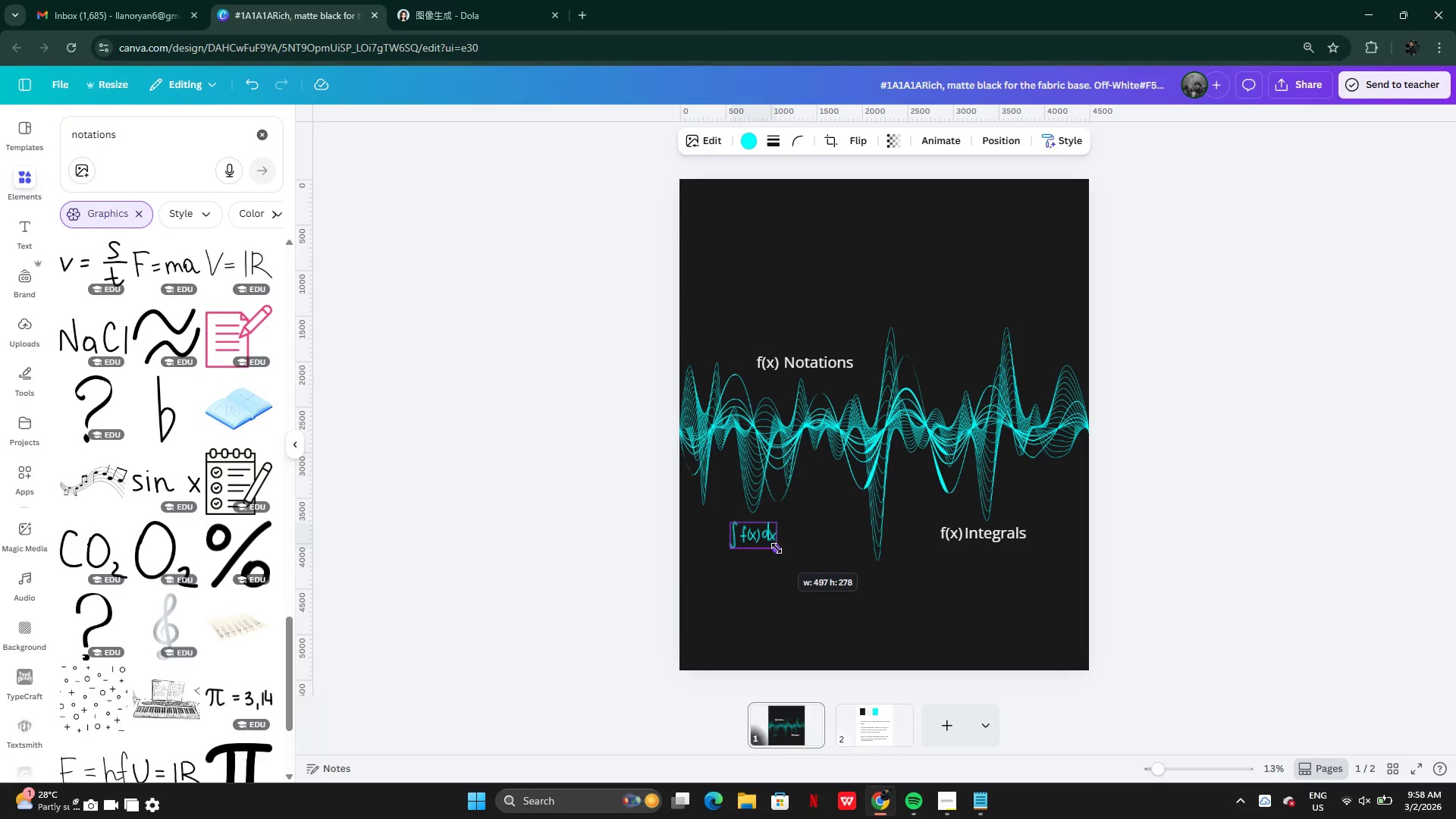 
left_click_drag(start_coordinate=[764, 541], to_coordinate=[965, 374])
 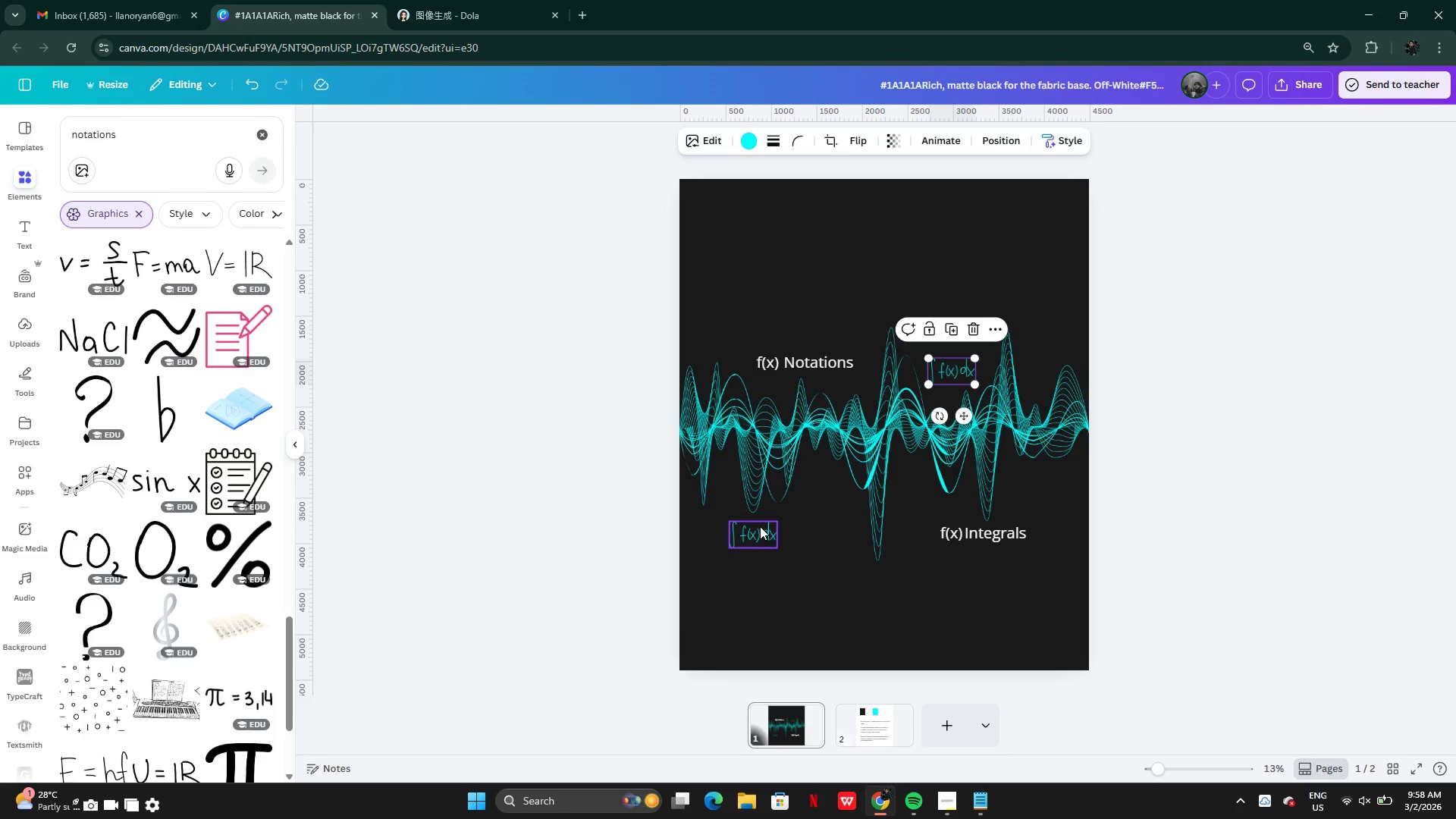 
left_click_drag(start_coordinate=[759, 529], to_coordinate=[830, 485])
 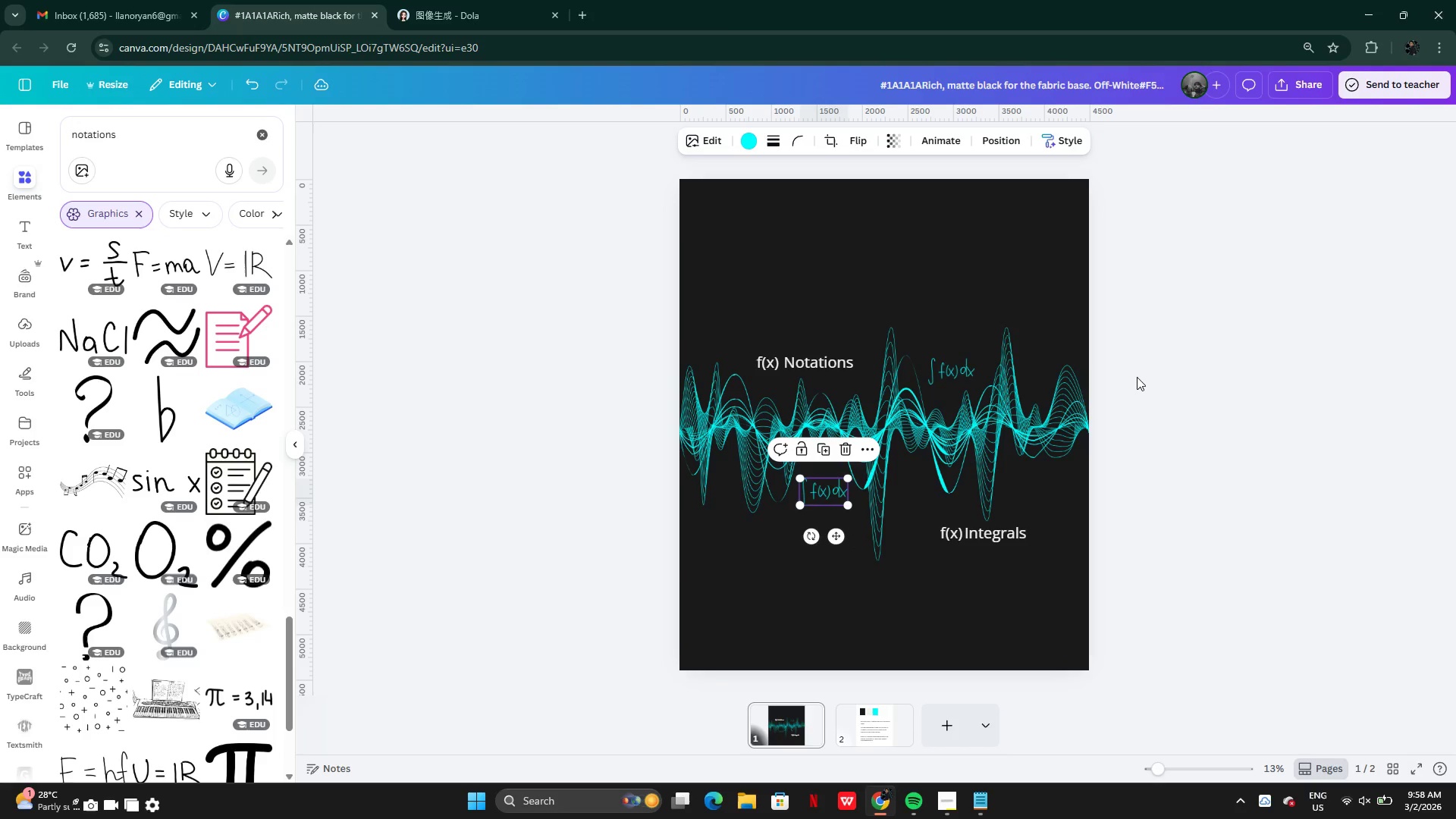 
left_click([1138, 377])
 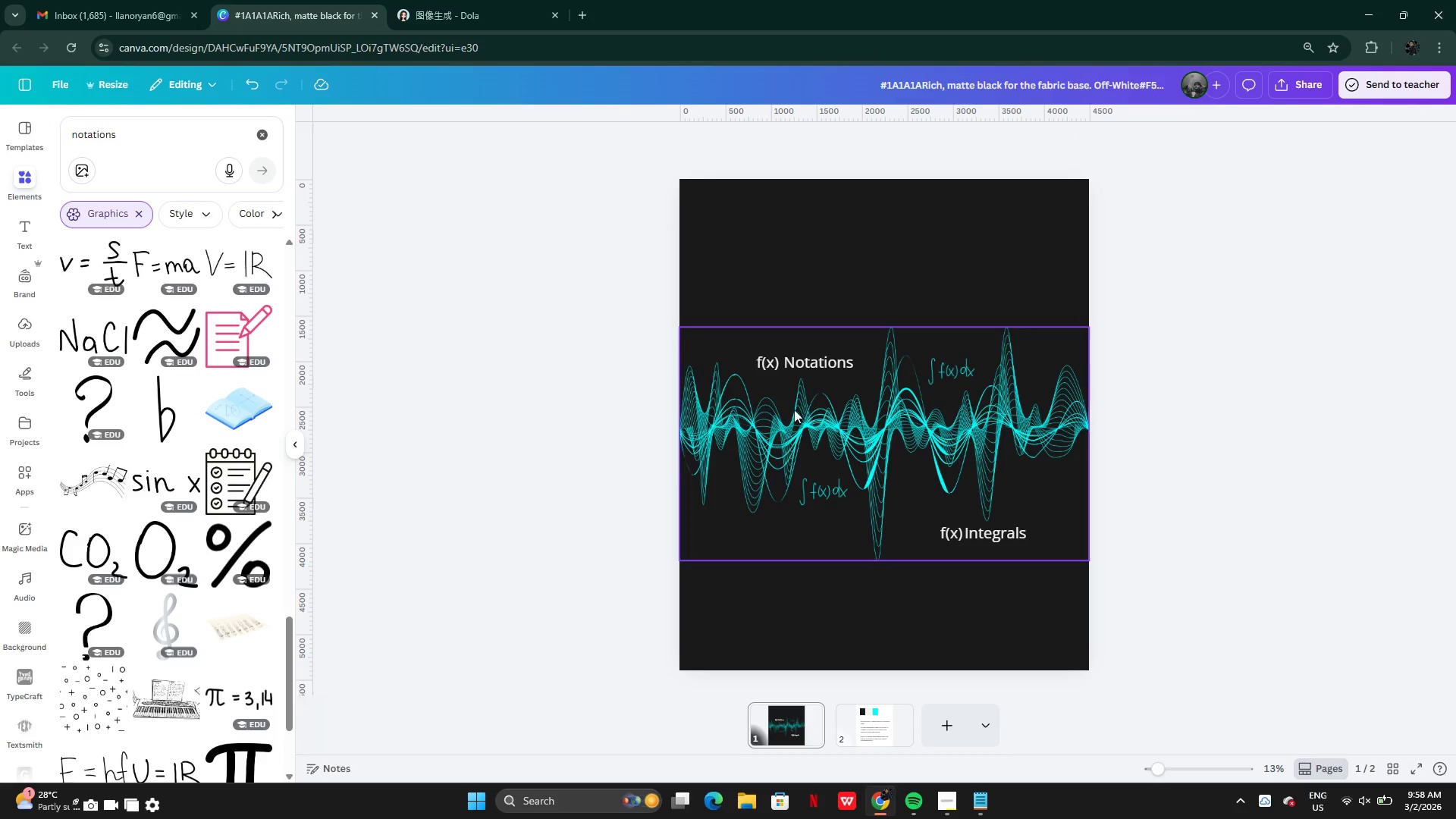 
left_click([790, 364])
 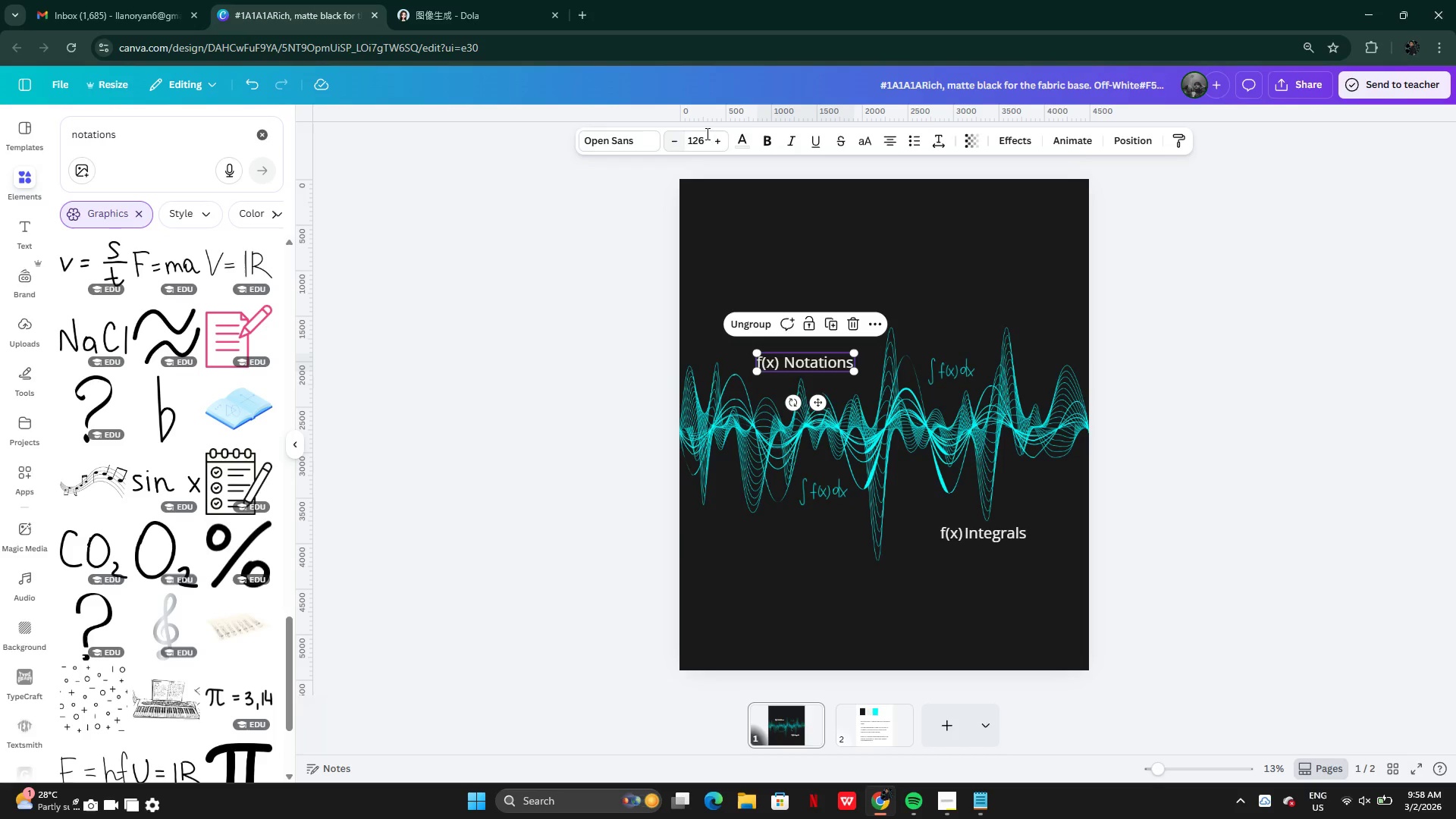 
left_click([736, 136])
 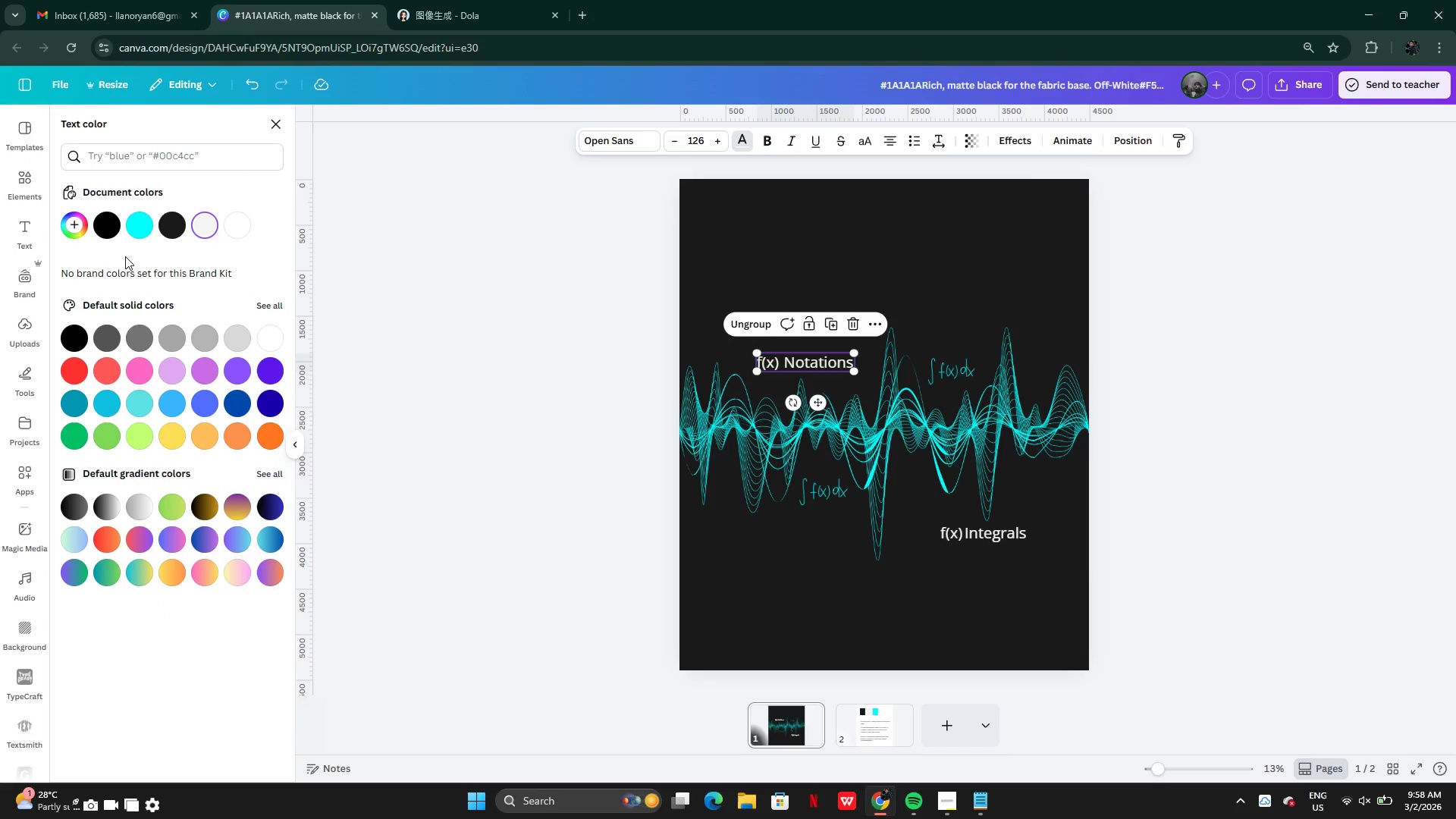 
left_click([140, 230])
 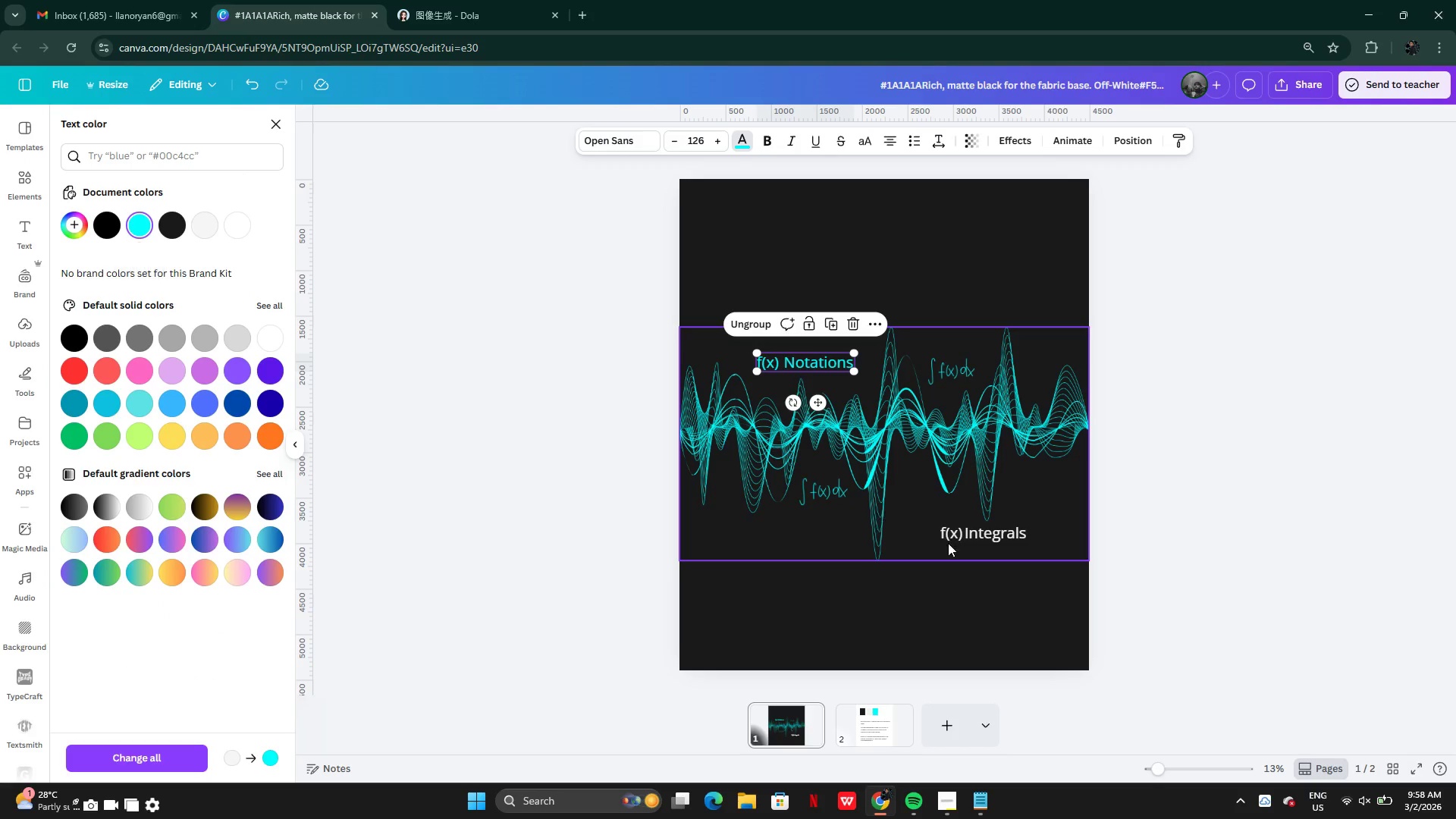 
left_click([977, 535])
 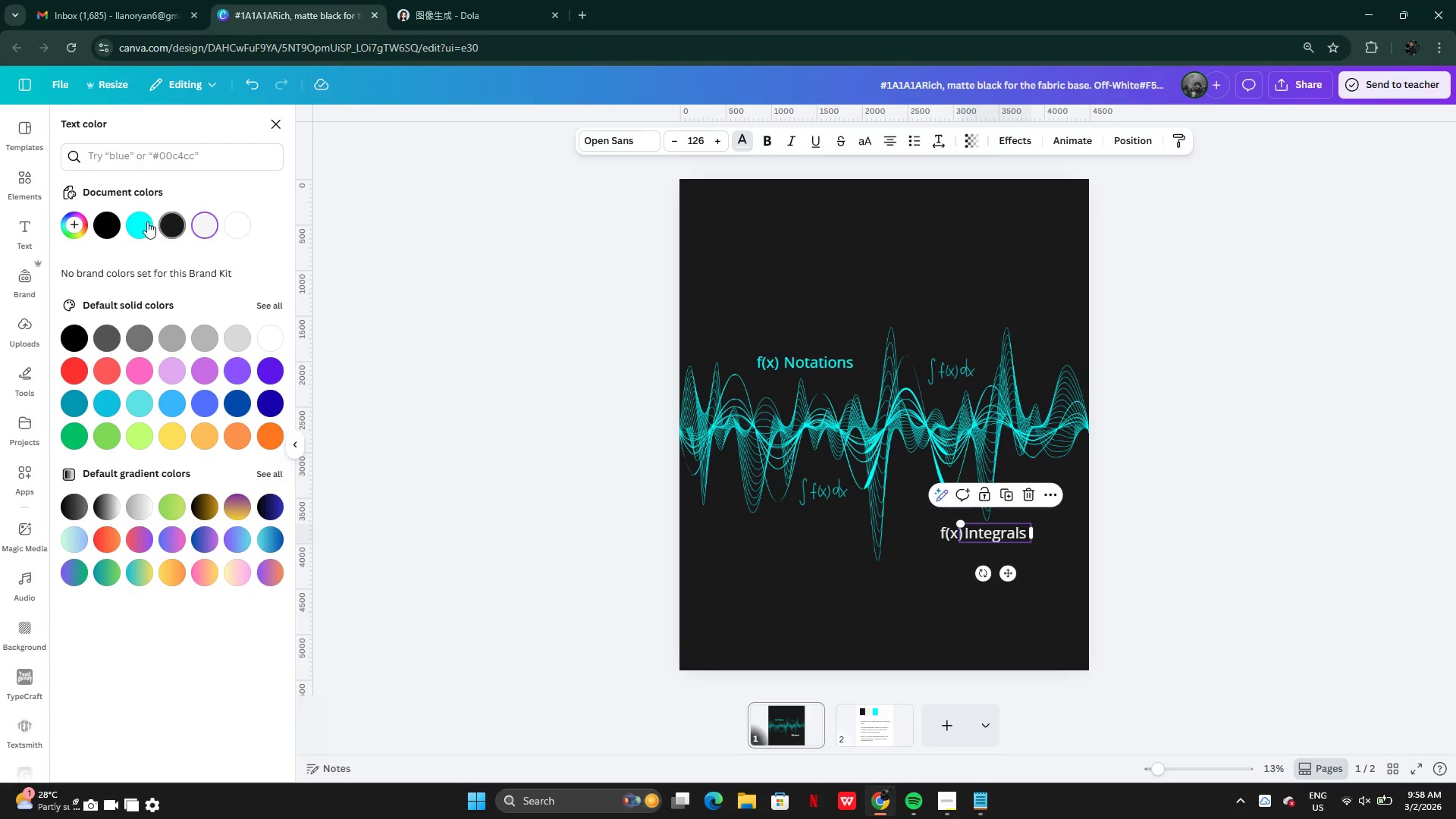 
left_click([141, 221])
 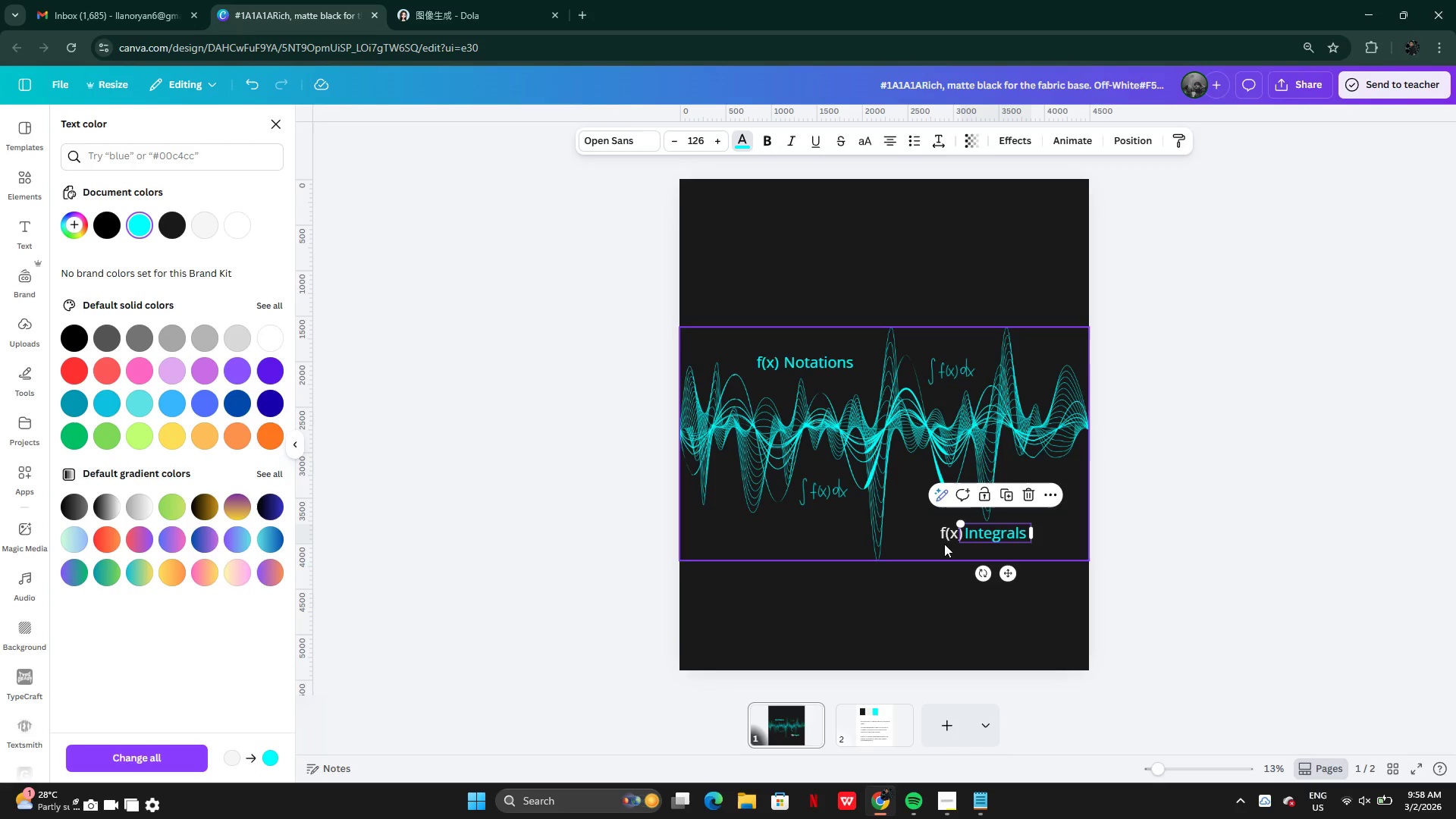 
left_click([940, 535])
 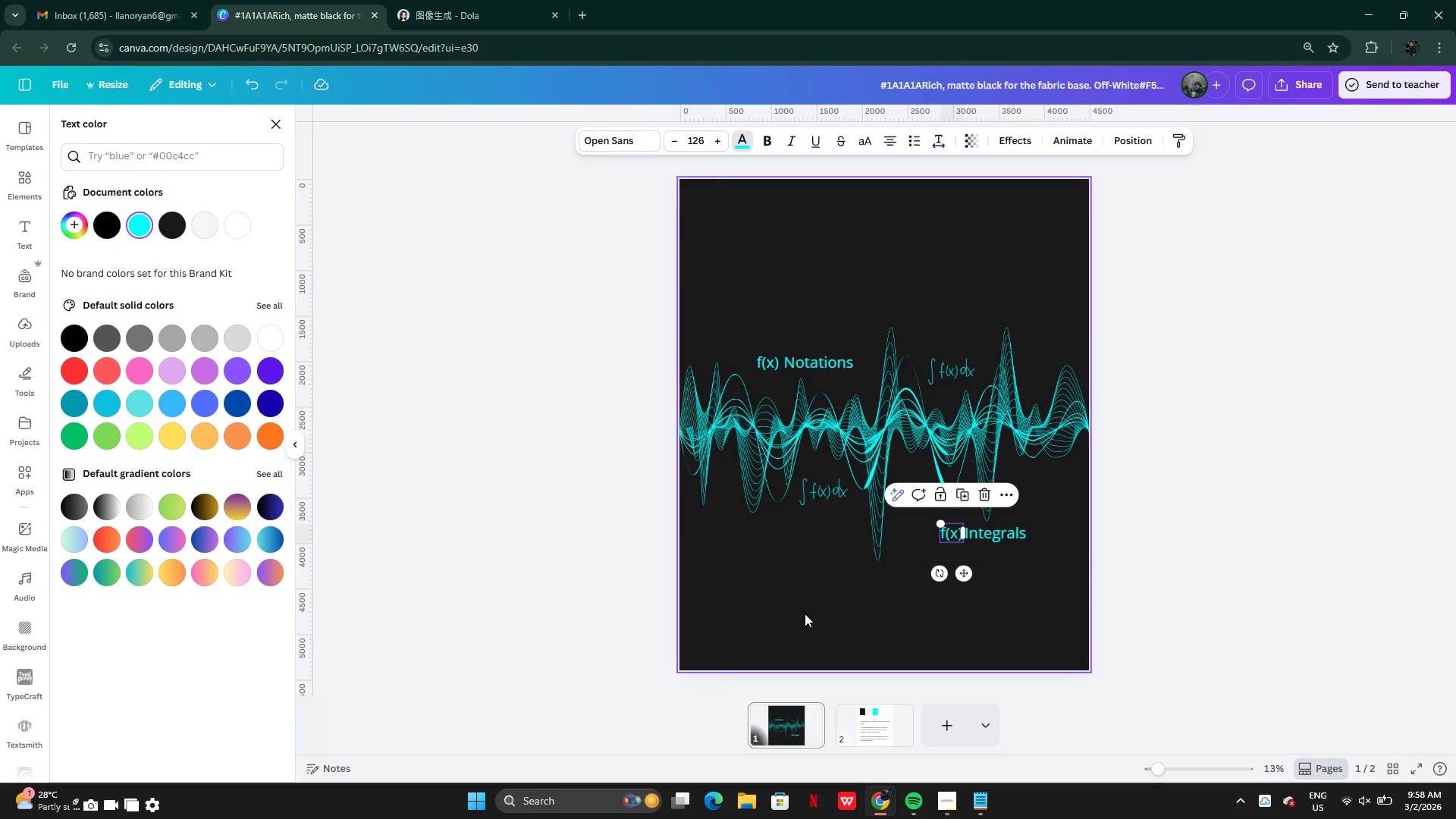 
double_click([806, 613])
 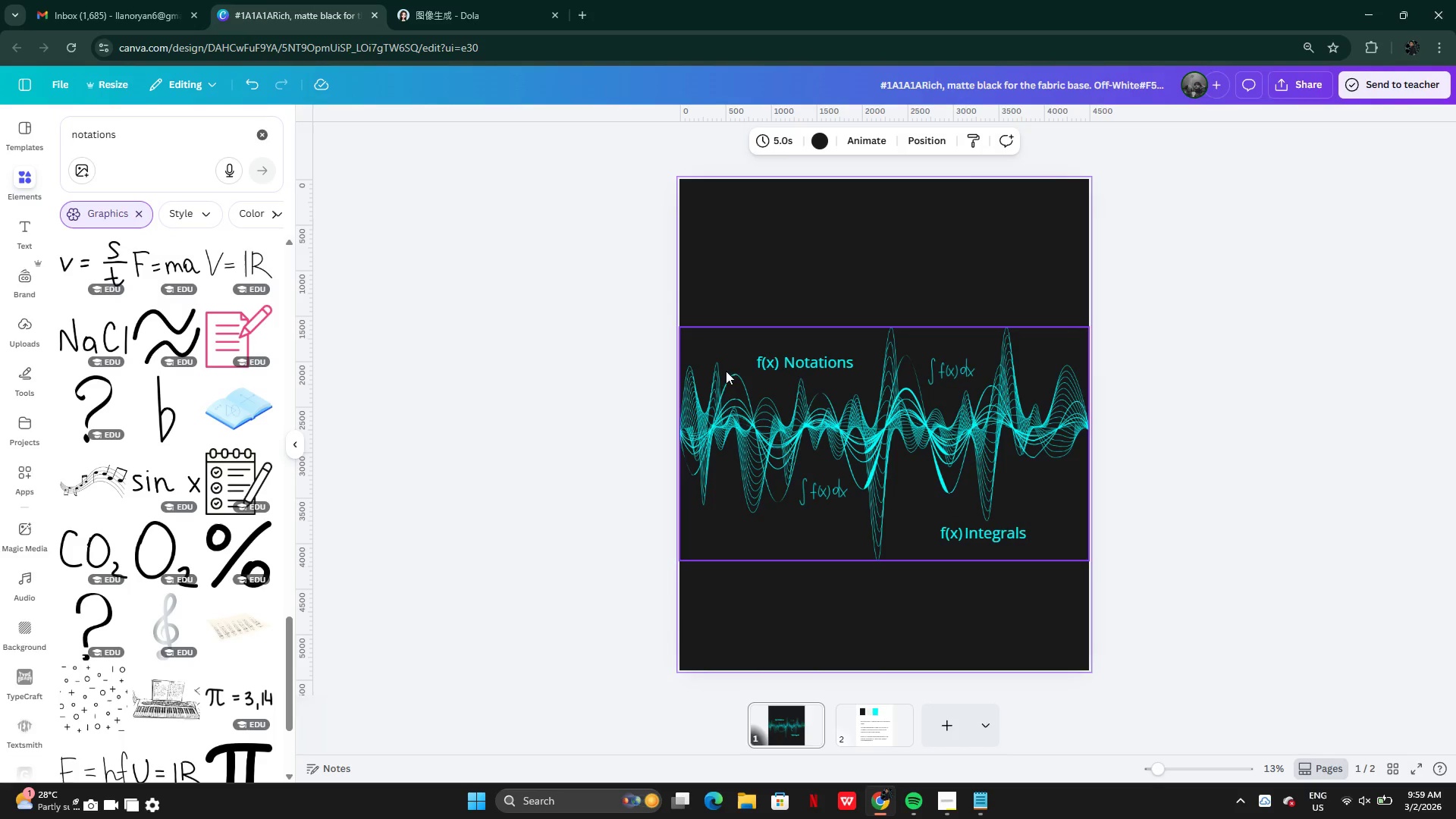 
left_click([808, 362])
 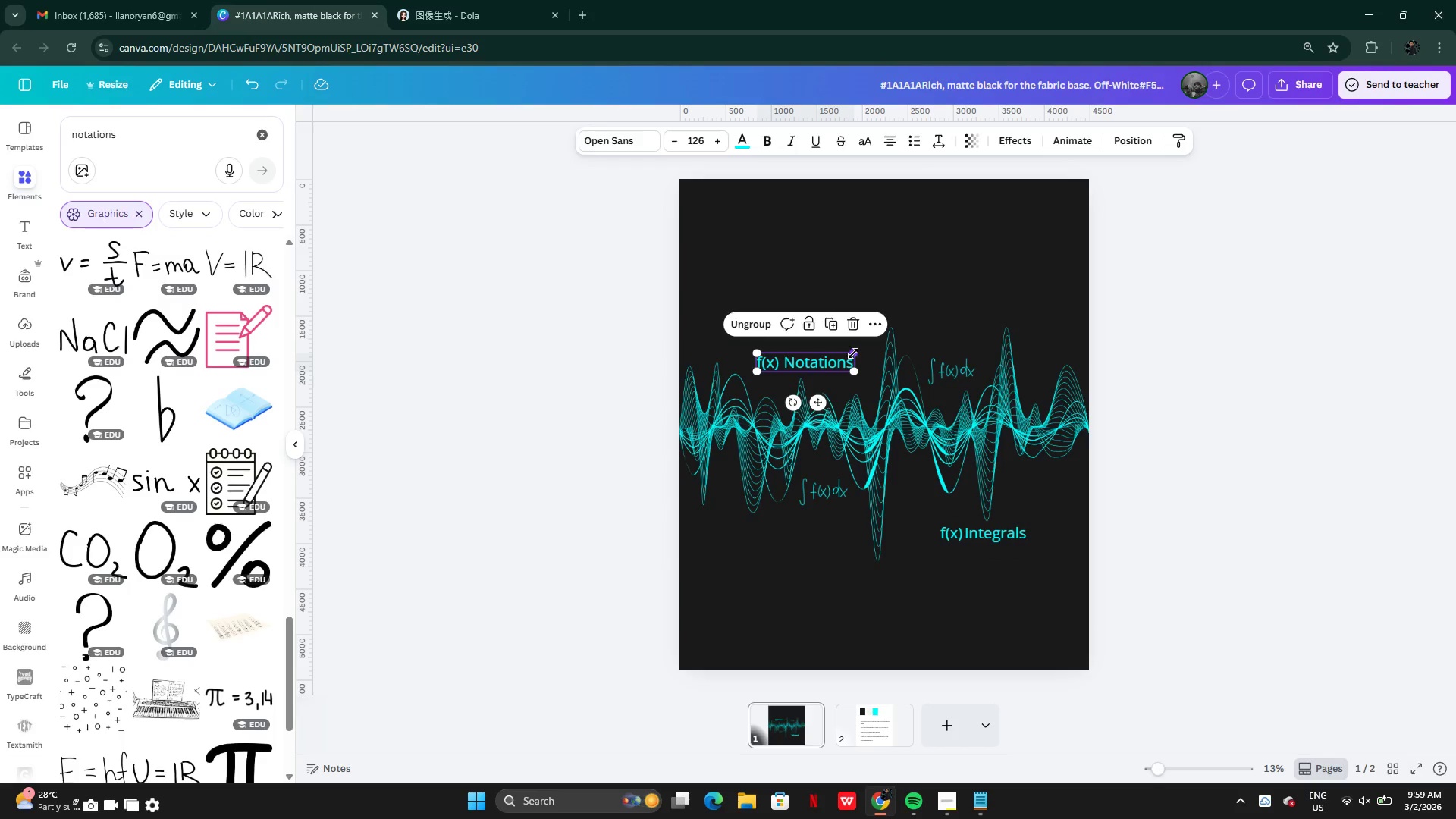 
left_click_drag(start_coordinate=[853, 354], to_coordinate=[830, 358])
 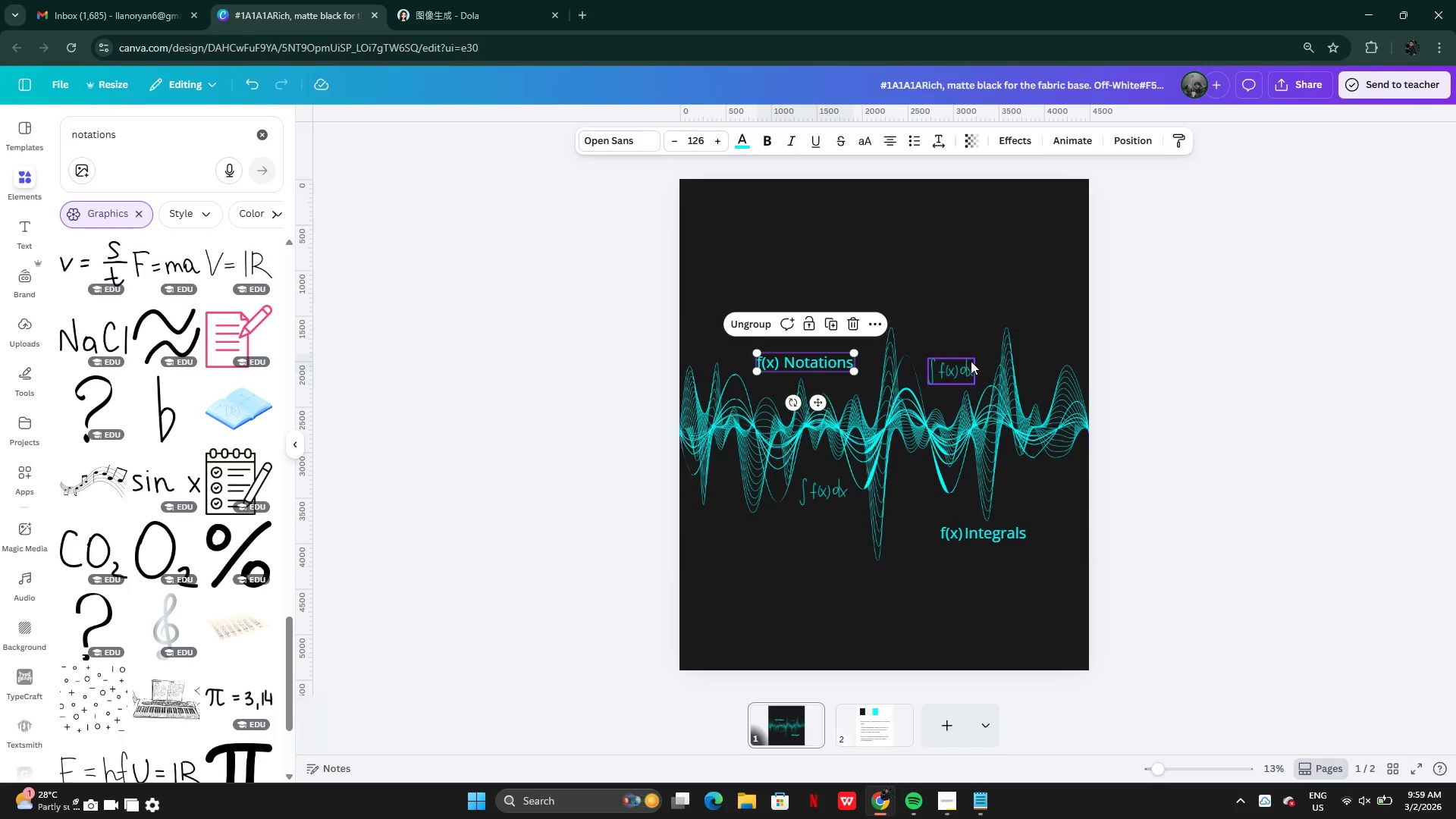 
left_click([971, 361])
 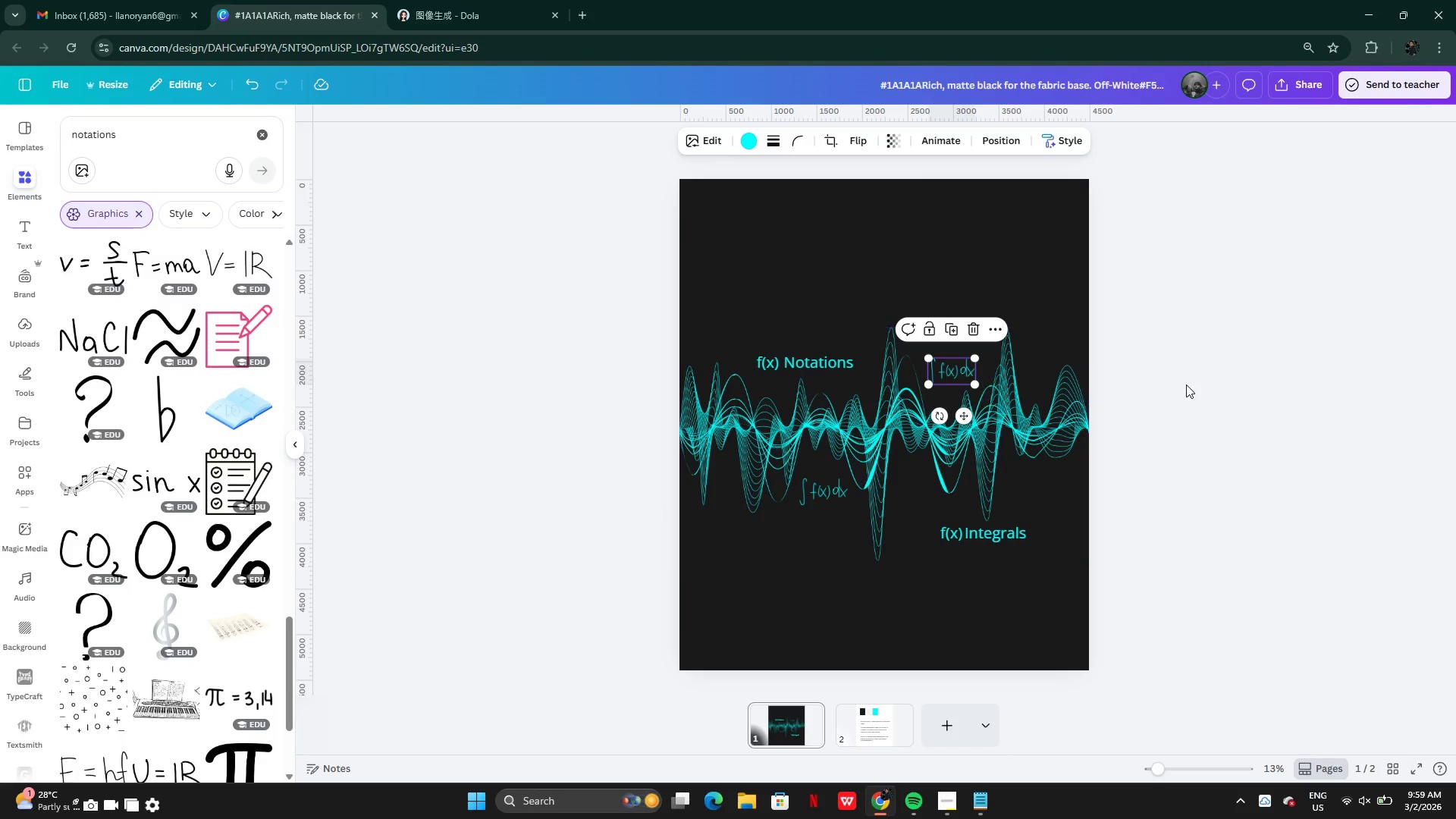 
left_click([1205, 392])
 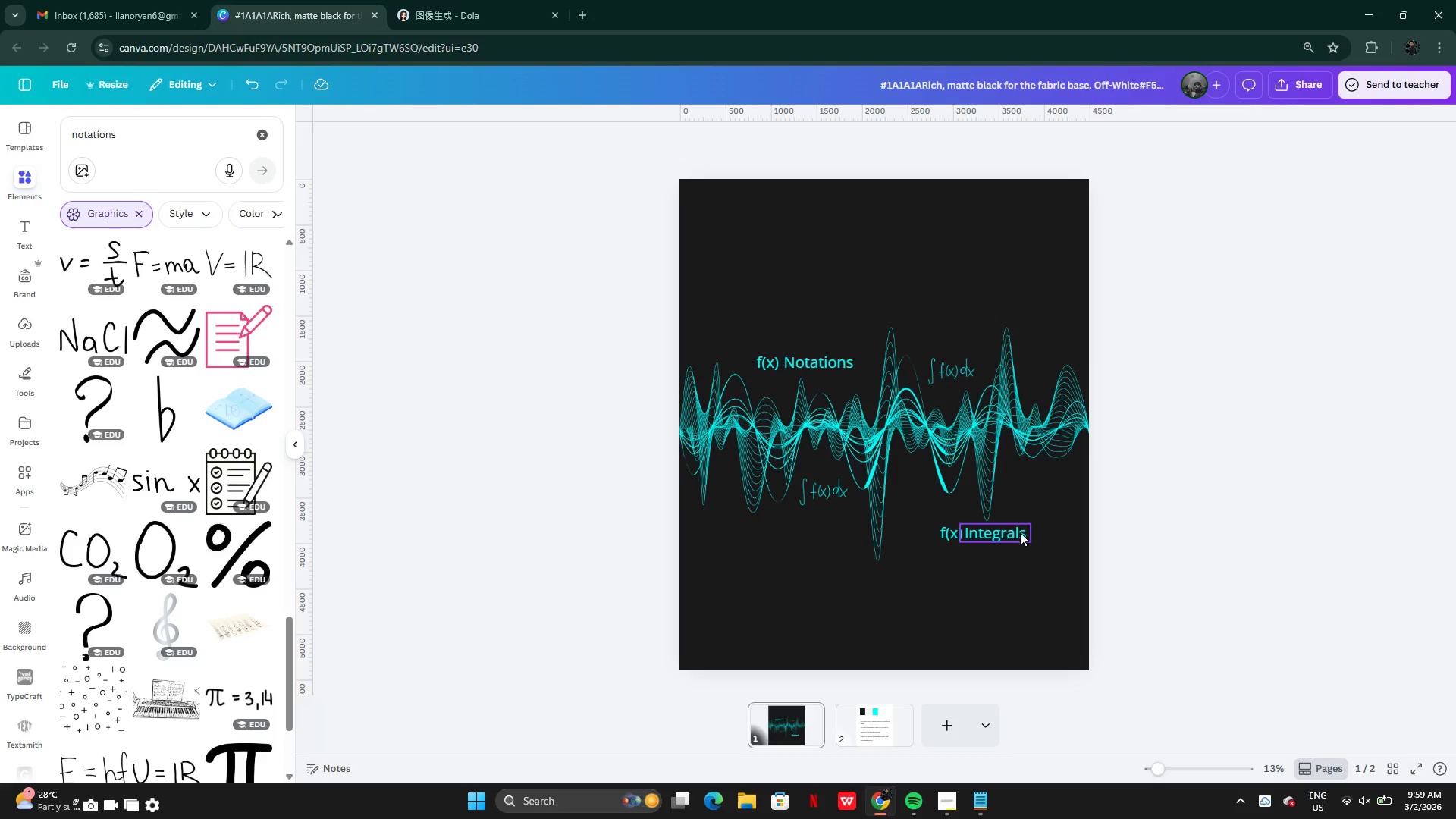 
wait(5.69)
 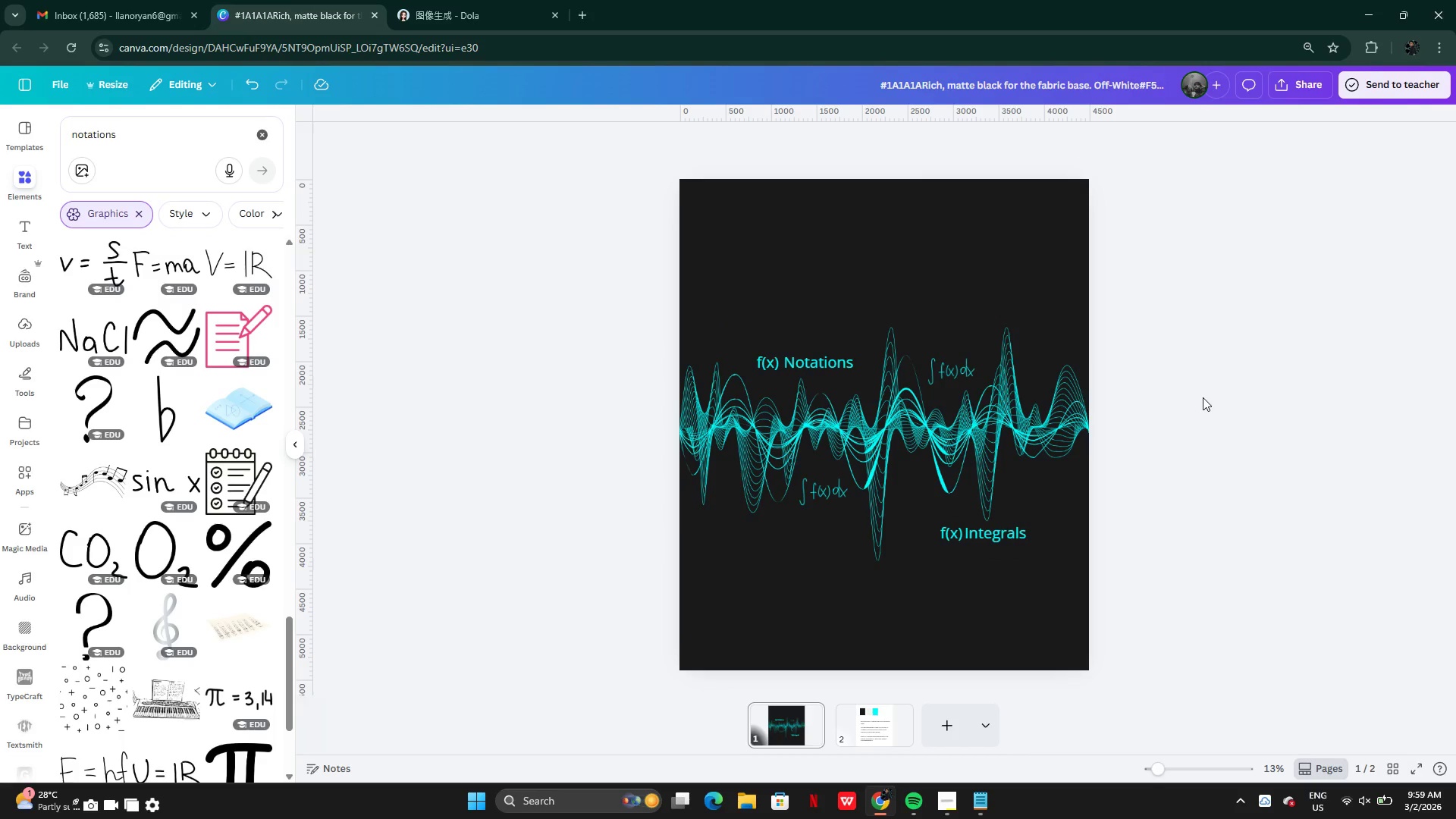 
left_click_drag(start_coordinate=[922, 573], to_coordinate=[960, 570])
 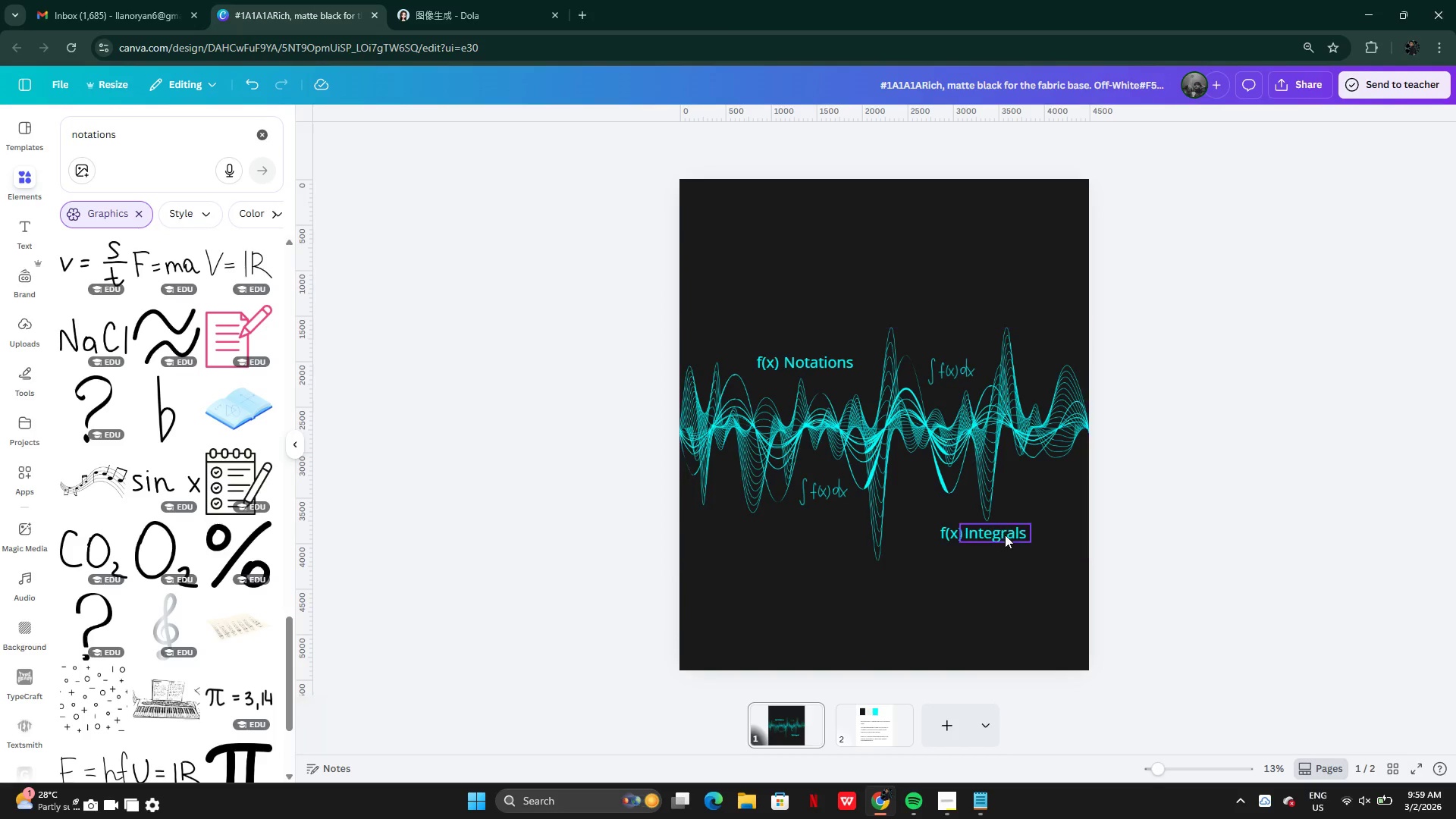 
left_click([1006, 533])
 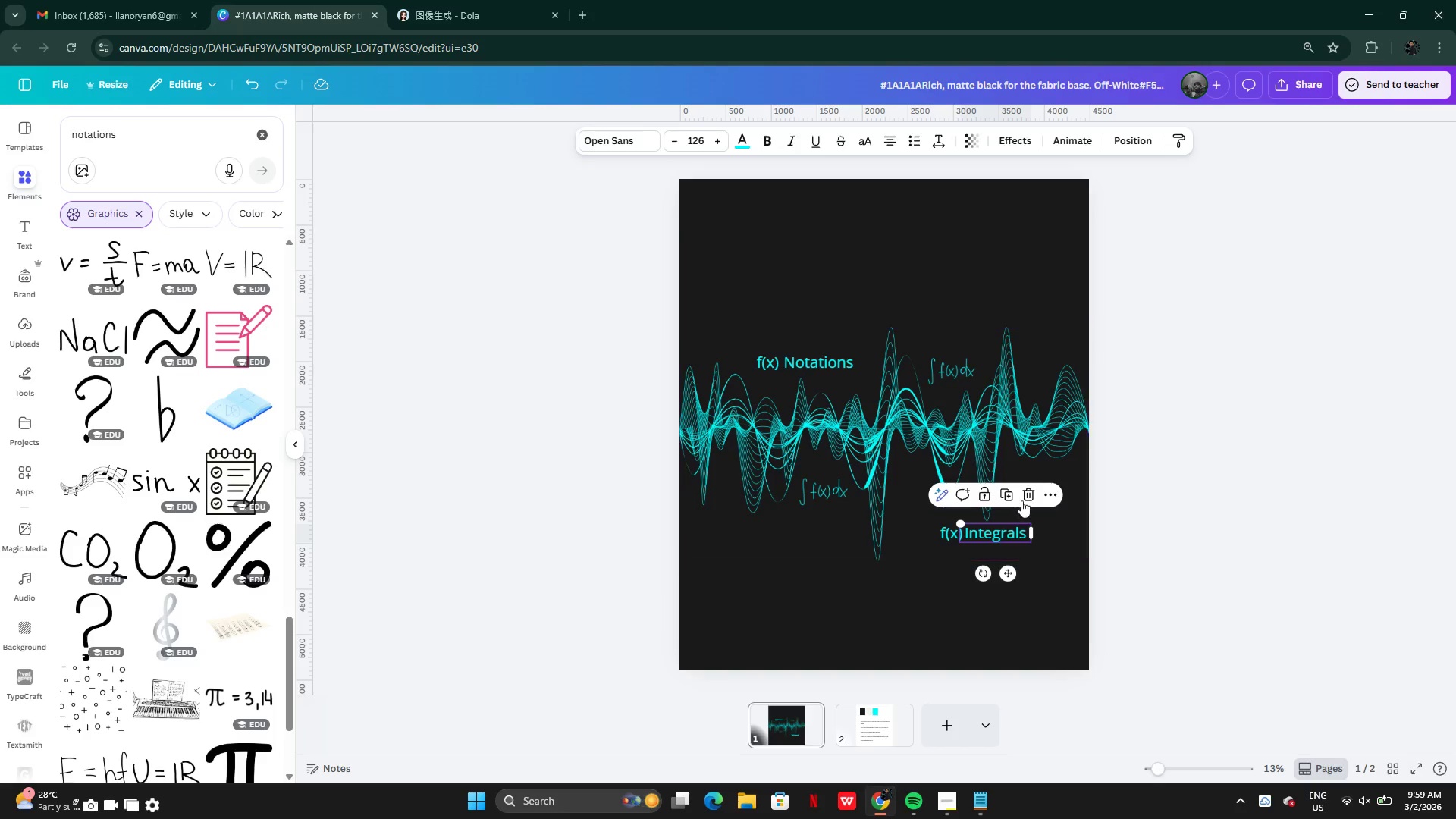 
left_click([1022, 500])
 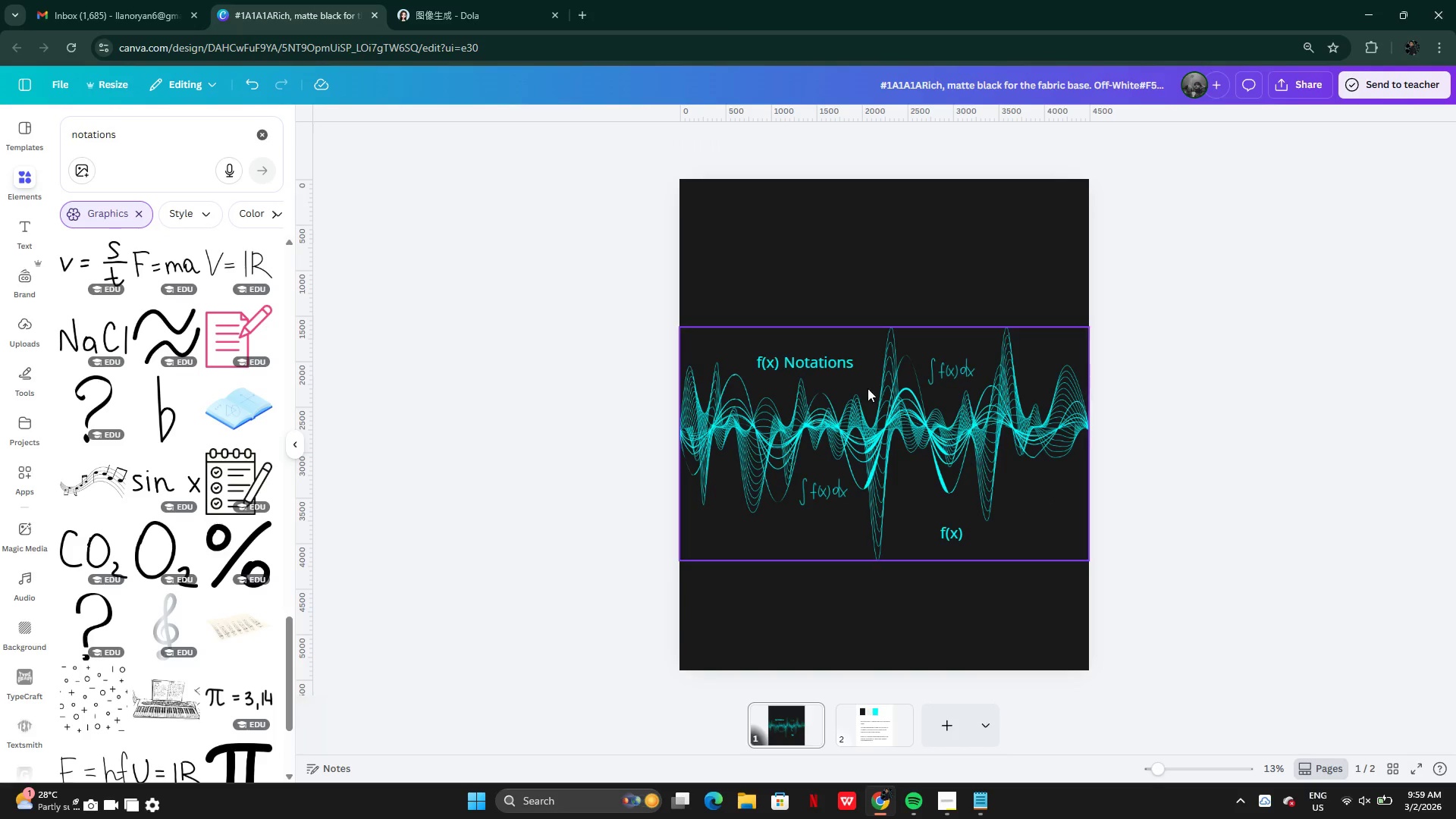 
left_click([827, 364])
 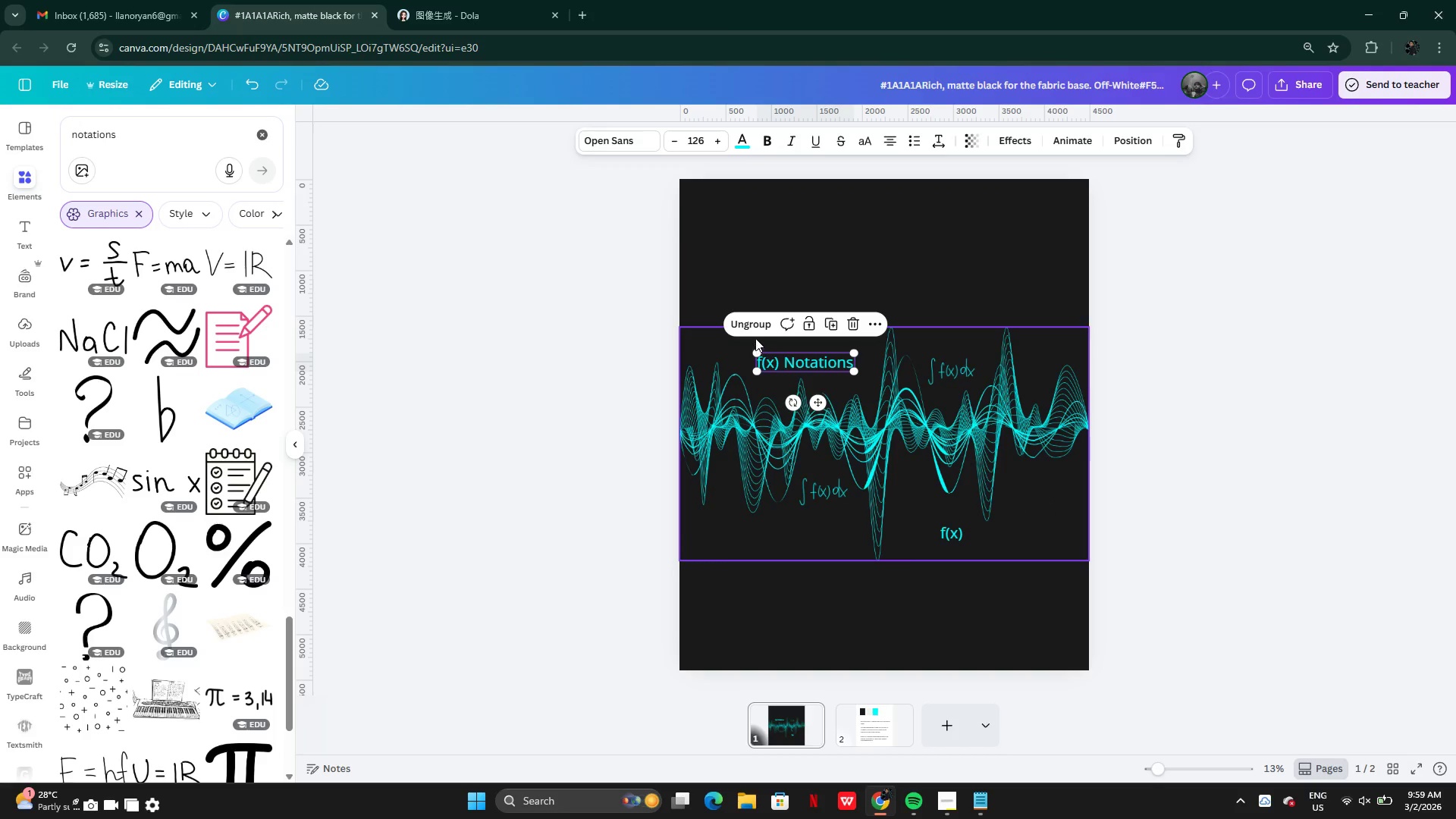 
left_click([755, 331])
 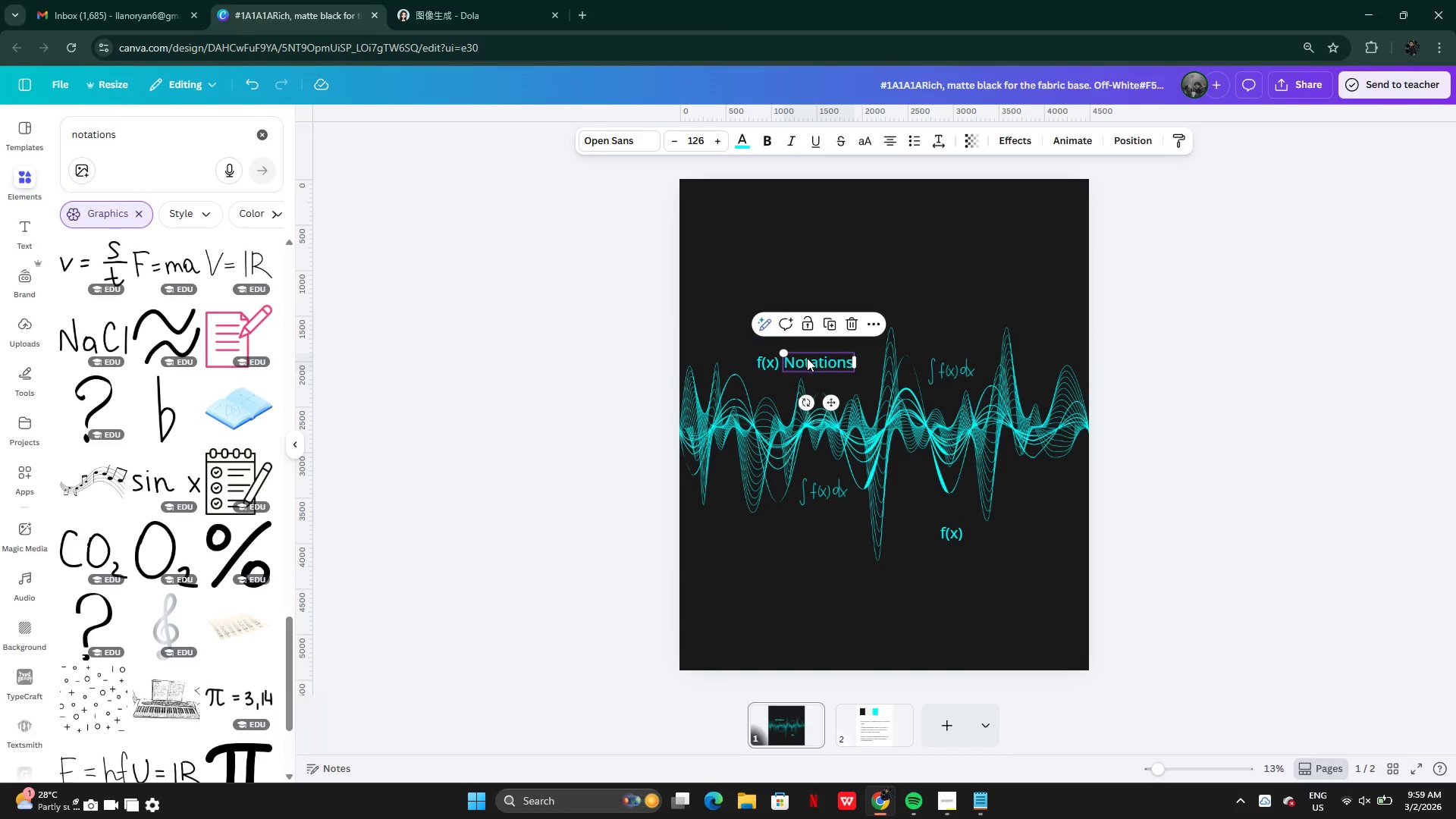 
key(Backspace)
 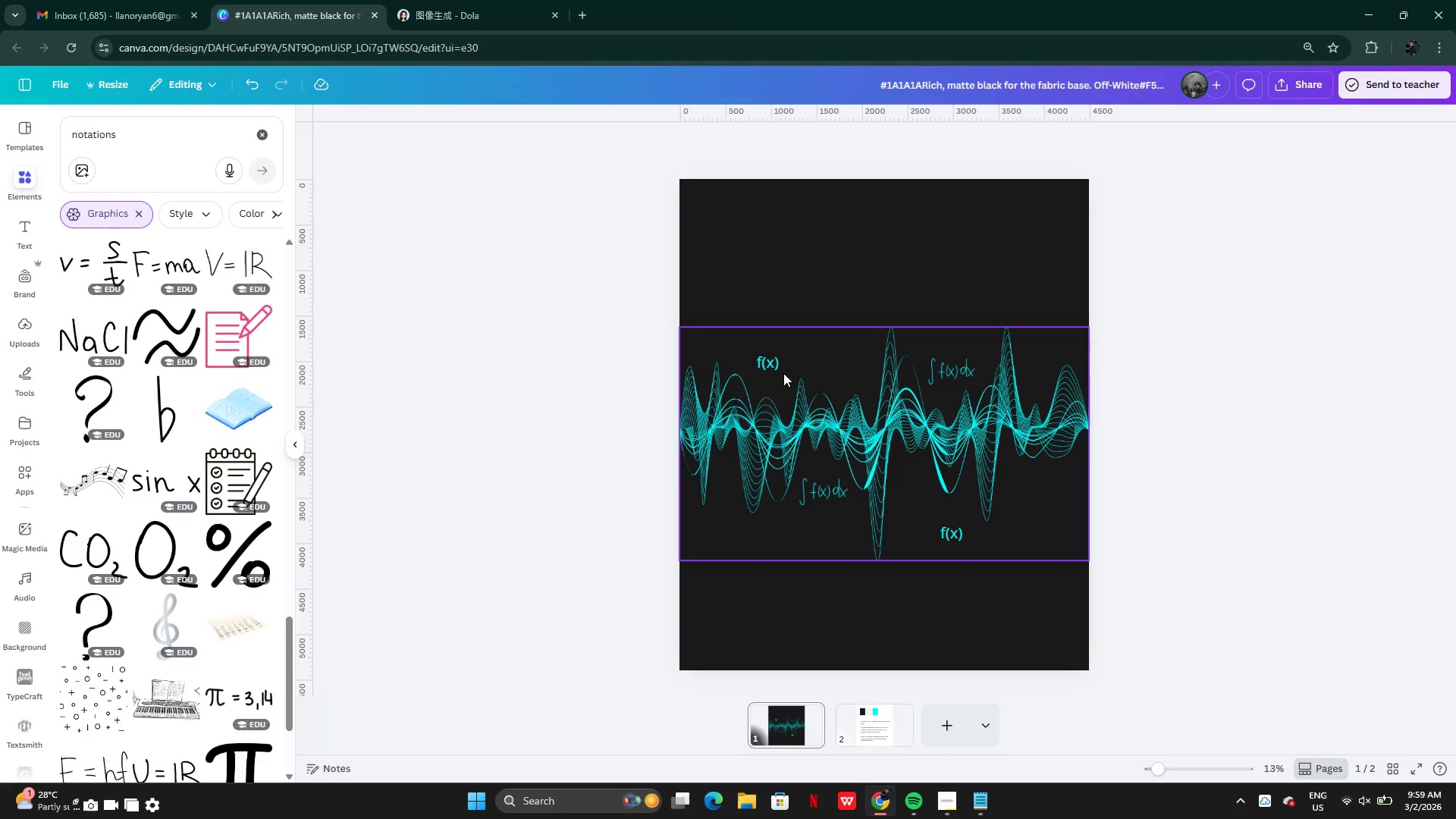 
left_click([774, 366])
 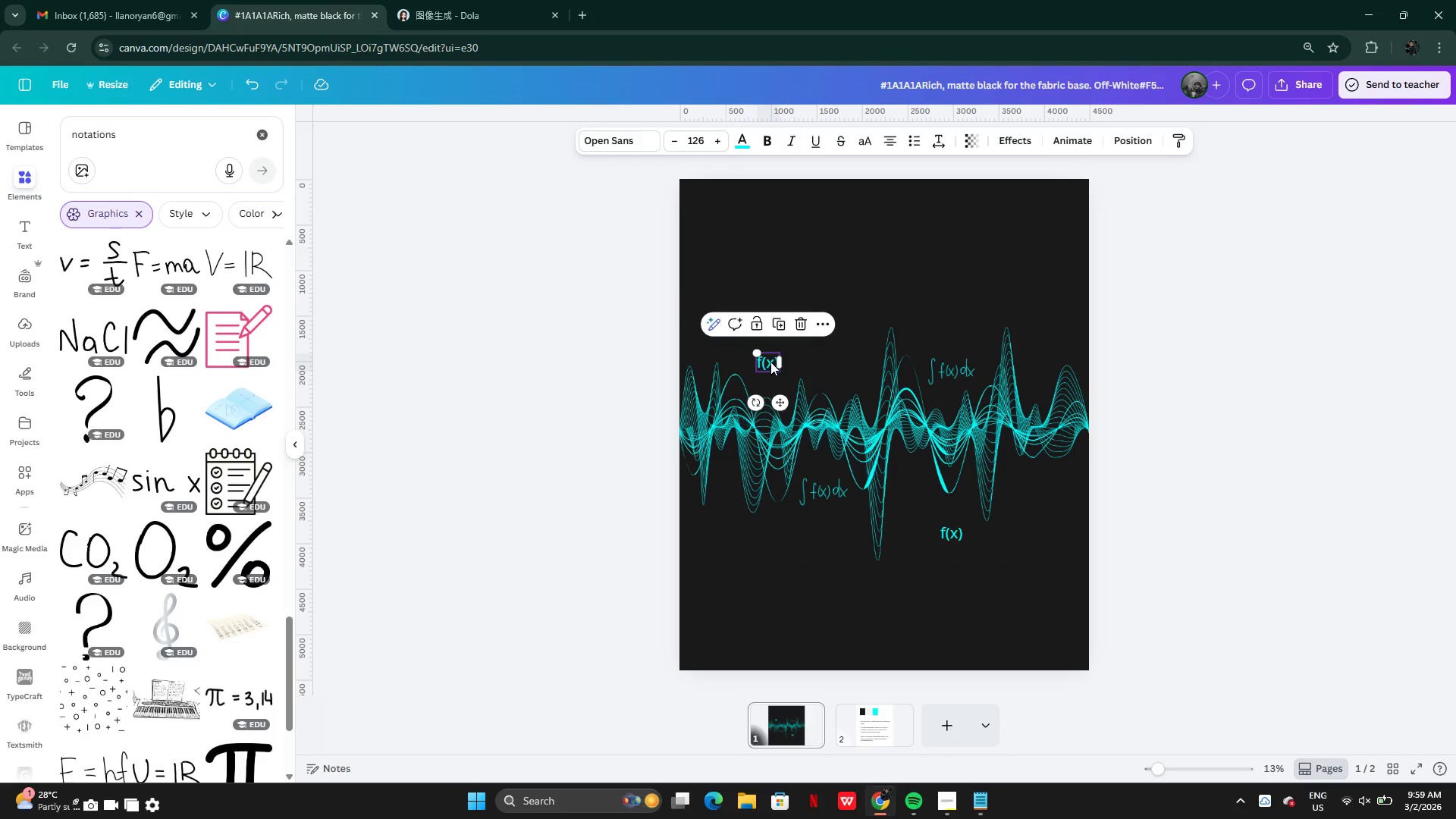 
left_click_drag(start_coordinate=[770, 362], to_coordinate=[795, 367])
 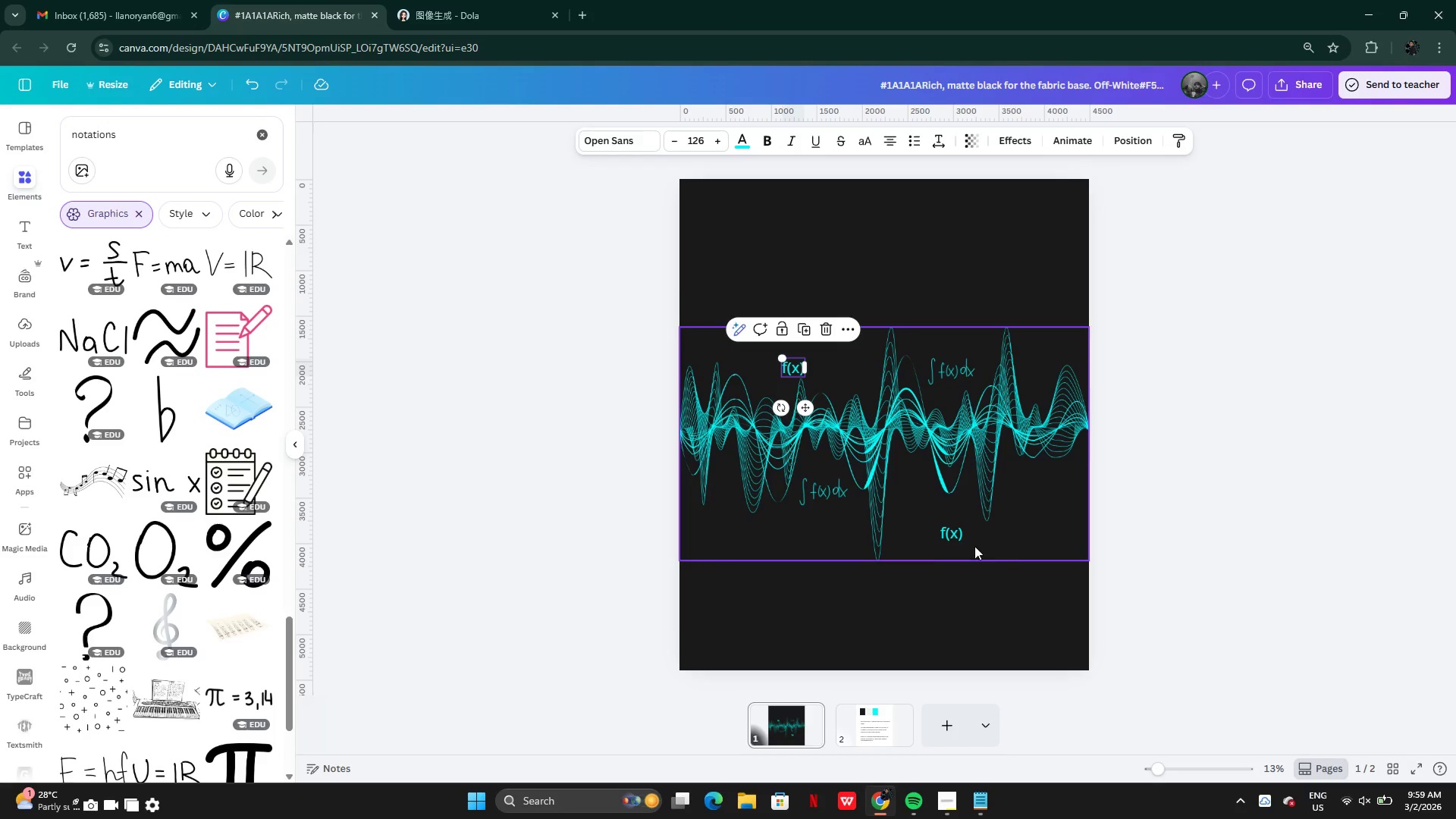 
left_click([952, 530])
 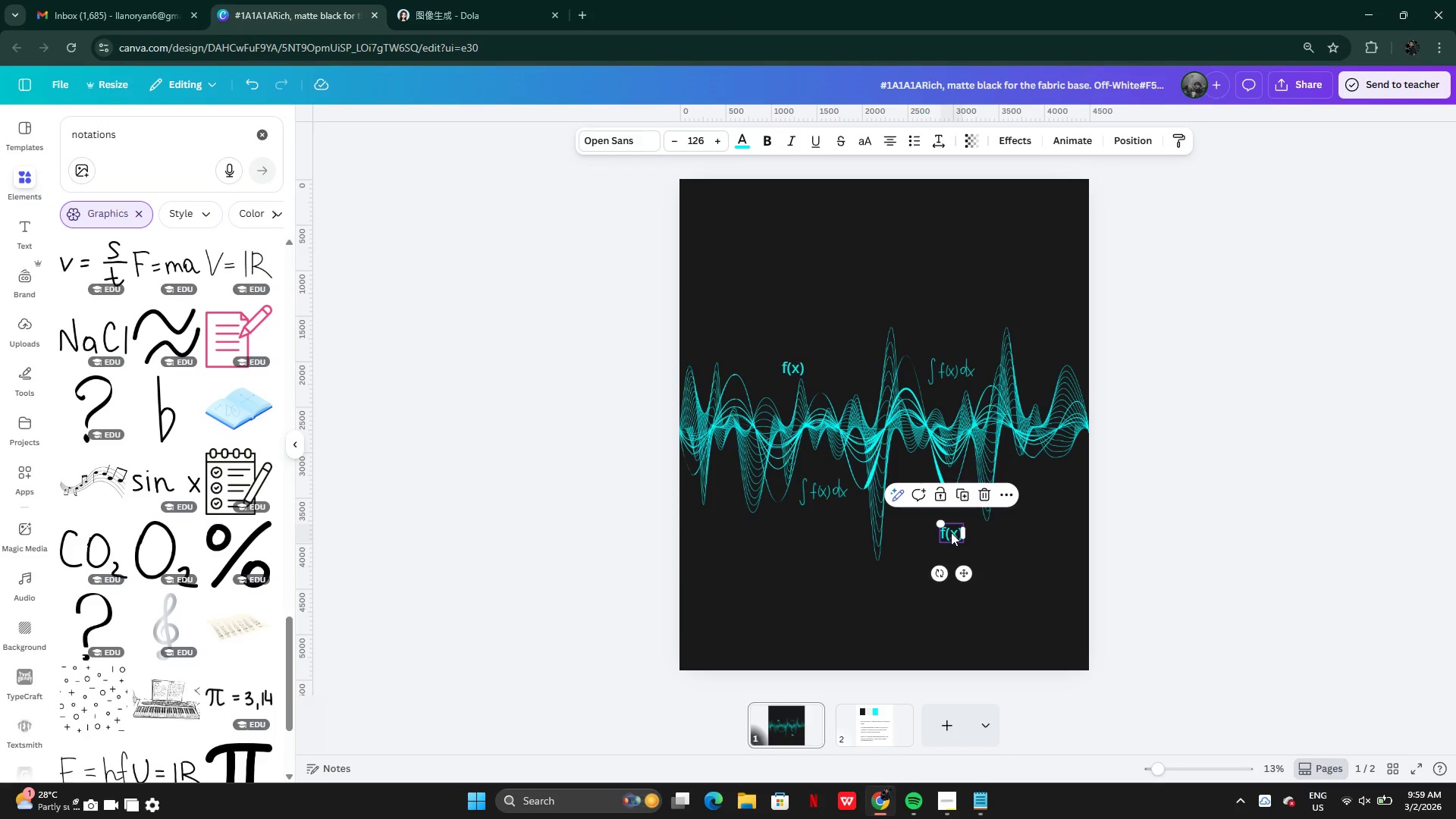 
left_click_drag(start_coordinate=[951, 535], to_coordinate=[984, 535])
 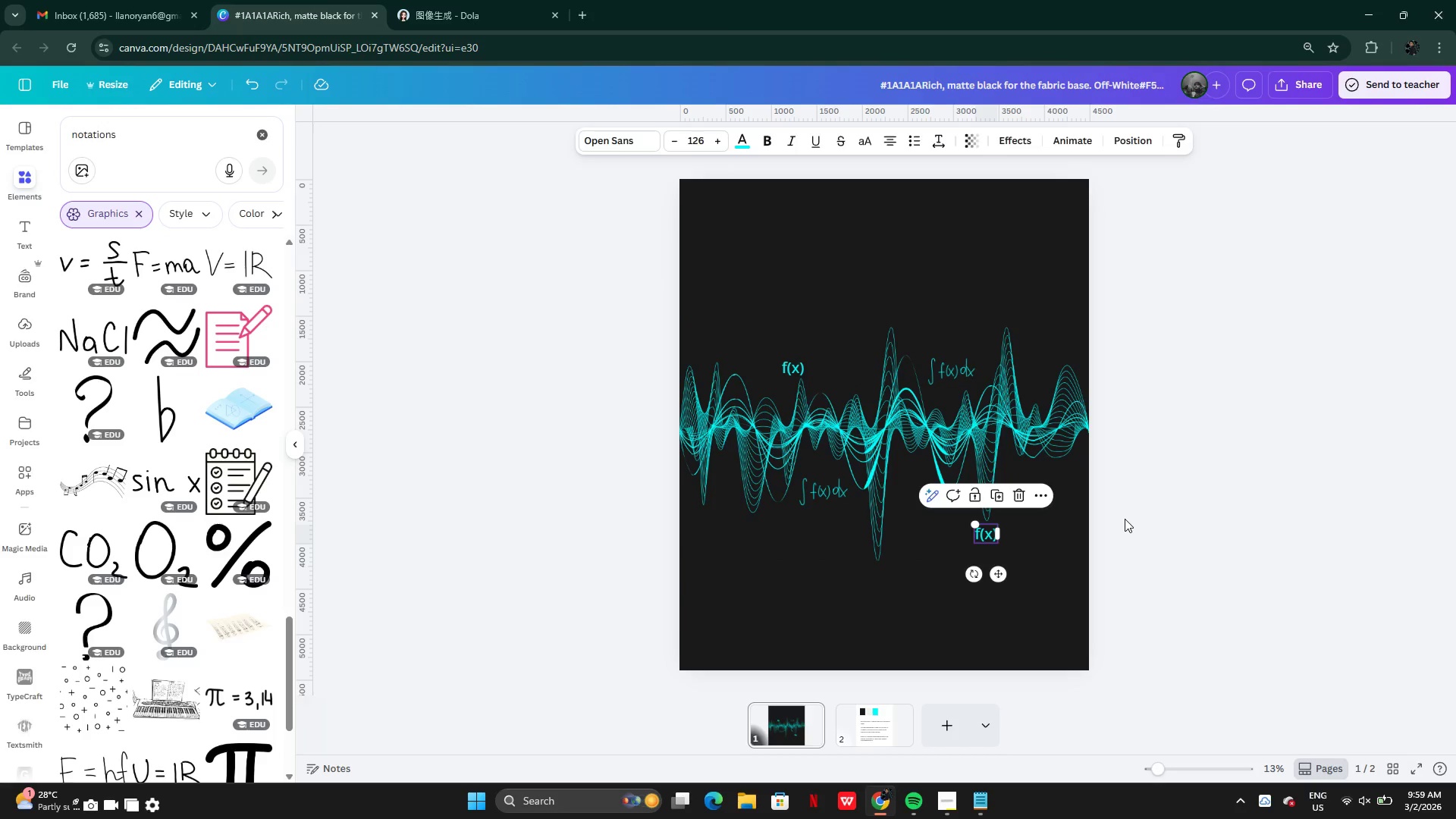 
left_click([1125, 519])
 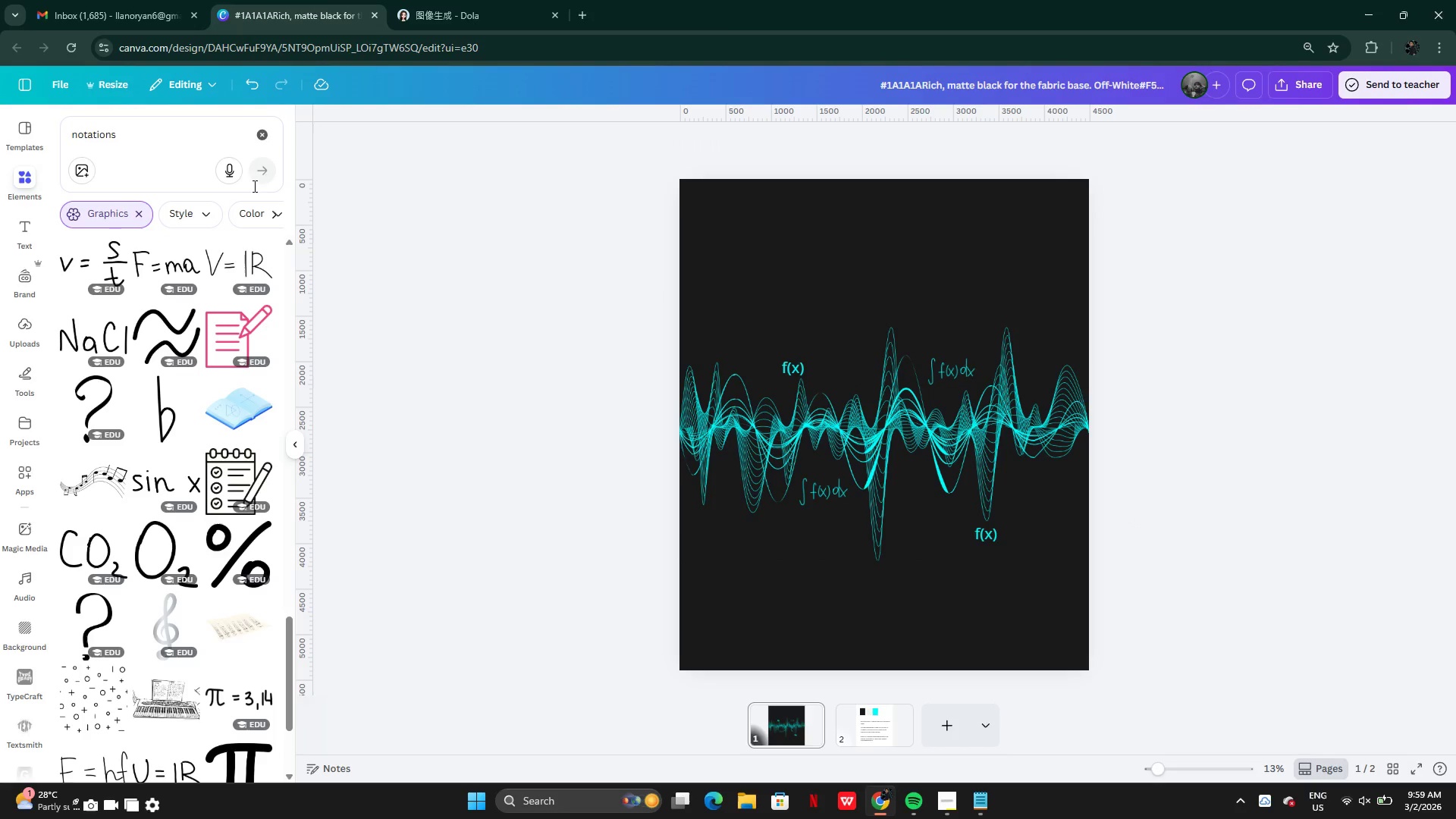 
left_click([269, 143])
 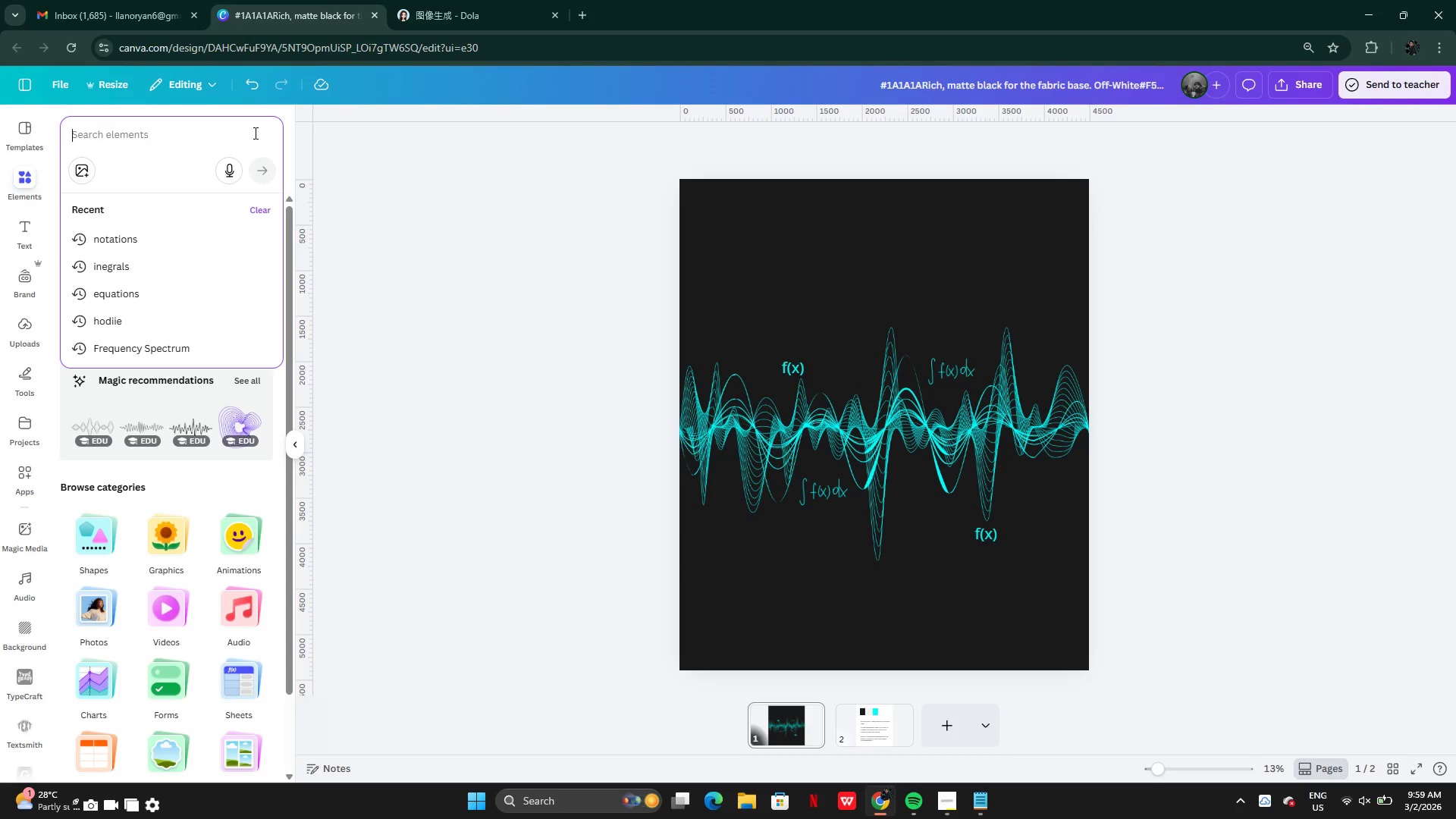 
type(equation)
 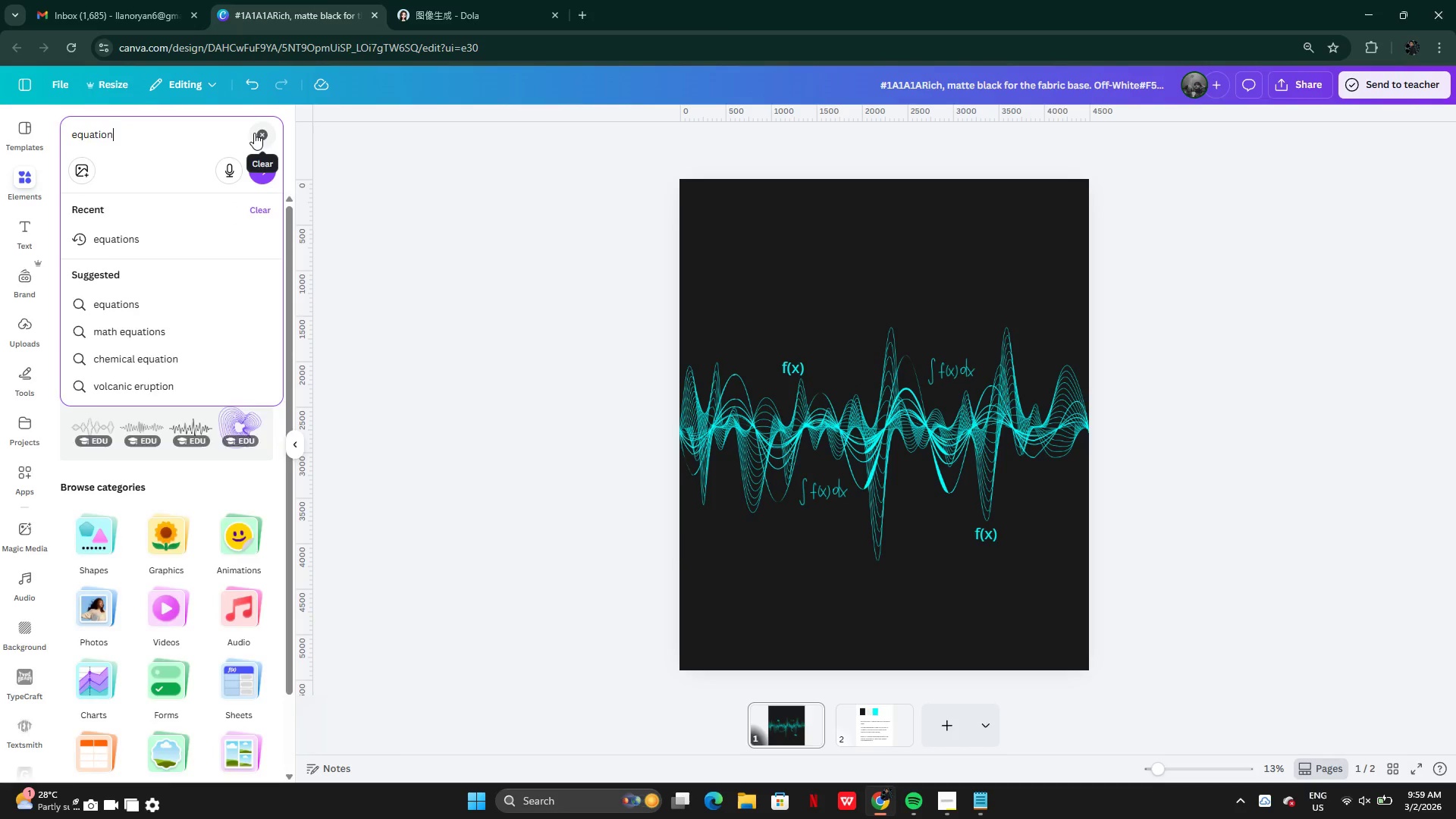 
key(Enter)
 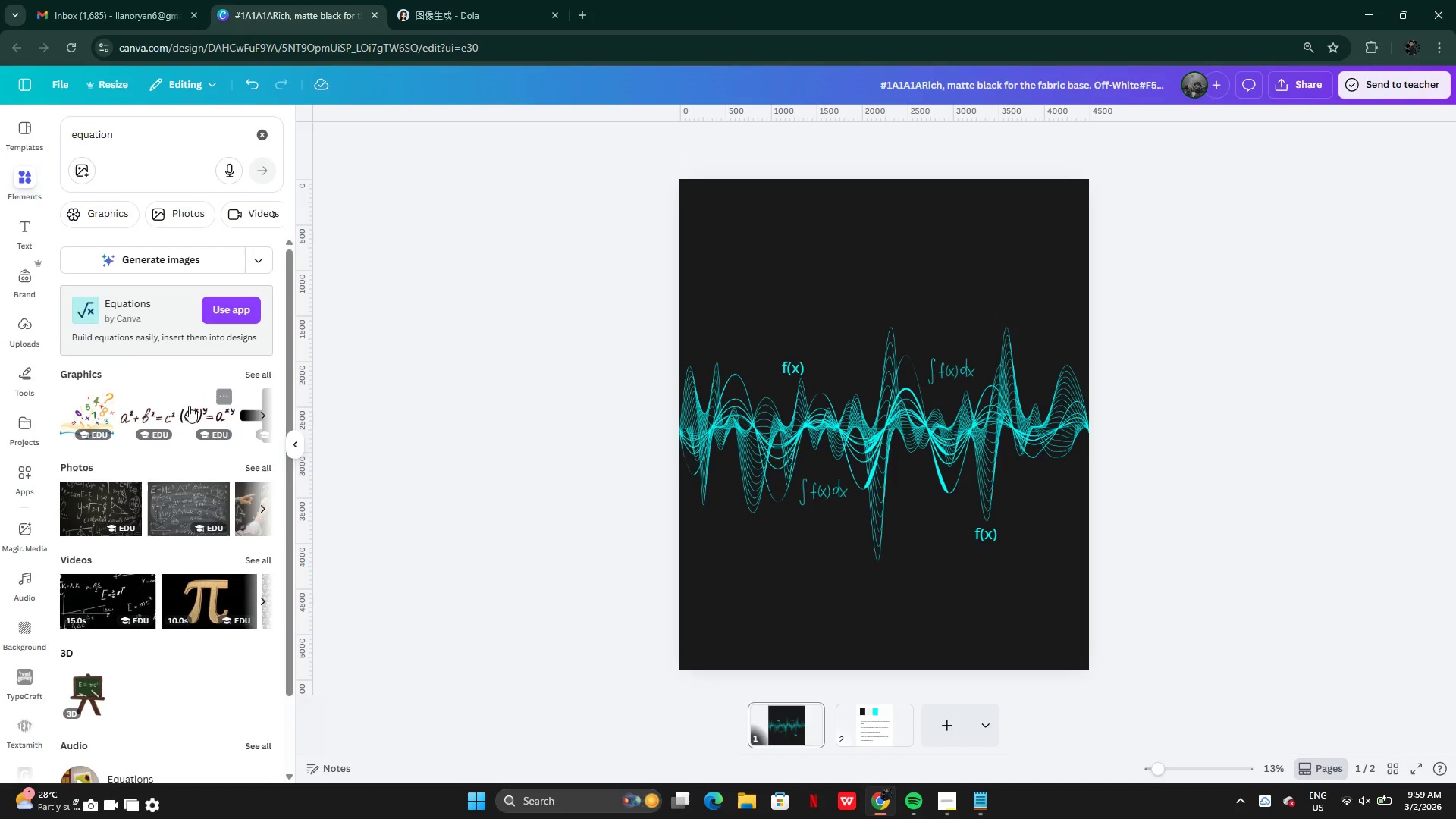 
left_click([166, 413])
 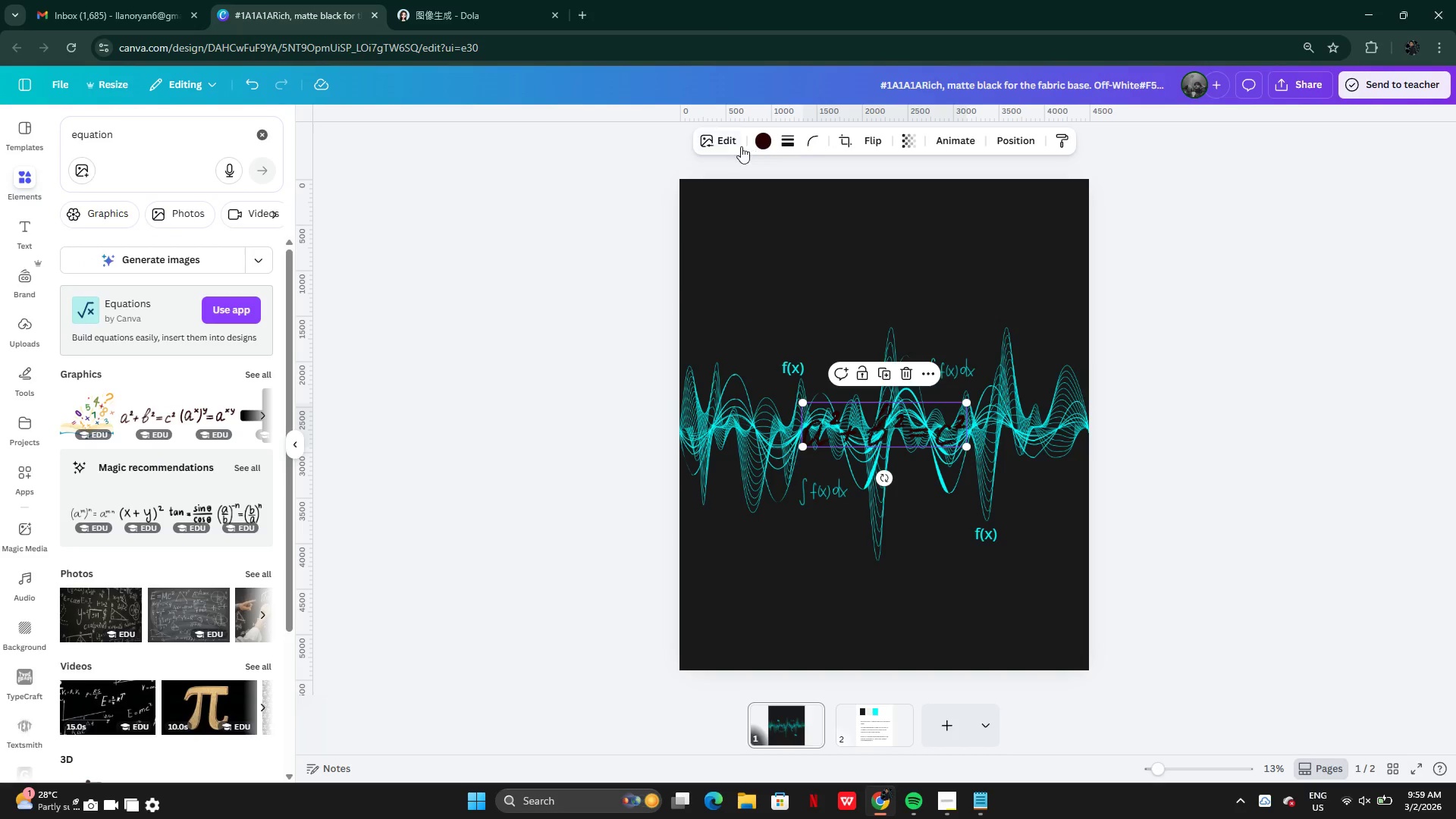 
left_click([754, 140])
 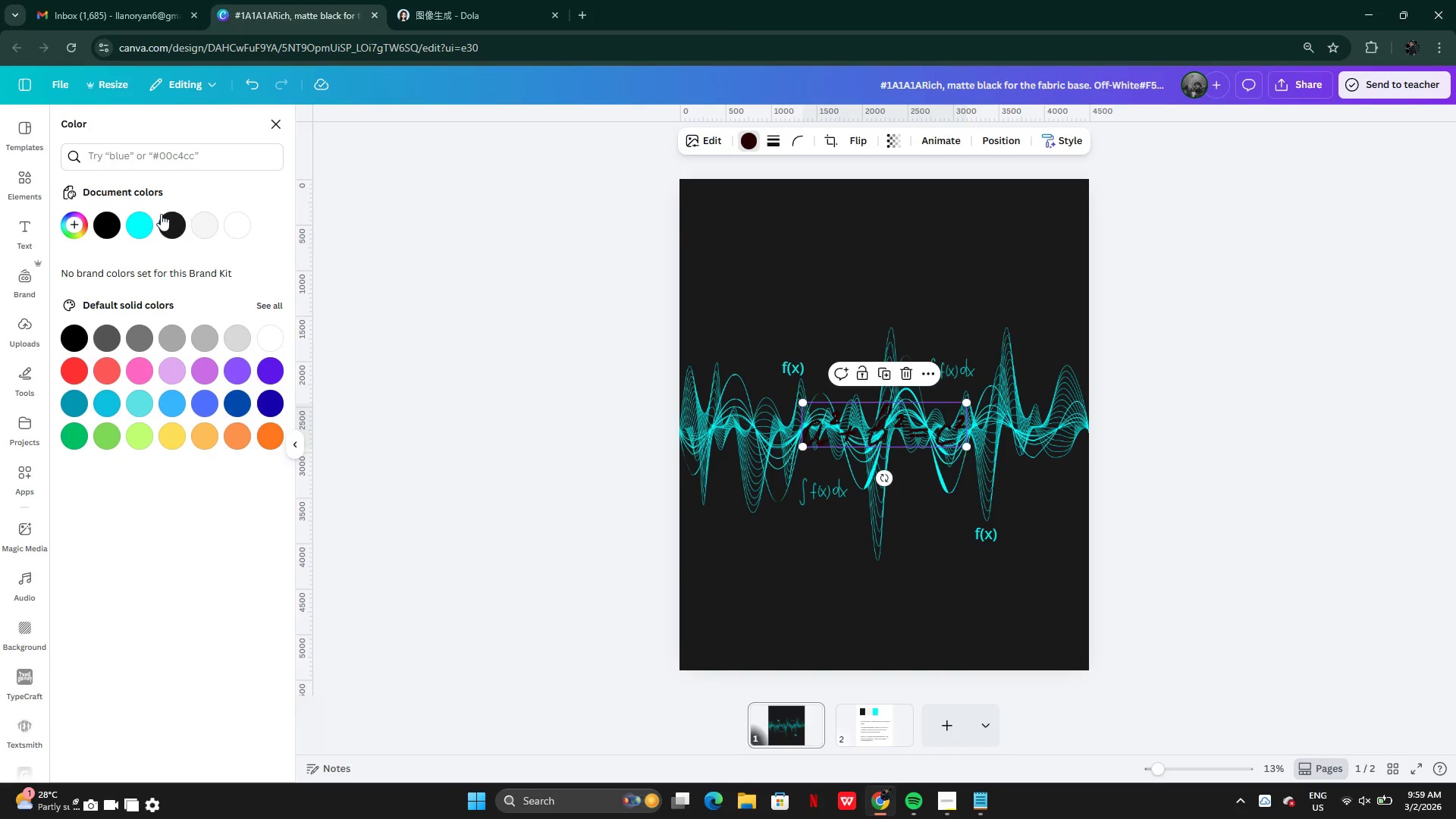 
left_click([141, 224])
 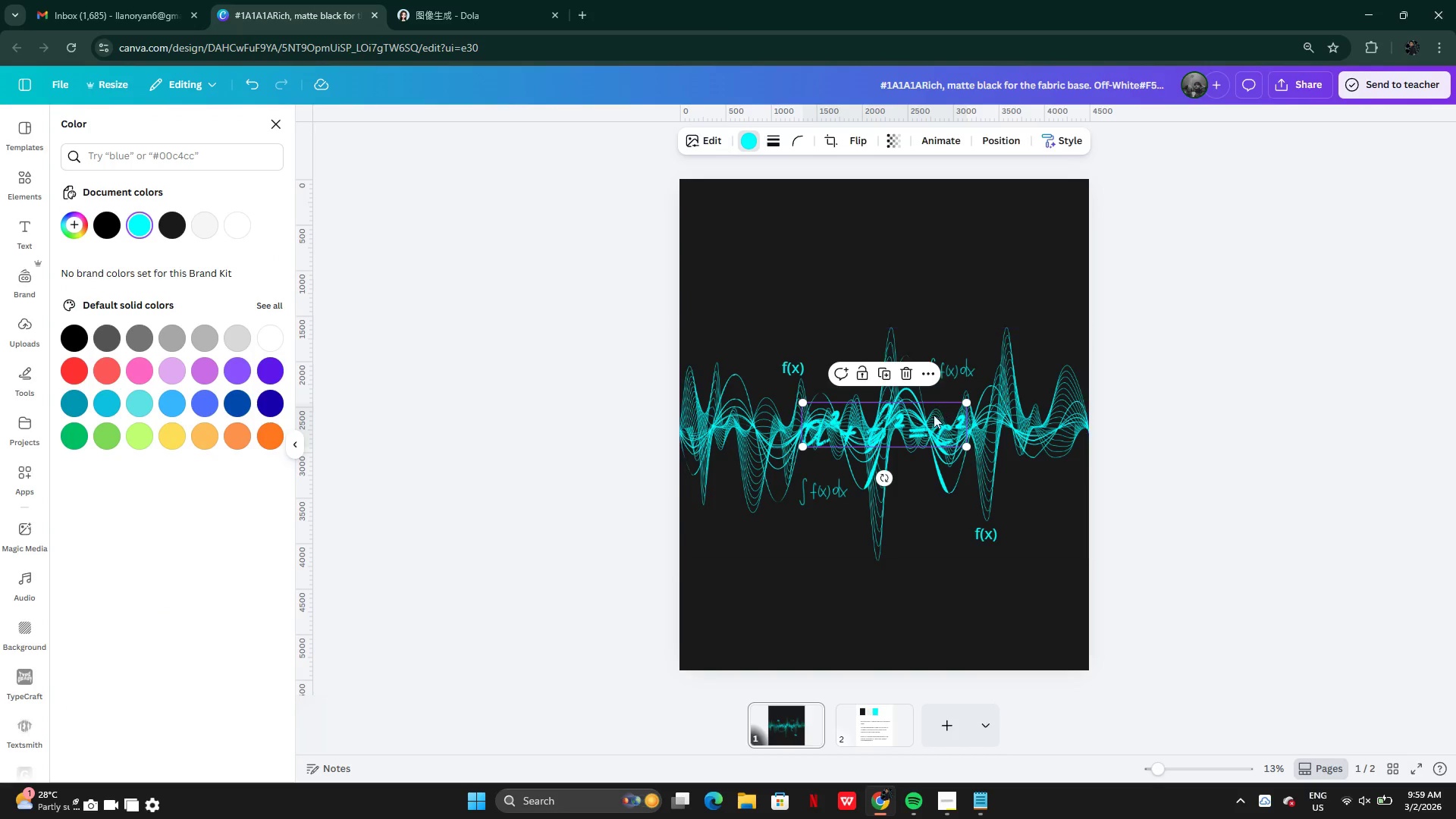 
left_click_drag(start_coordinate=[927, 430], to_coordinate=[843, 306])
 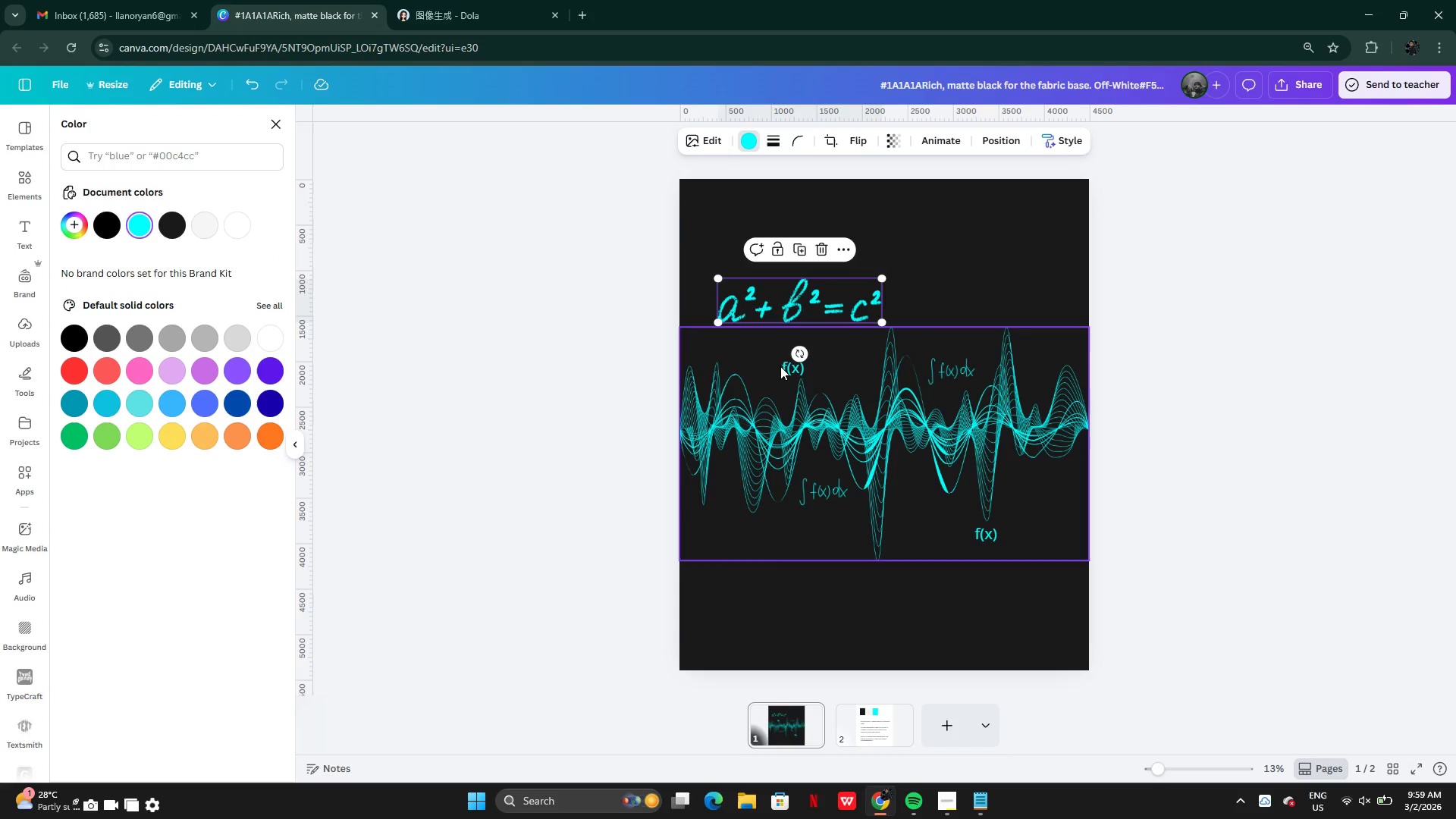 
left_click([784, 366])
 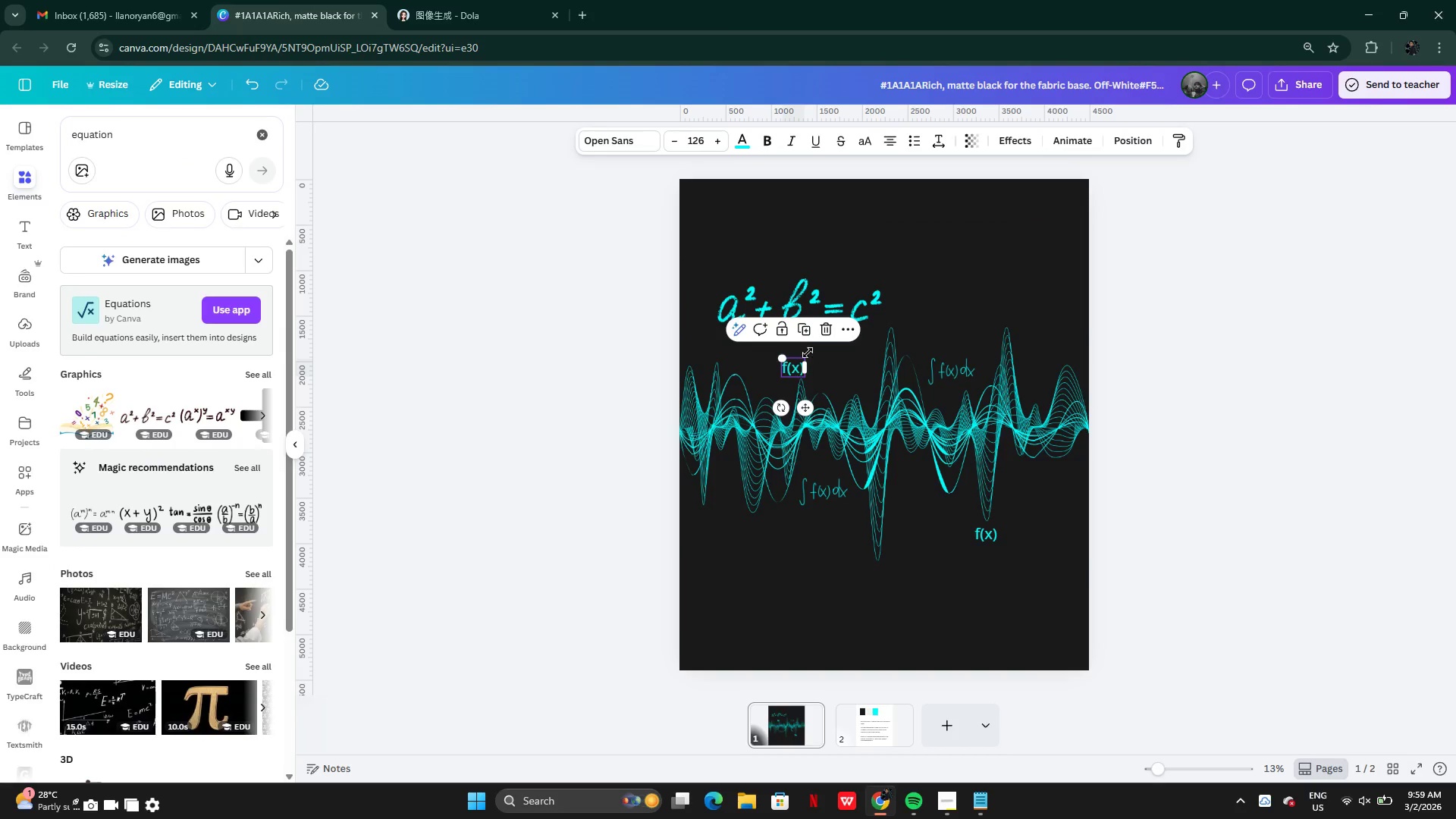 
key(Backspace)
 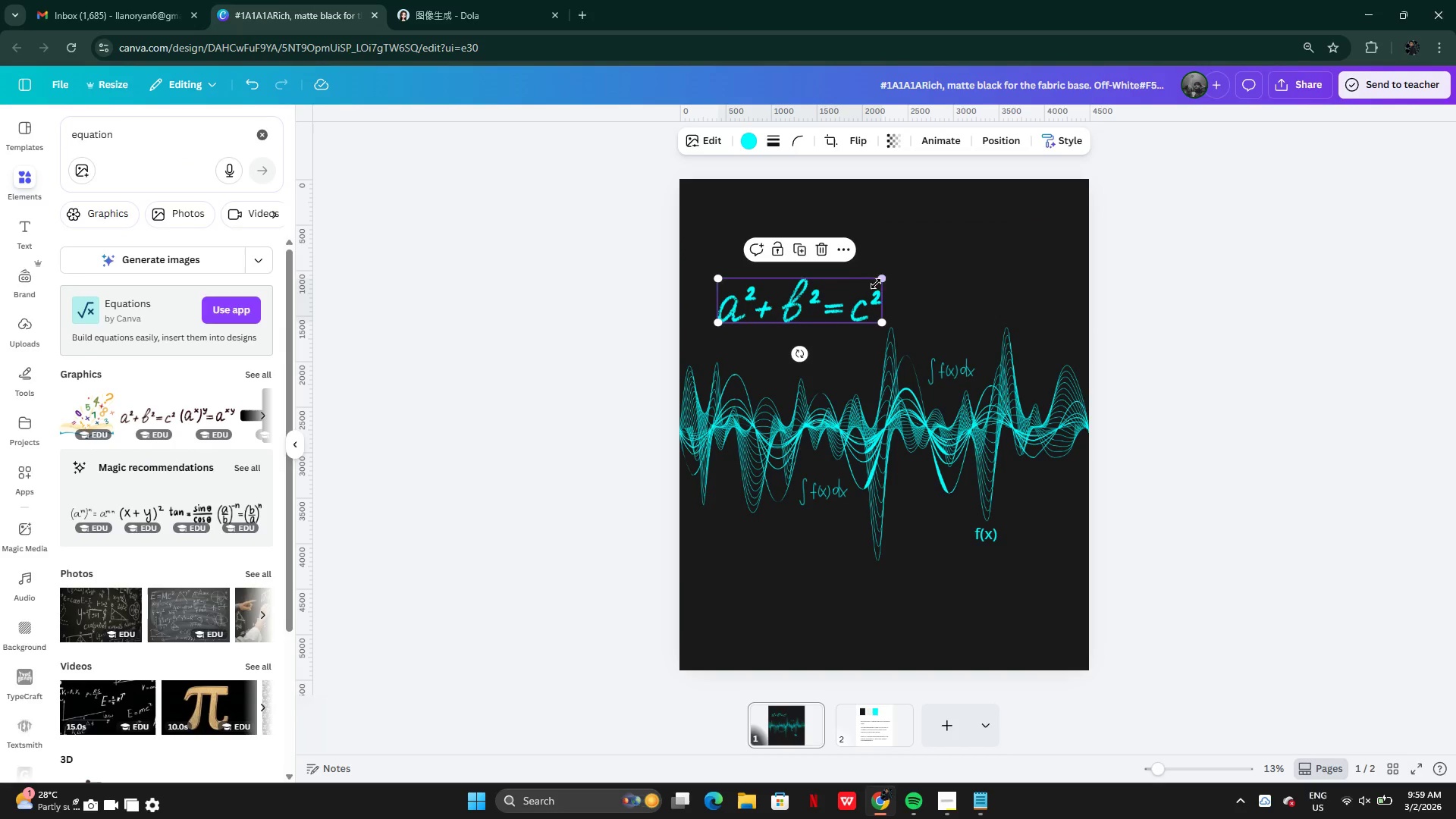 
left_click_drag(start_coordinate=[879, 281], to_coordinate=[779, 313])
 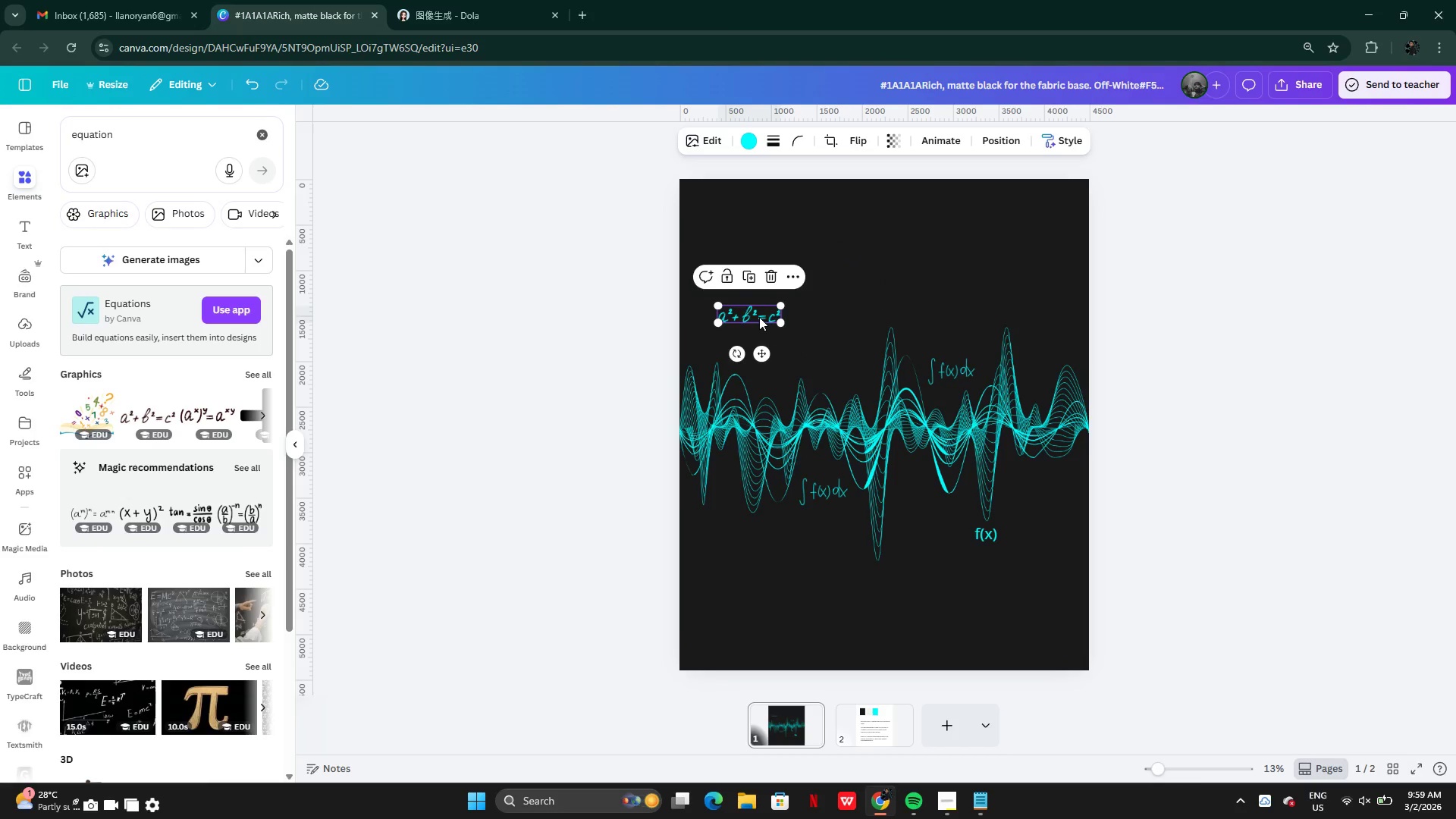 
left_click_drag(start_coordinate=[759, 317], to_coordinate=[810, 365])
 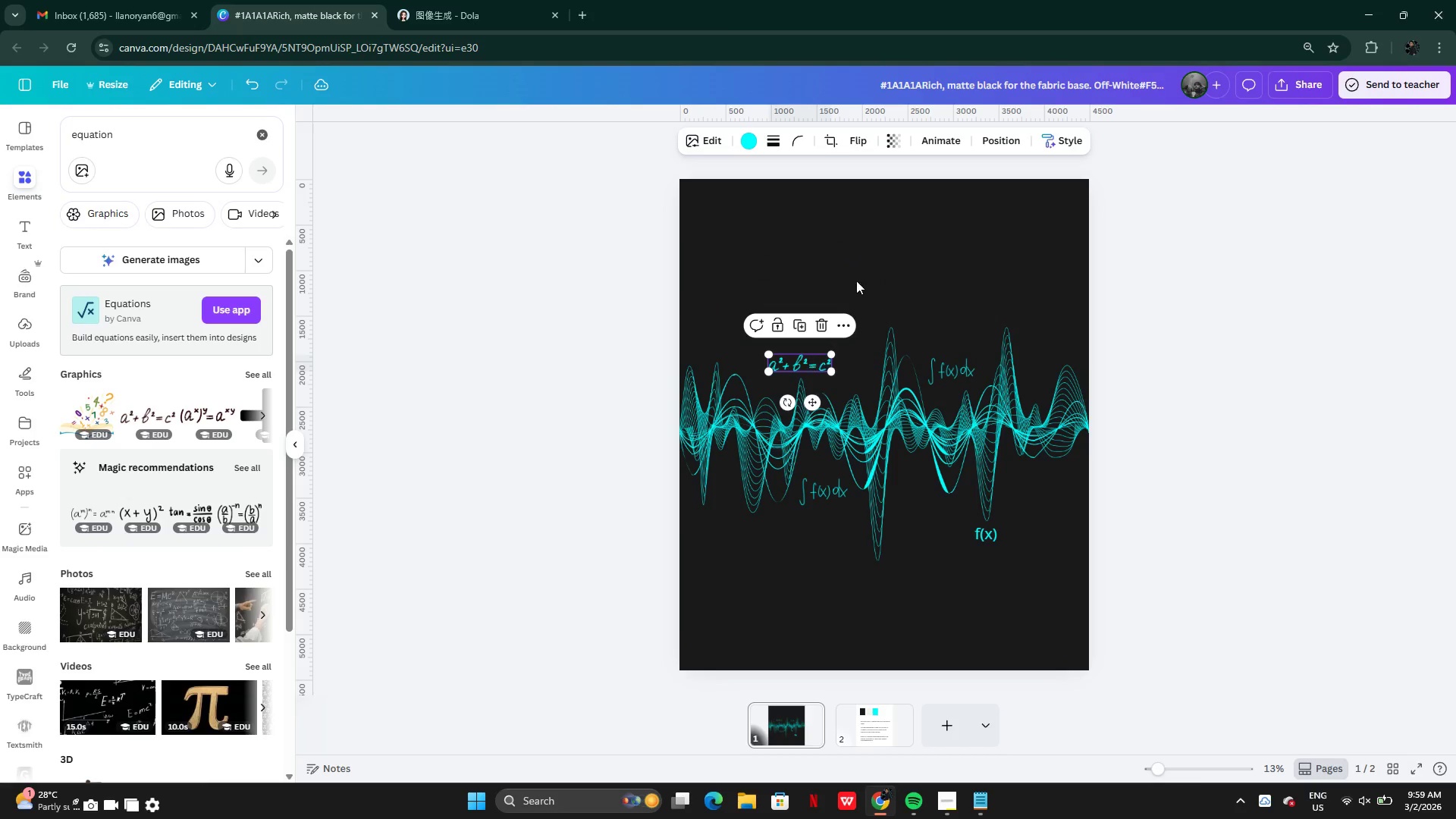 
left_click([882, 245])
 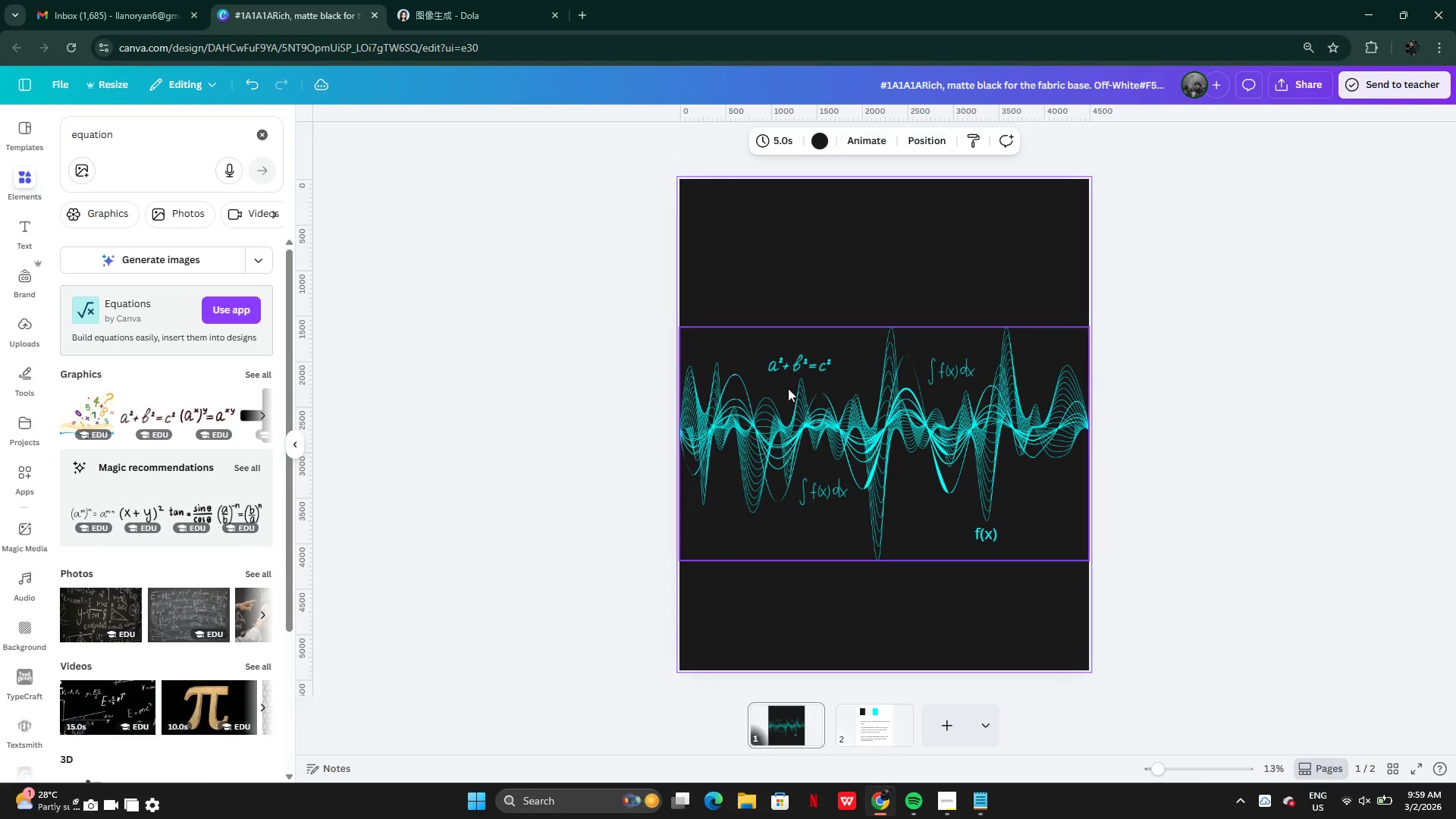 
left_click_drag(start_coordinate=[800, 360], to_coordinate=[783, 361])
 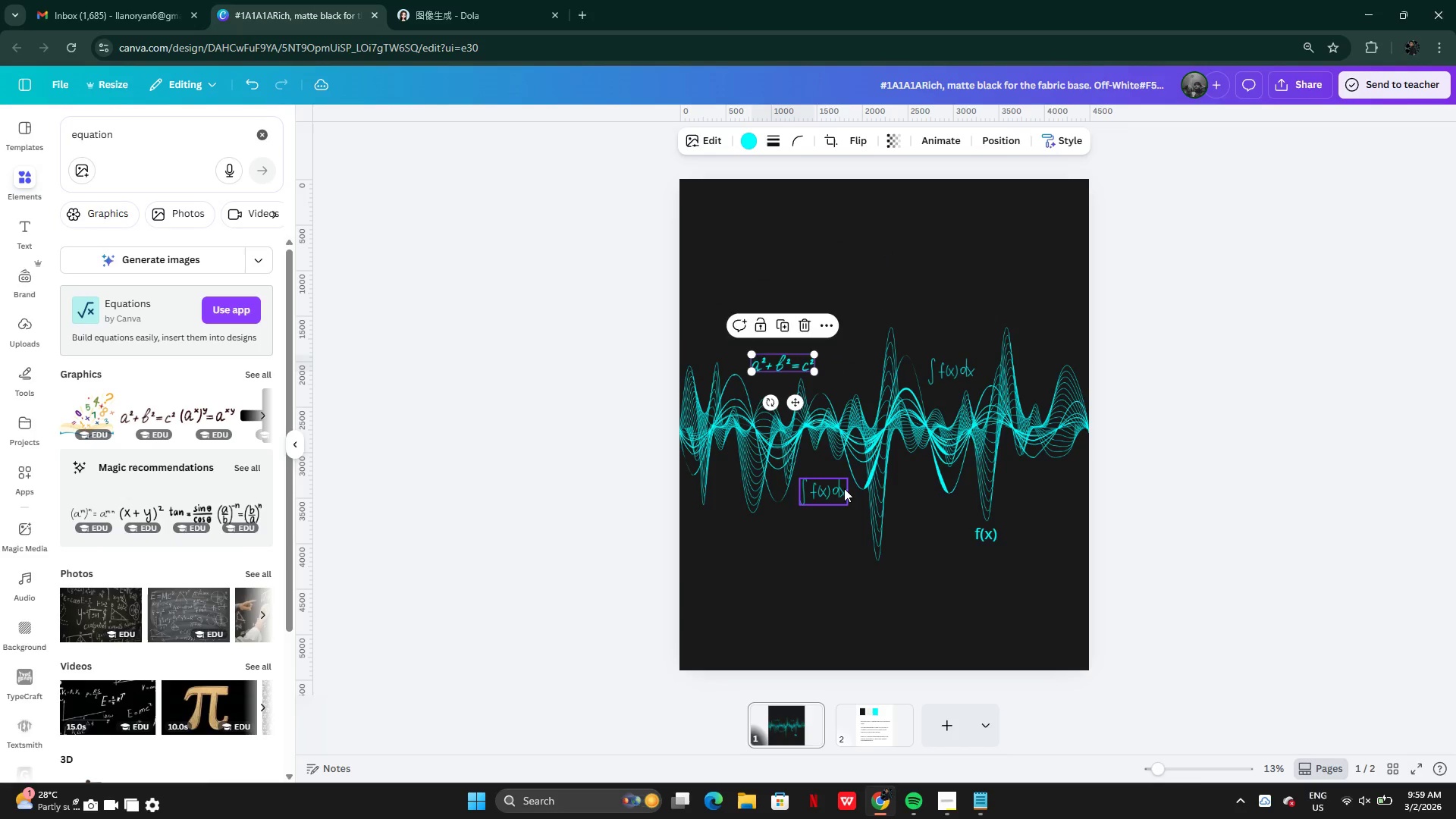 
left_click([843, 488])
 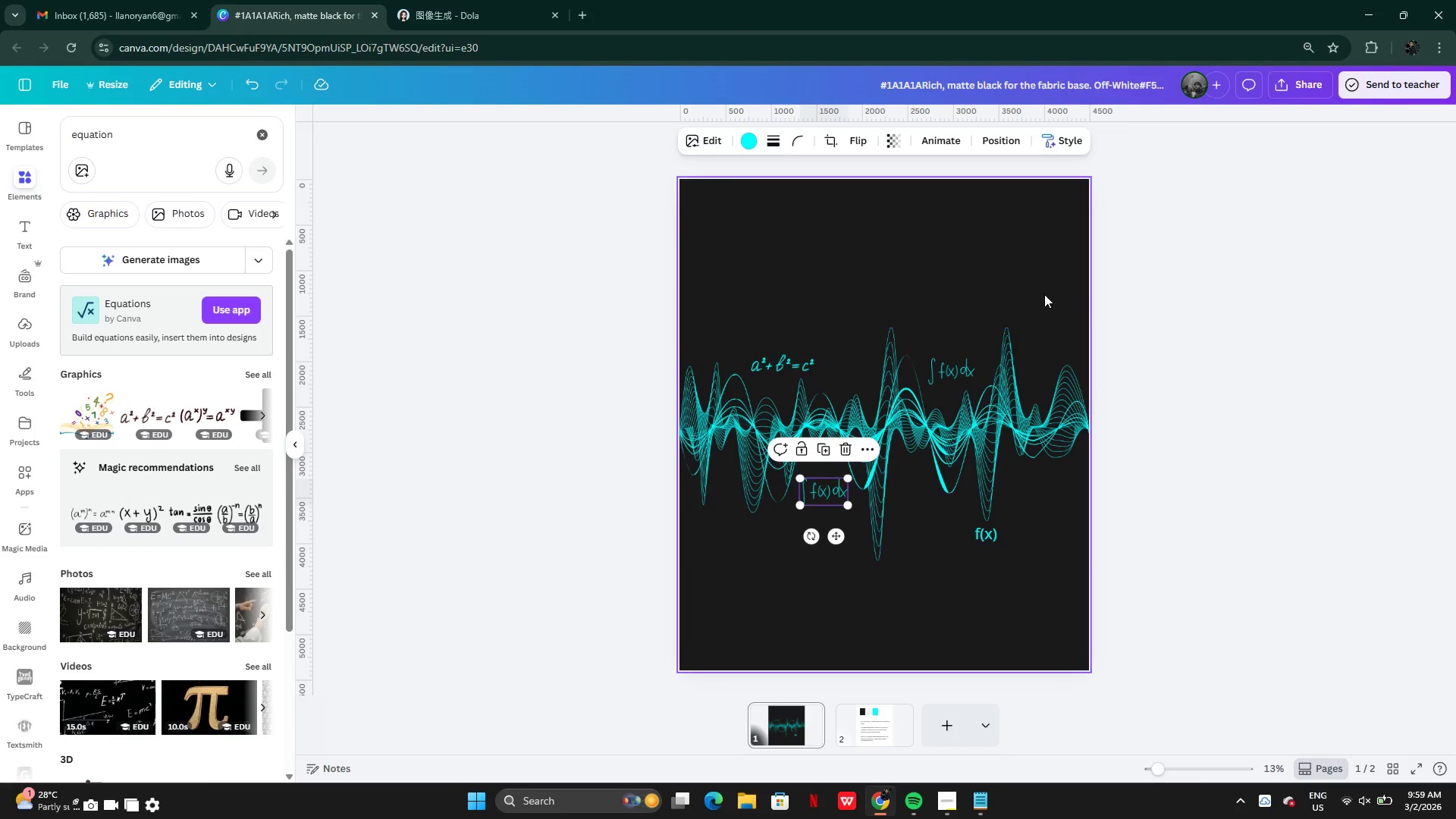 
left_click([1045, 292])
 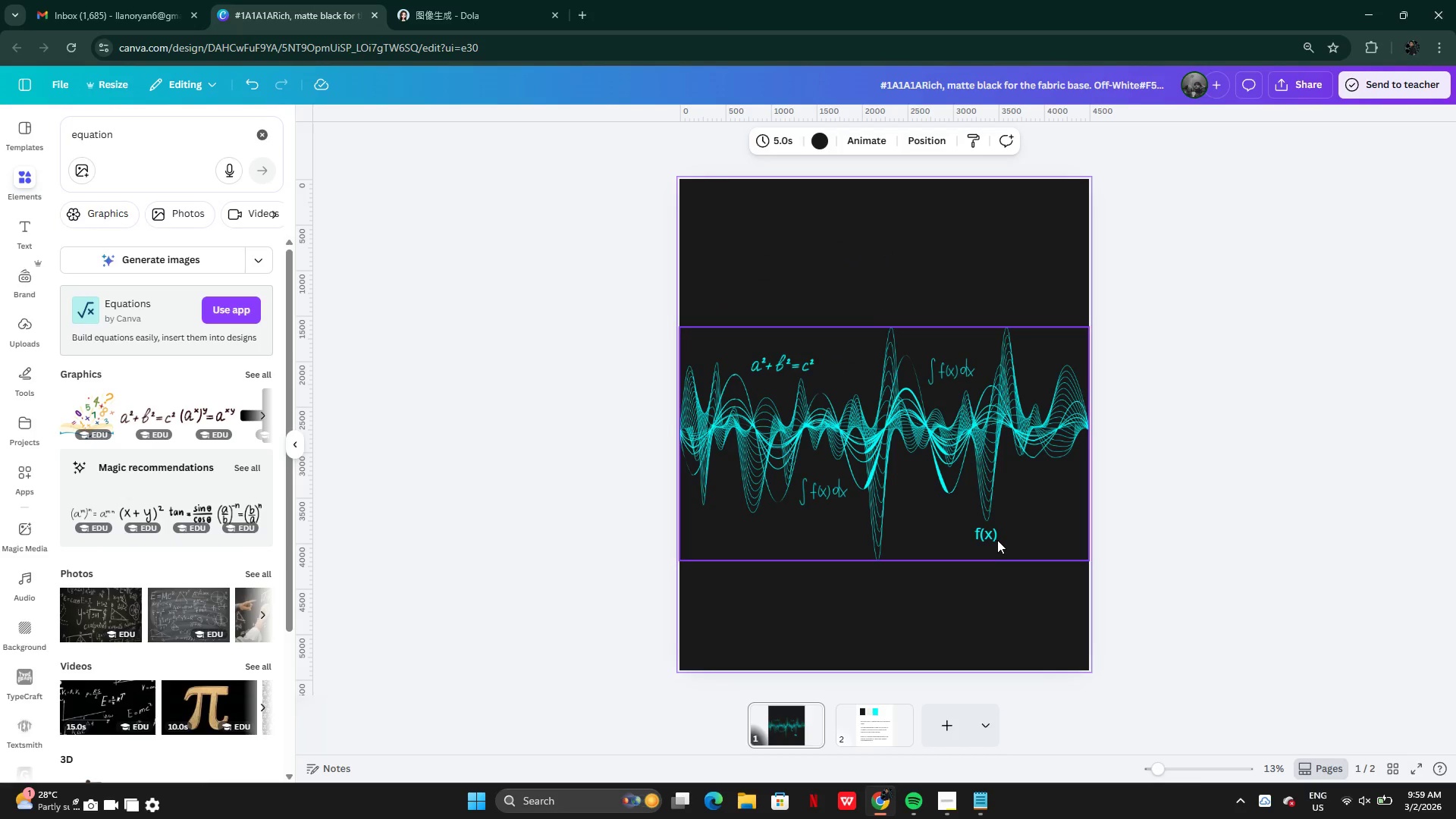 
left_click_drag(start_coordinate=[994, 538], to_coordinate=[1037, 488])
 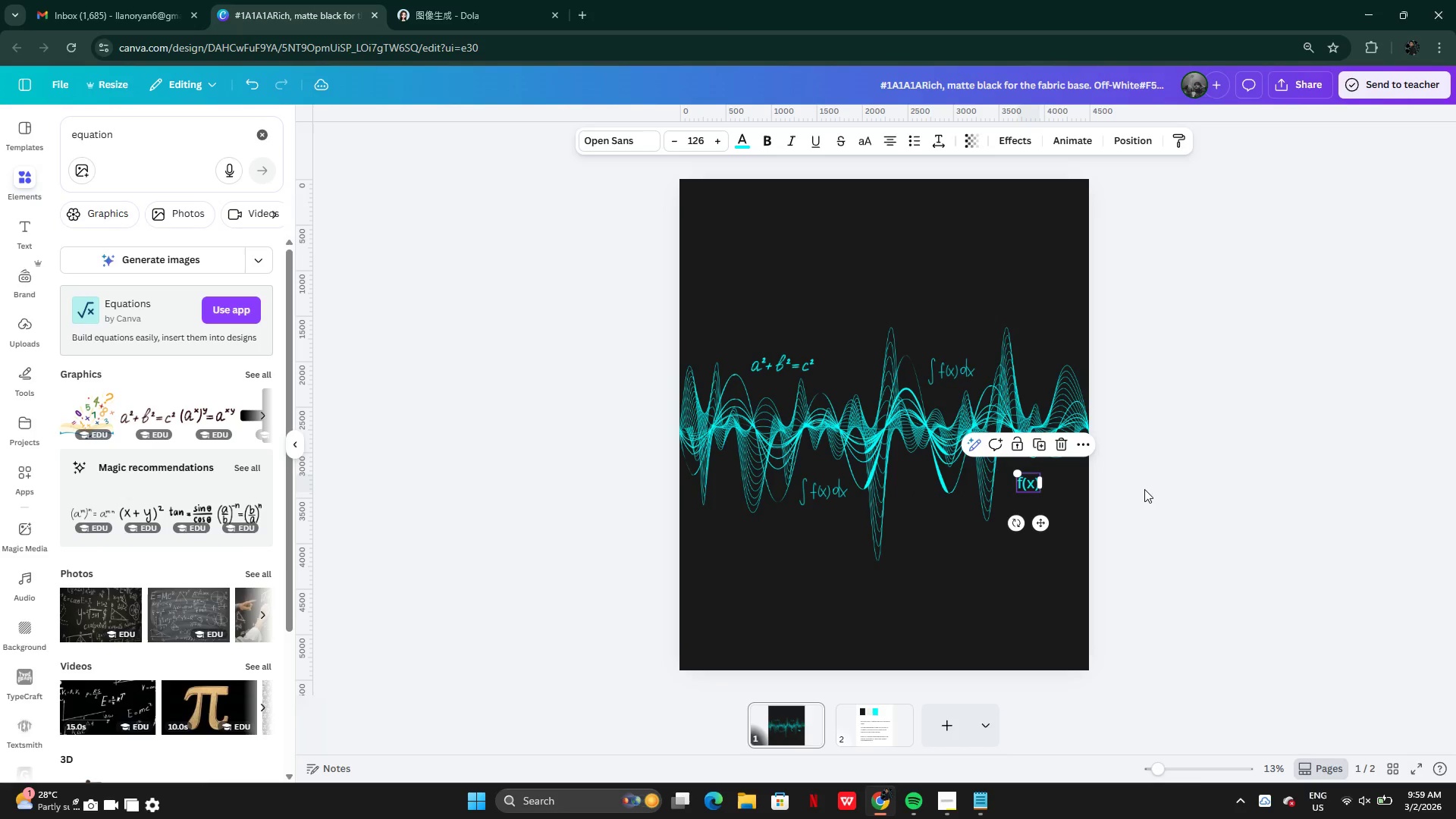 
left_click([1144, 489])
 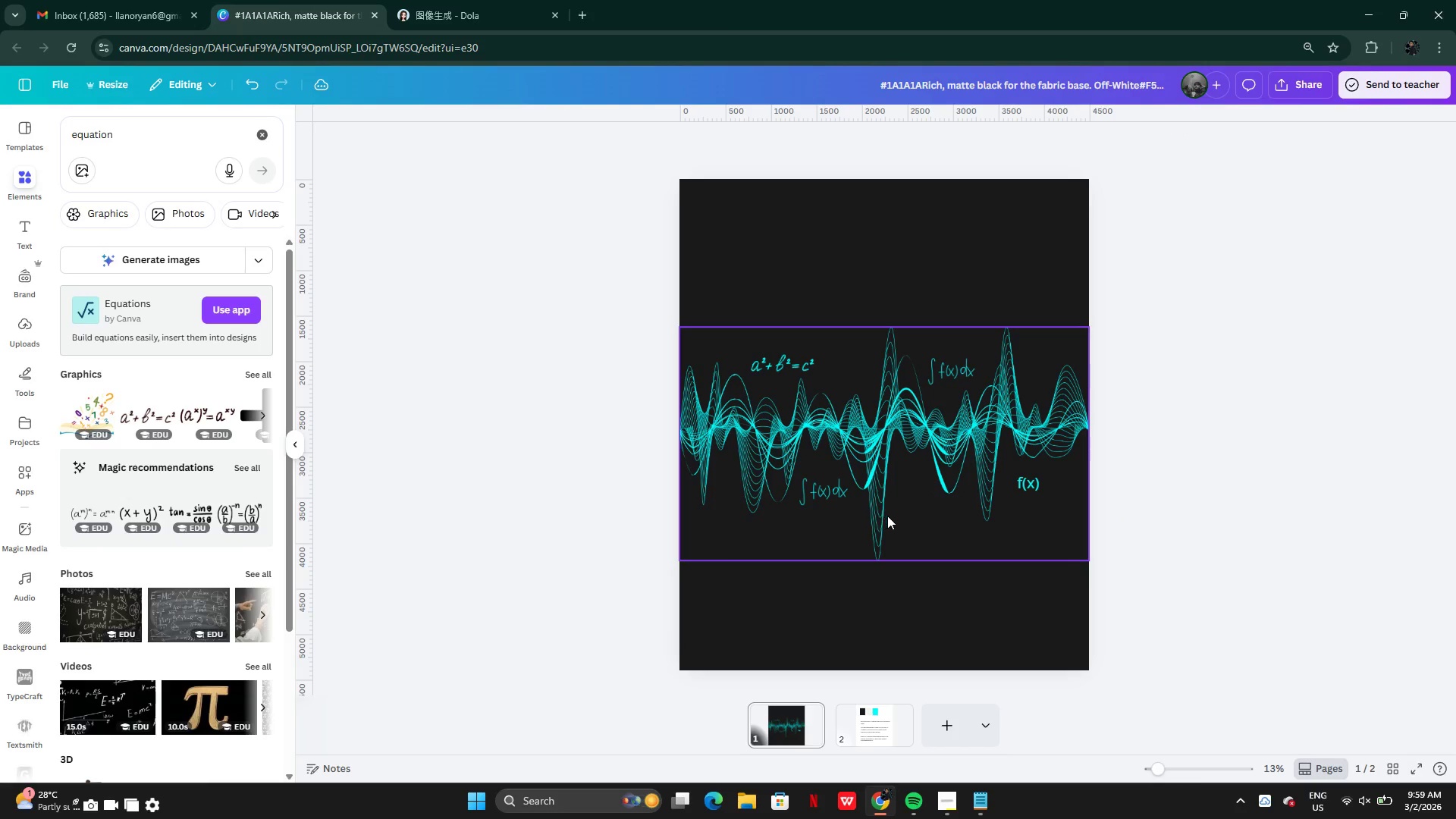 
wait(7.52)
 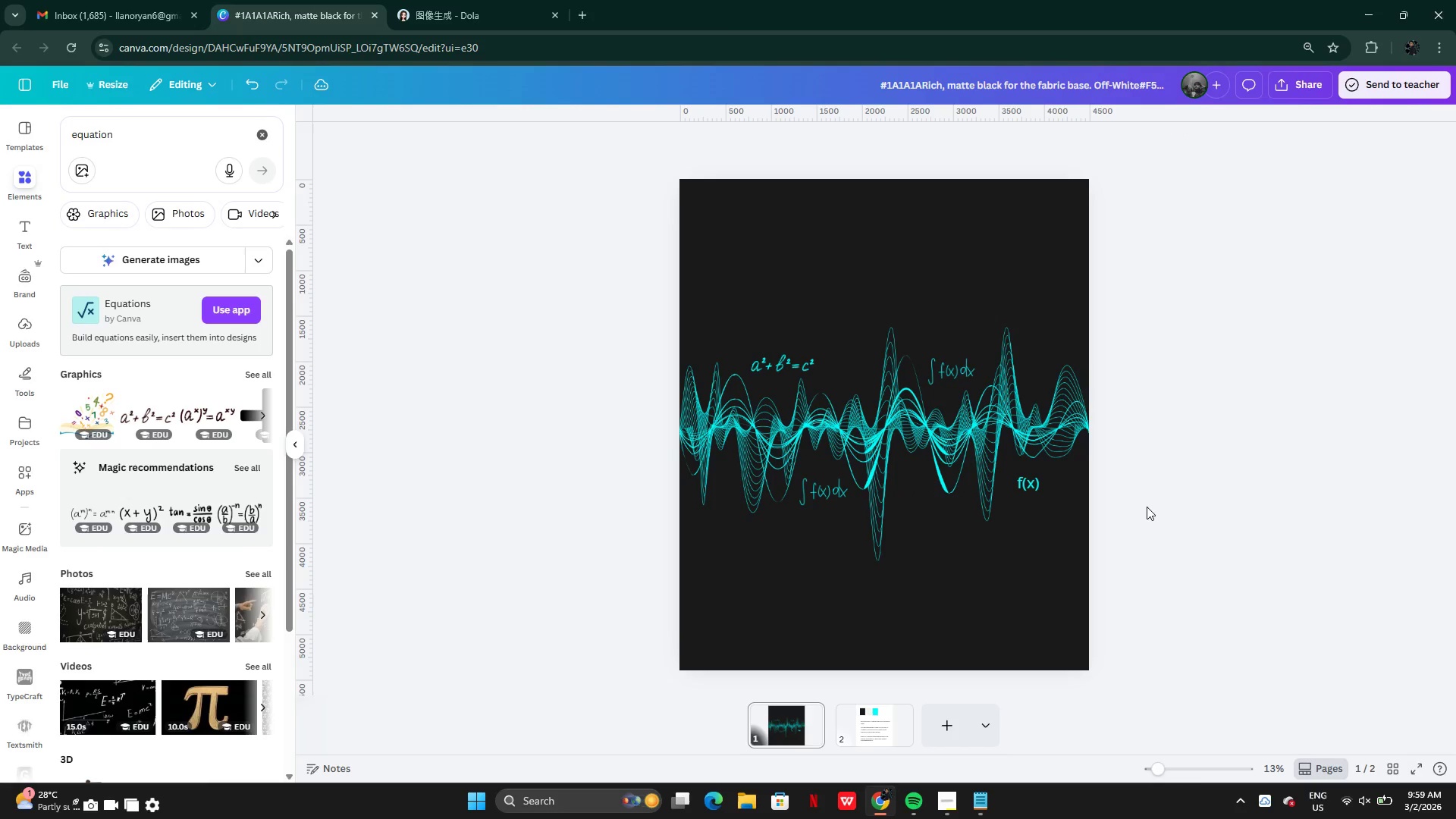 
left_click_drag(start_coordinate=[815, 485], to_coordinate=[868, 571])
 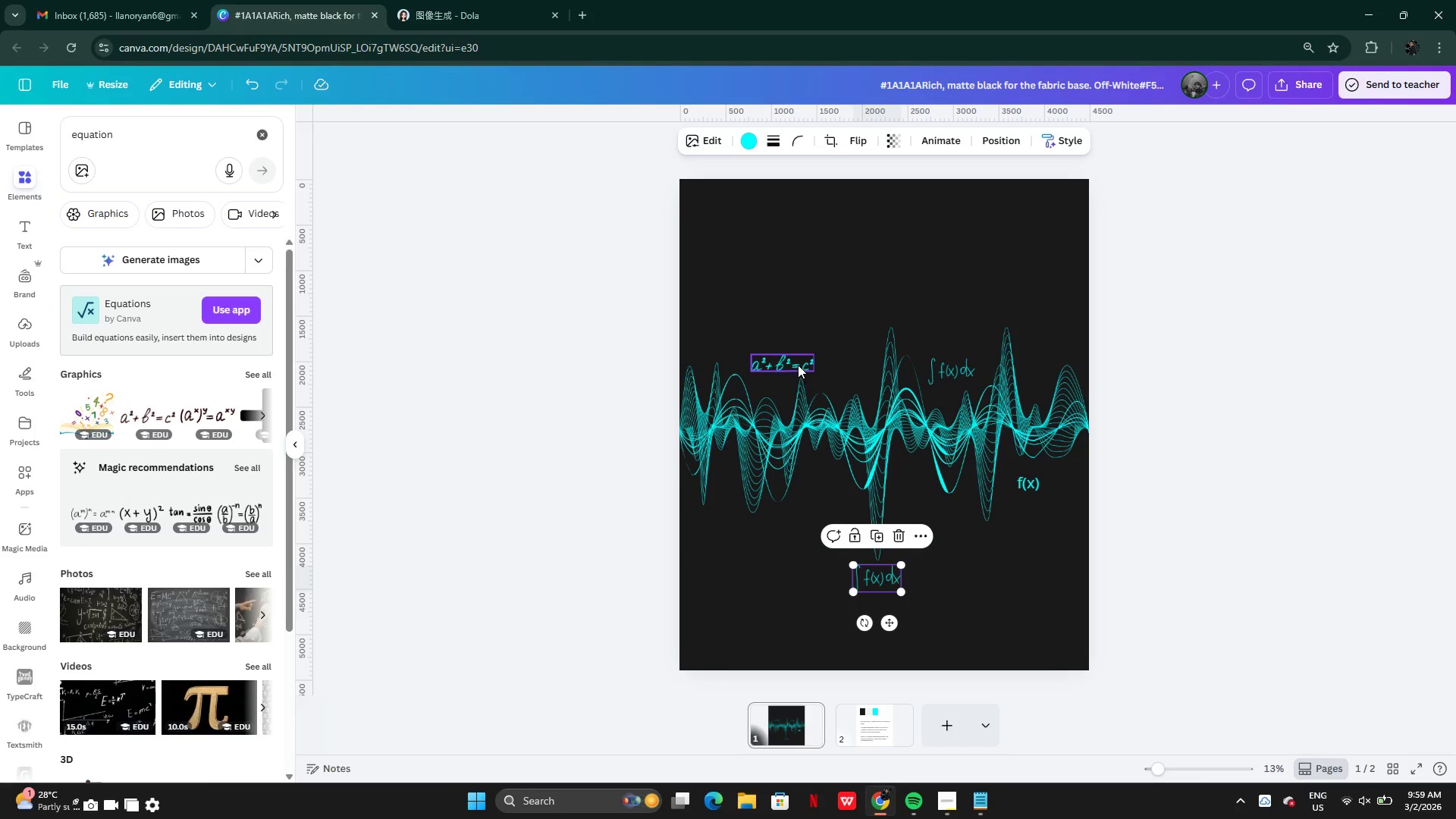 
left_click_drag(start_coordinate=[798, 365], to_coordinate=[907, 307])
 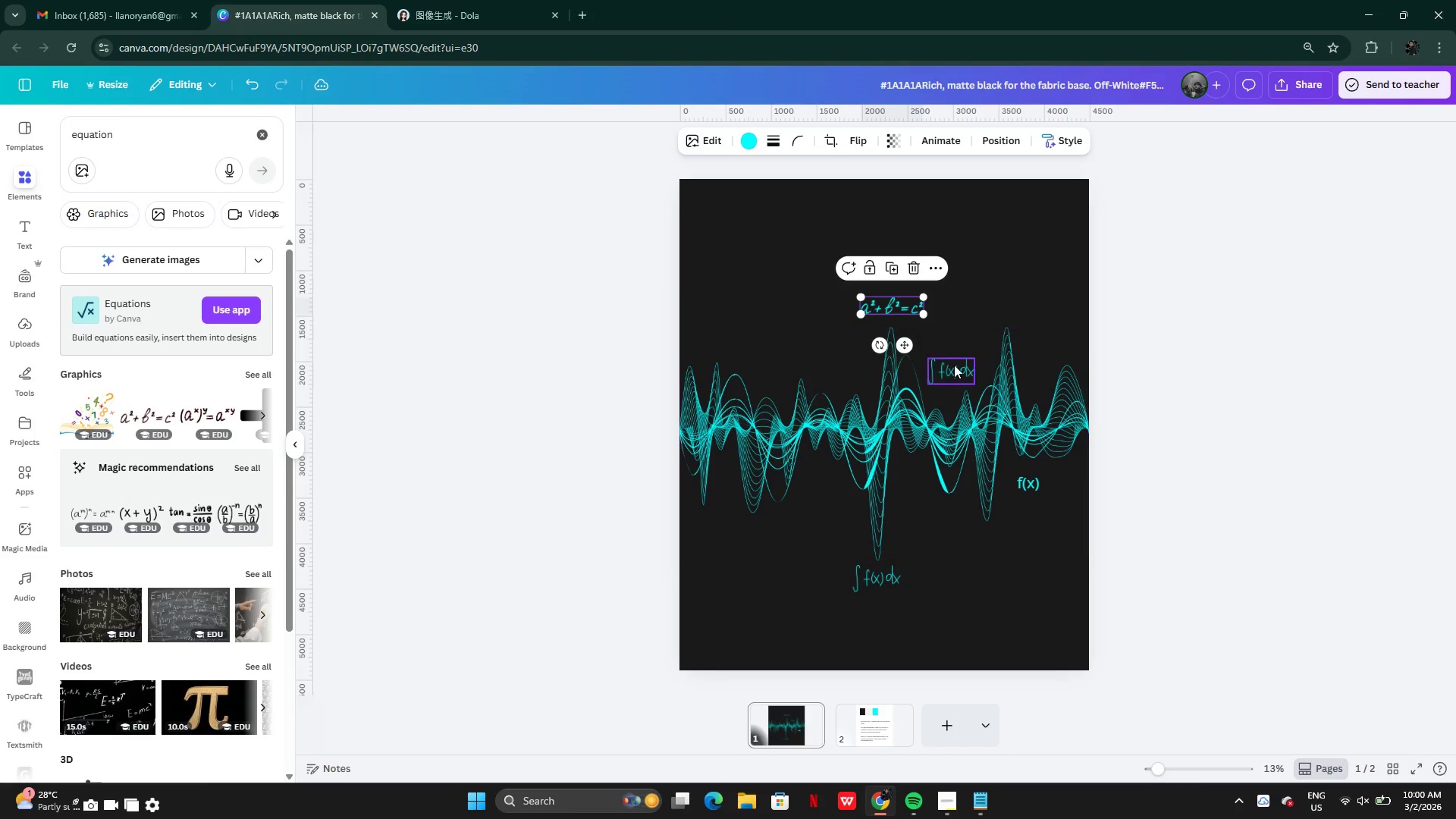 
left_click([955, 366])
 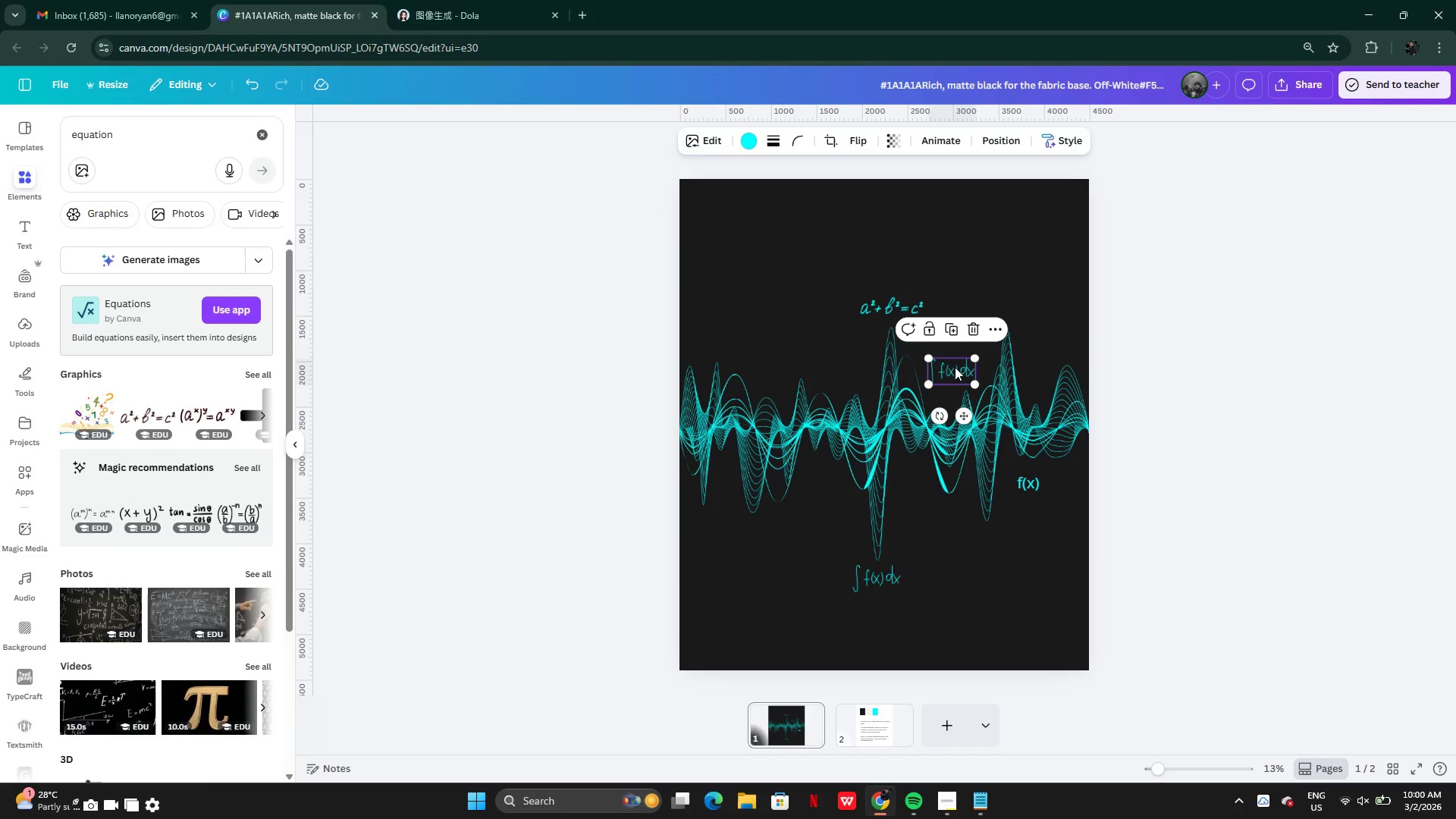 
left_click_drag(start_coordinate=[954, 367], to_coordinate=[730, 343])
 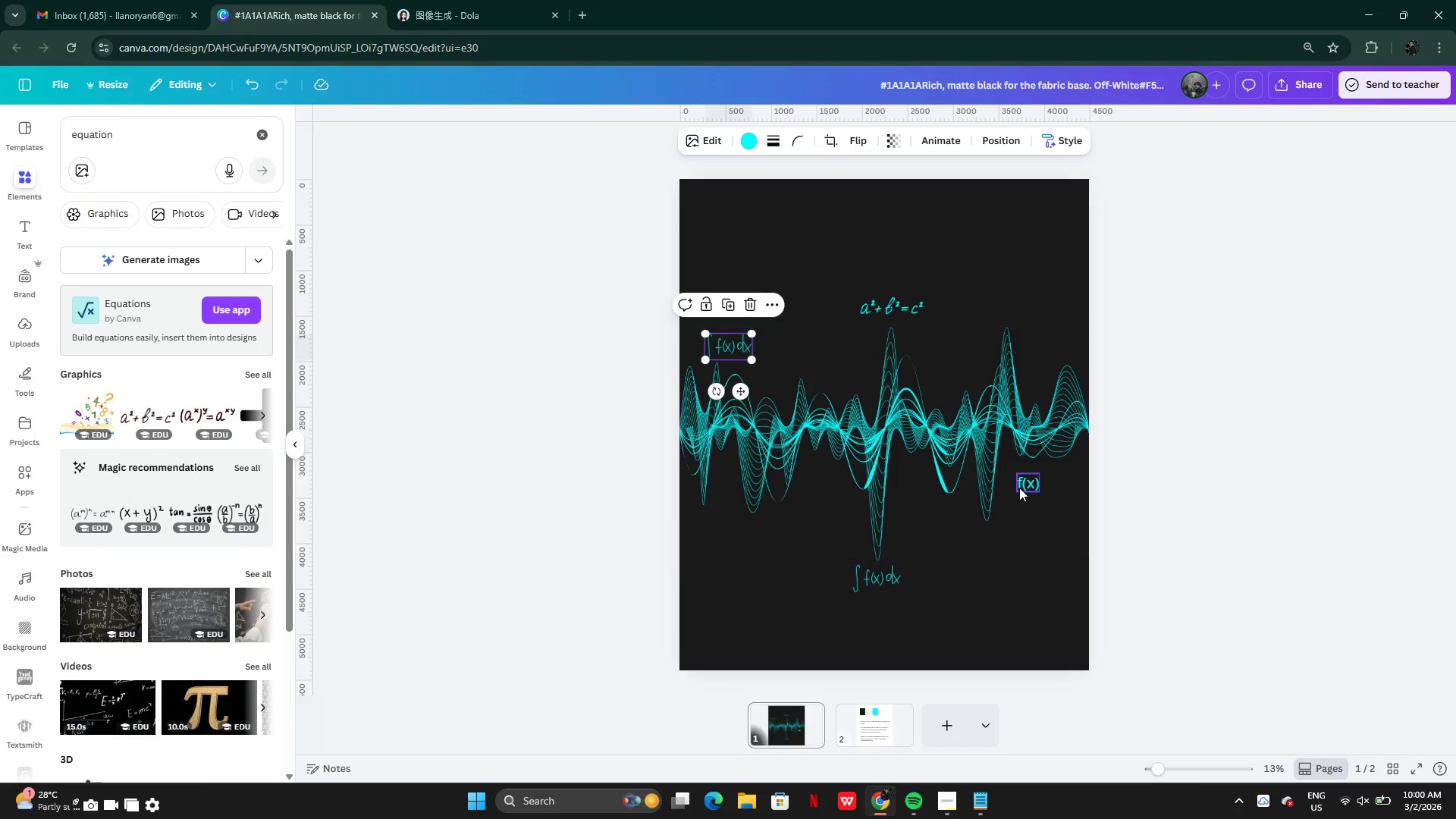 
left_click([1019, 488])
 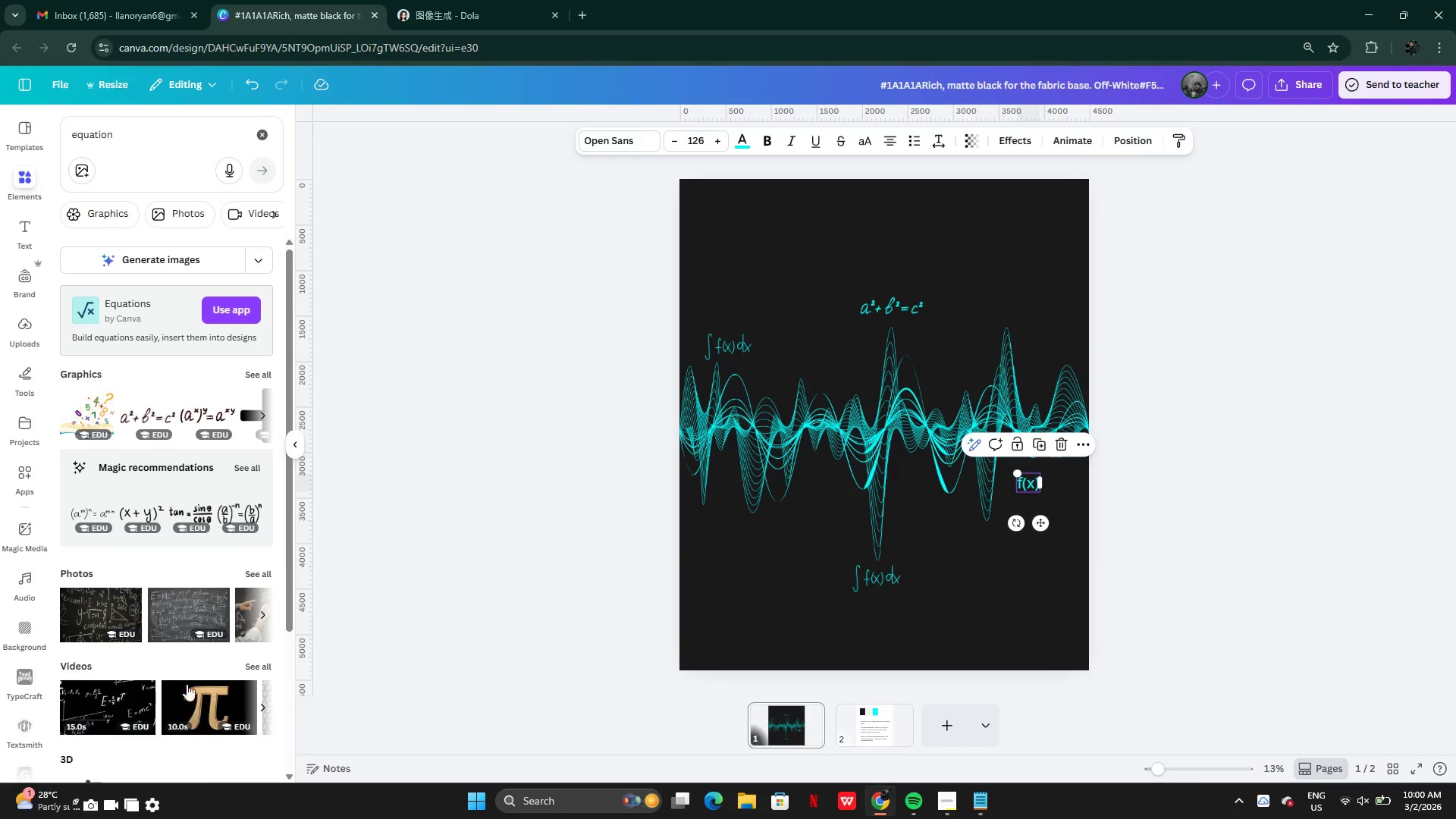 
left_click([253, 369])
 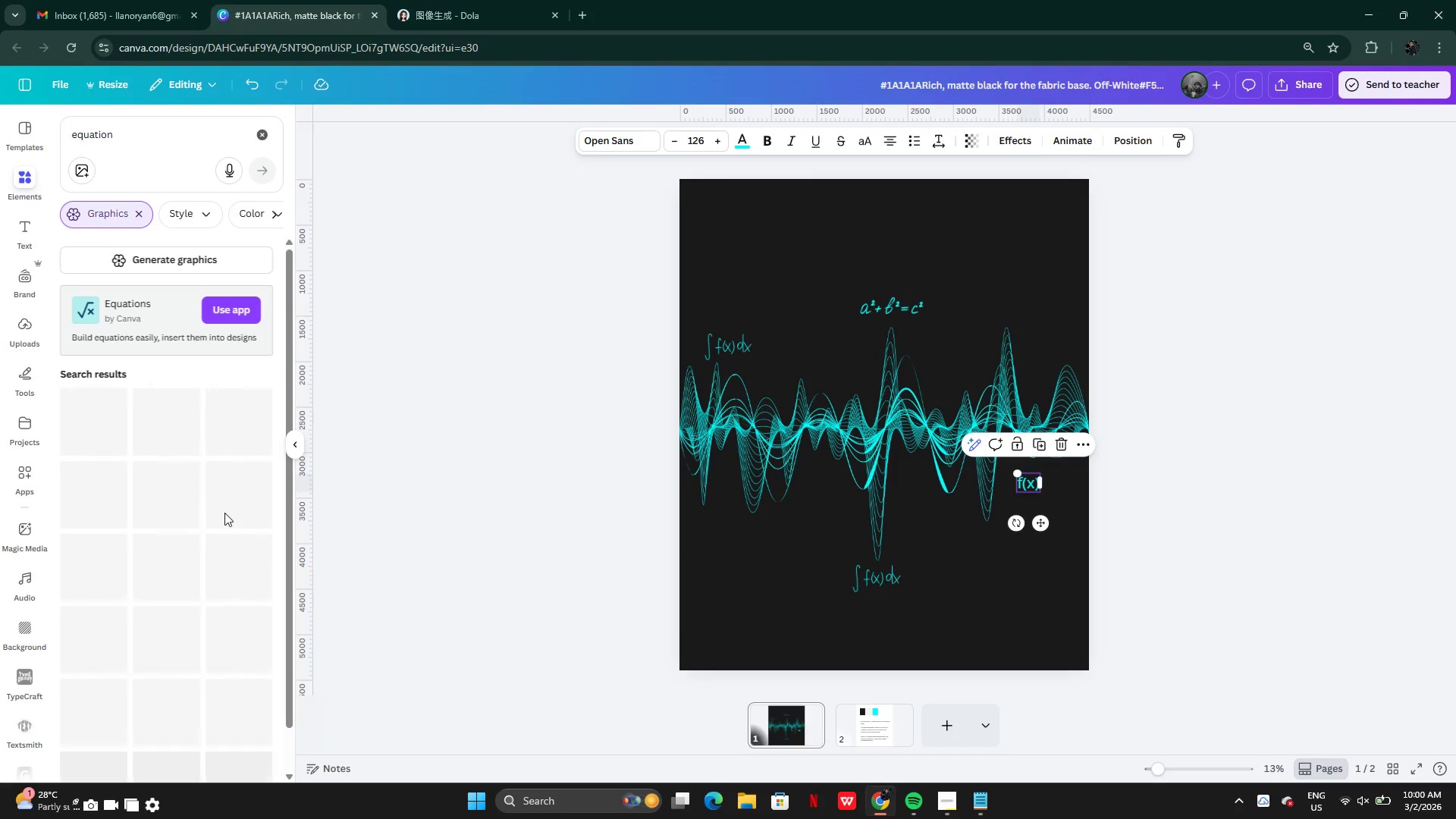 
mouse_move([170, 587])
 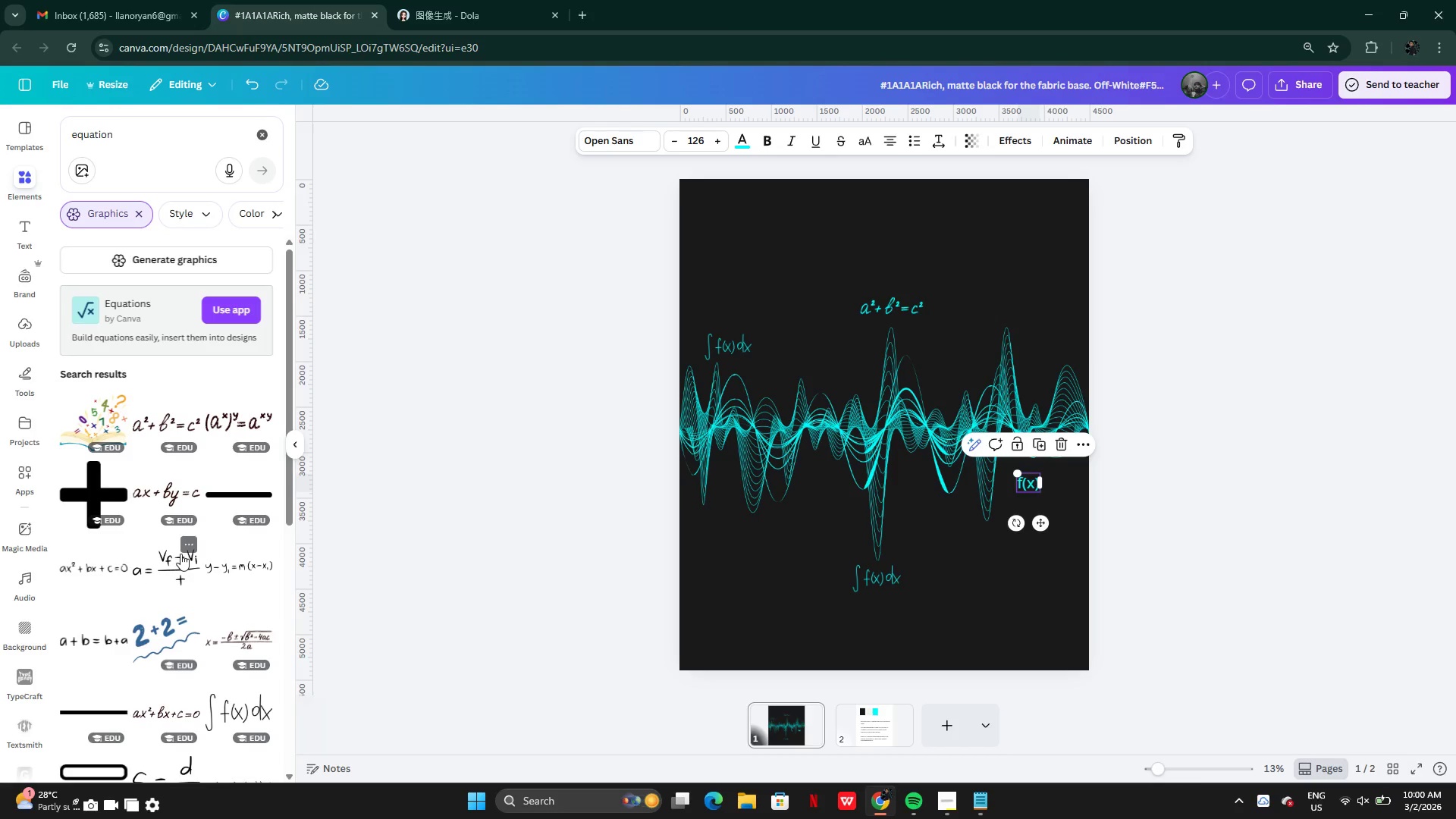 
mouse_move([196, 566])
 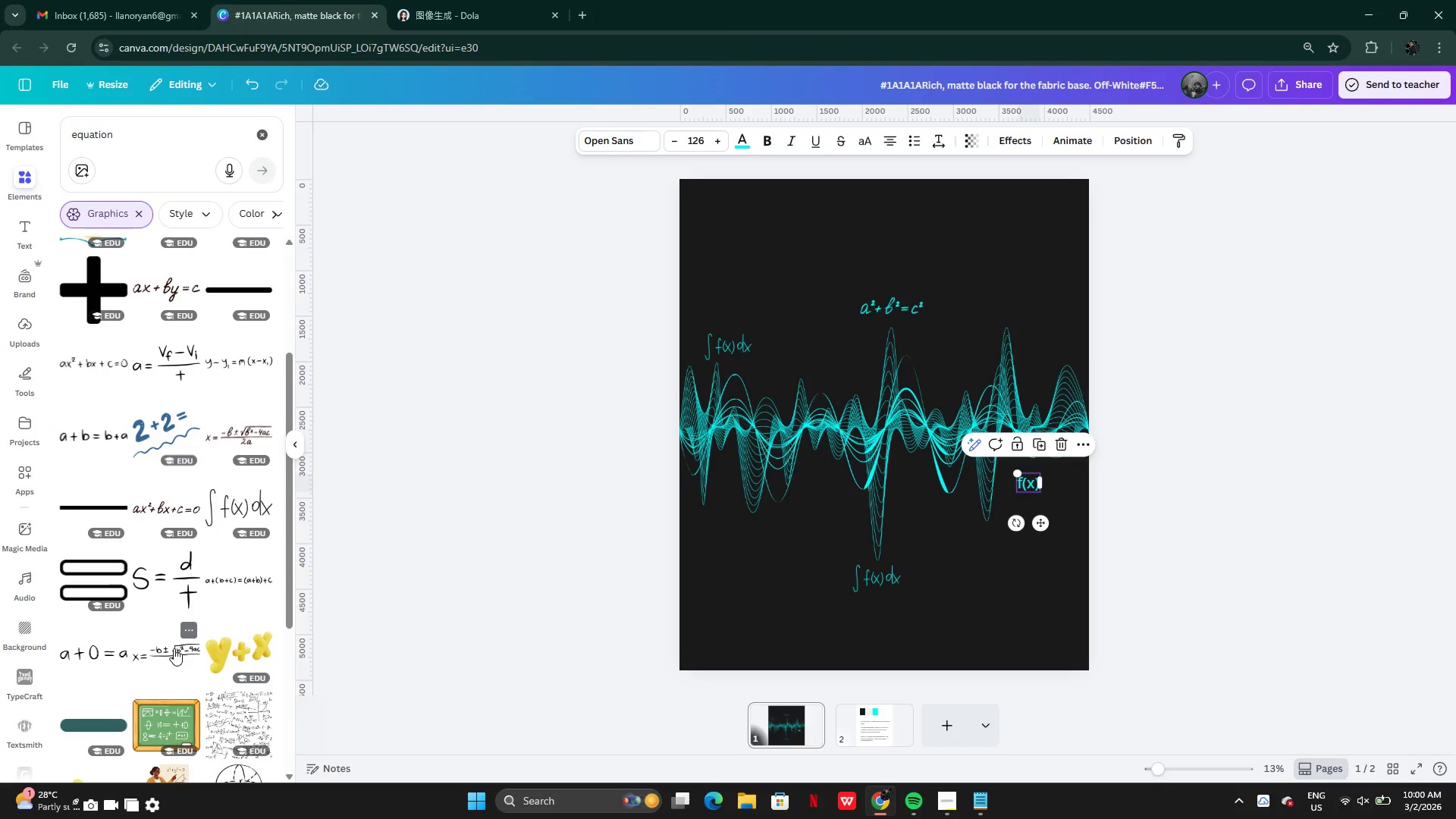 
mouse_move([122, 504])
 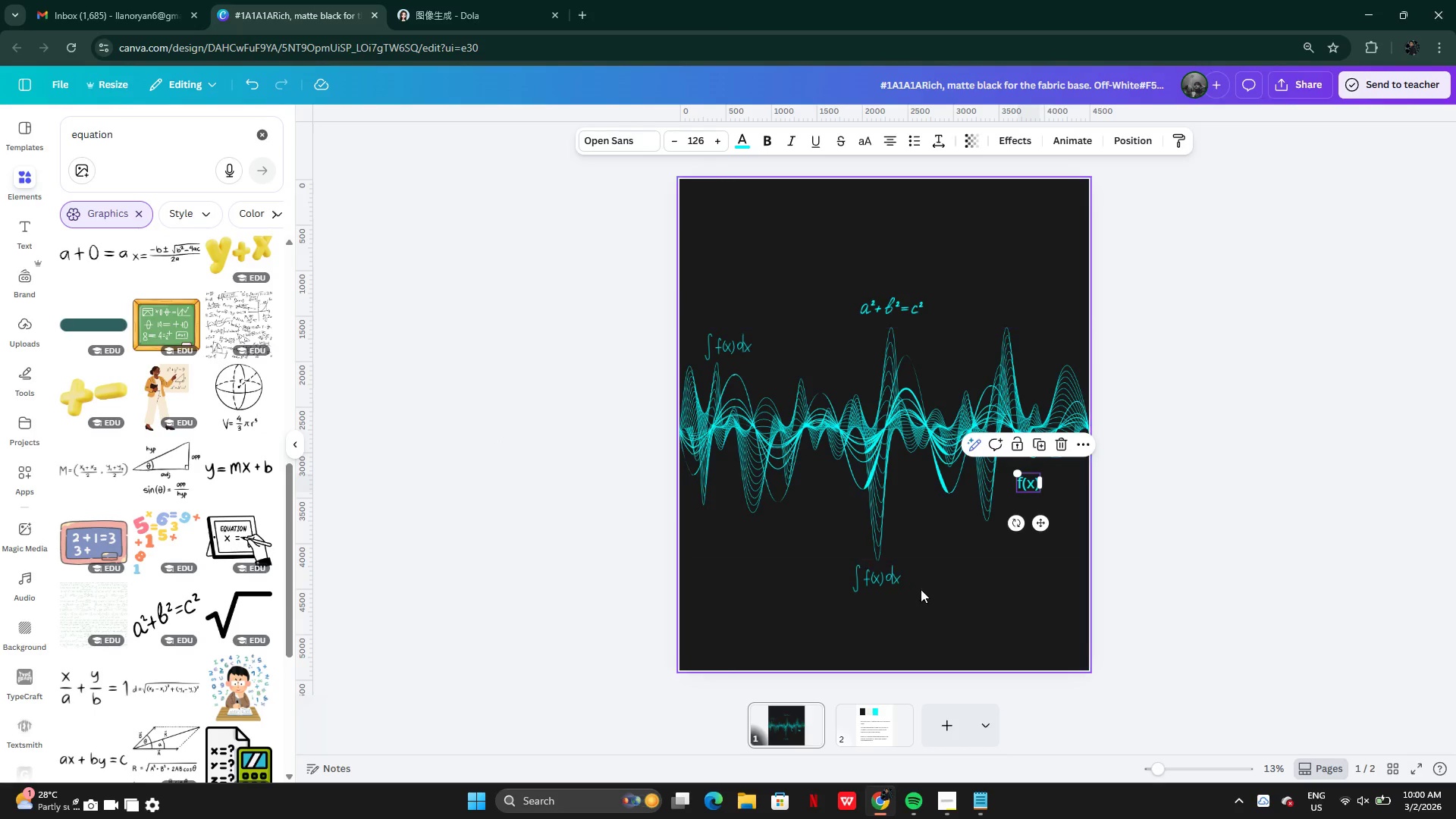 
left_click([1062, 454])
 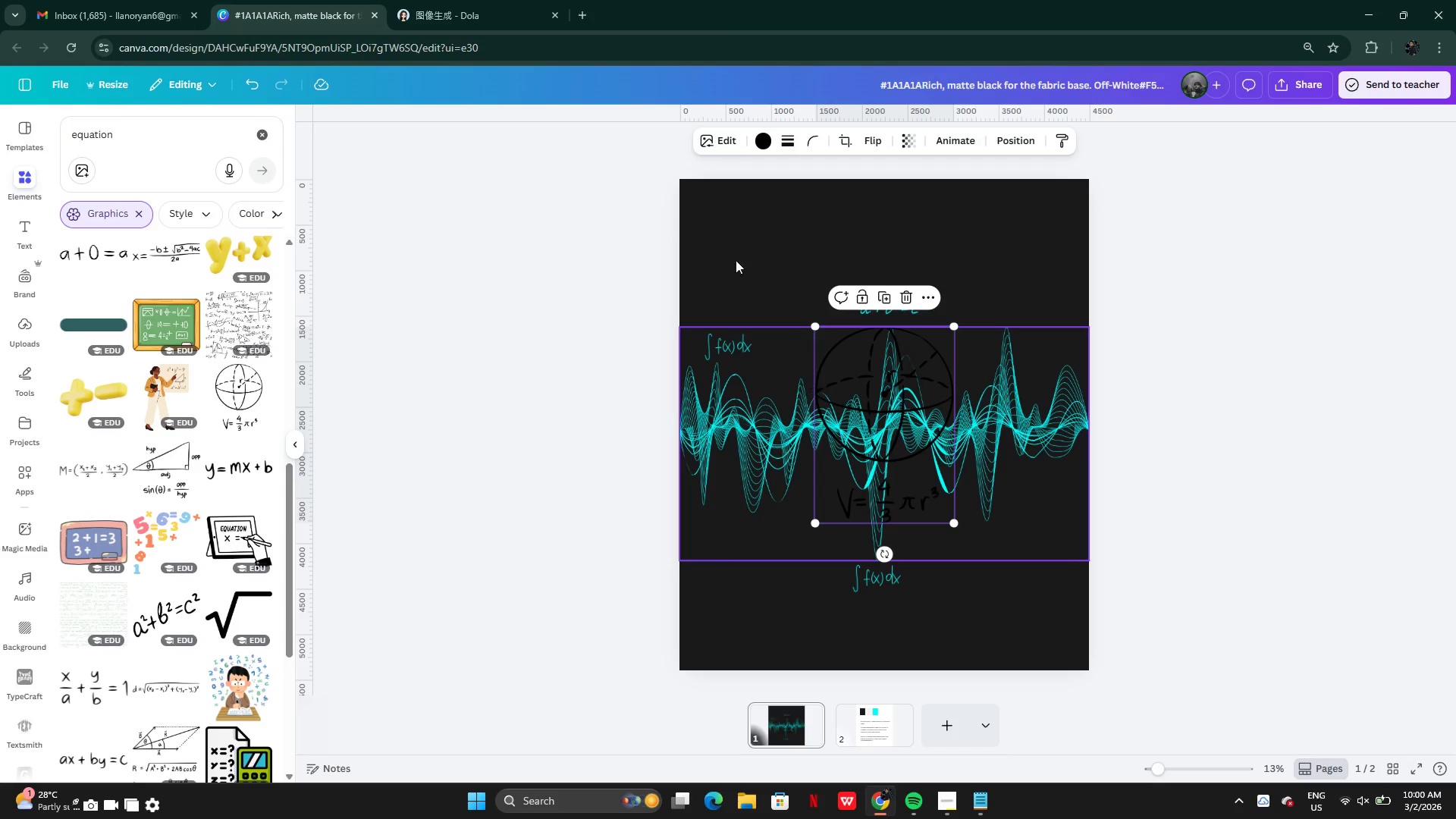 
left_click([760, 137])
 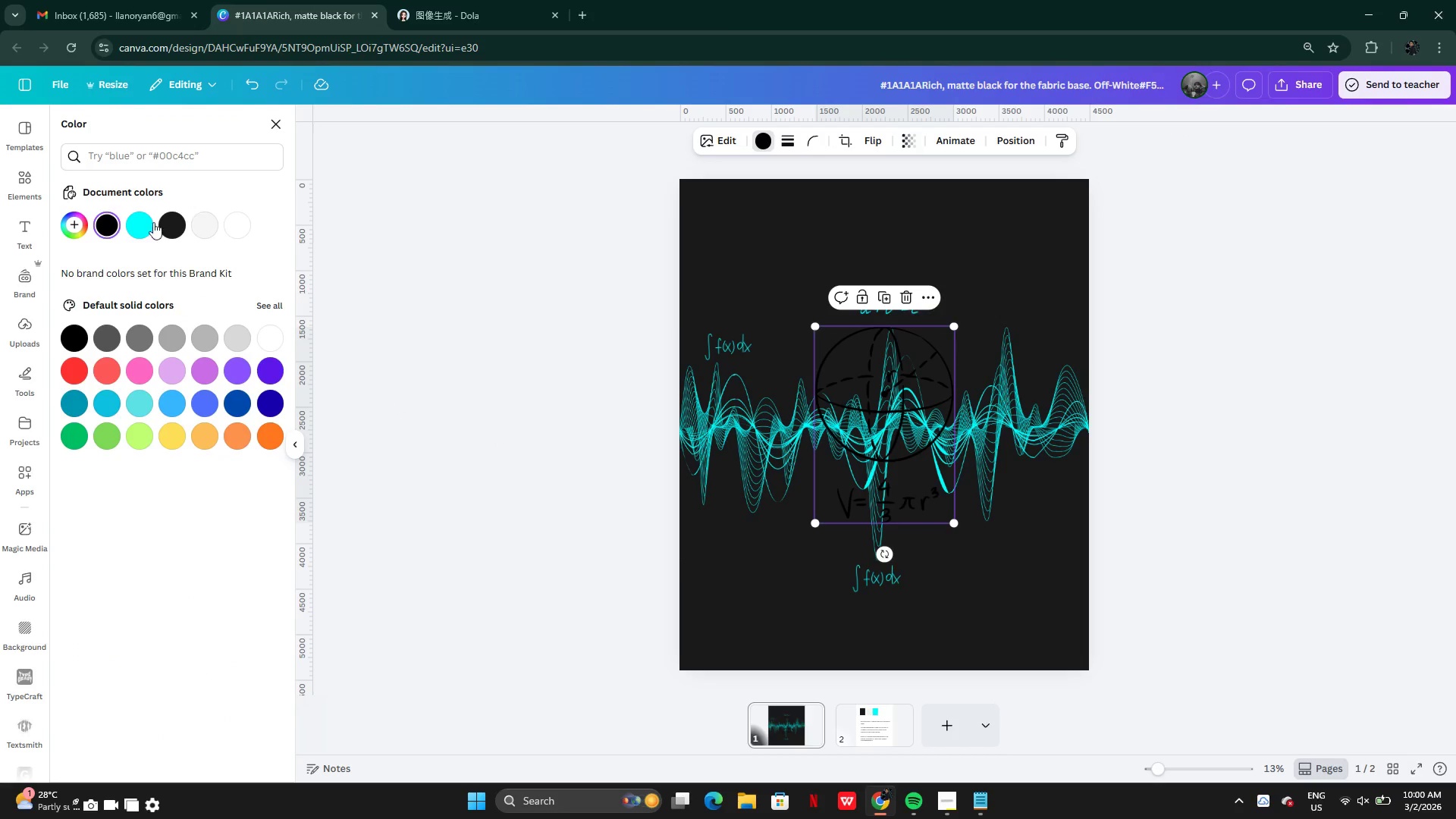 
left_click([139, 229])
 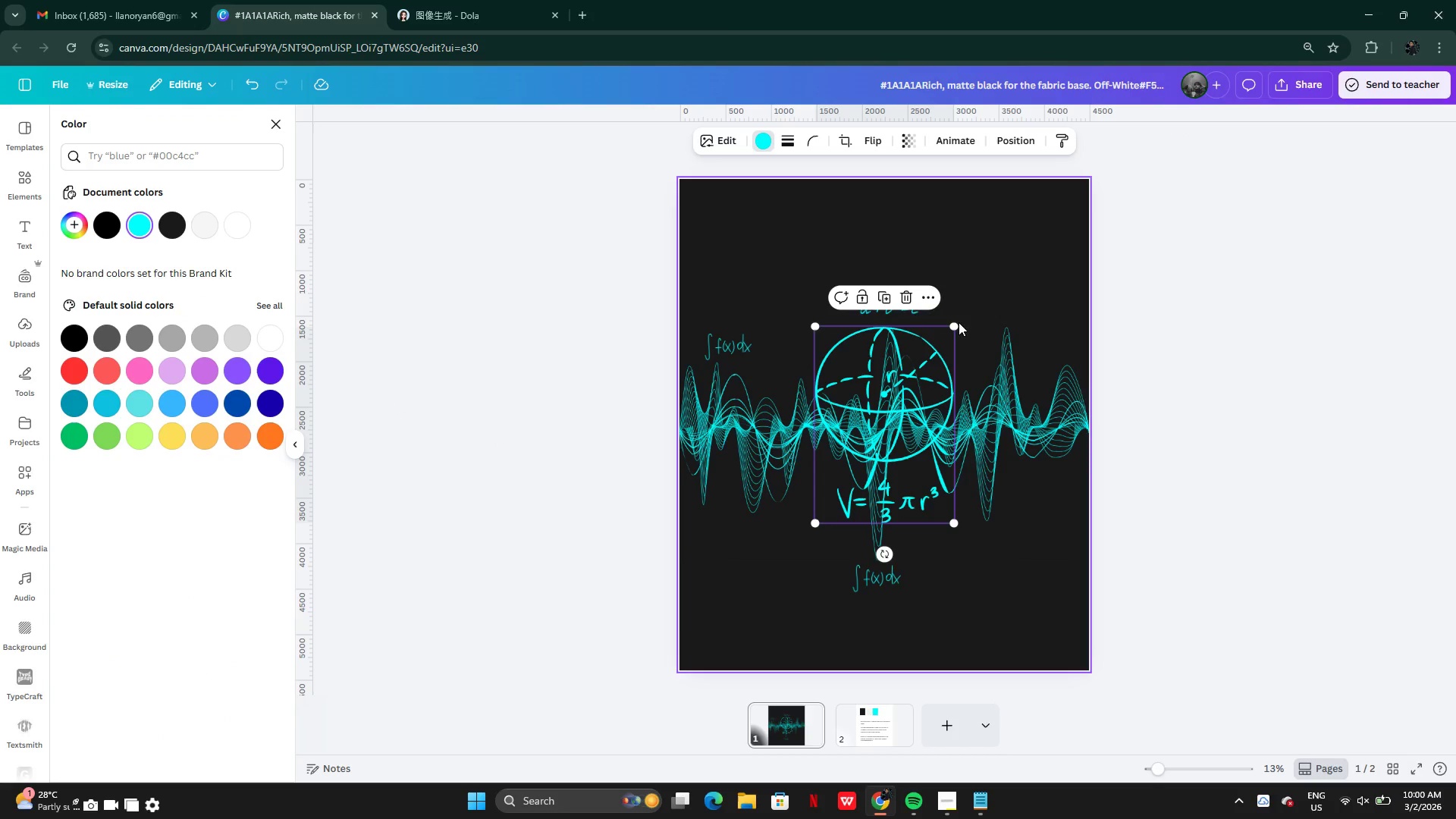 
left_click_drag(start_coordinate=[954, 325], to_coordinate=[882, 422])
 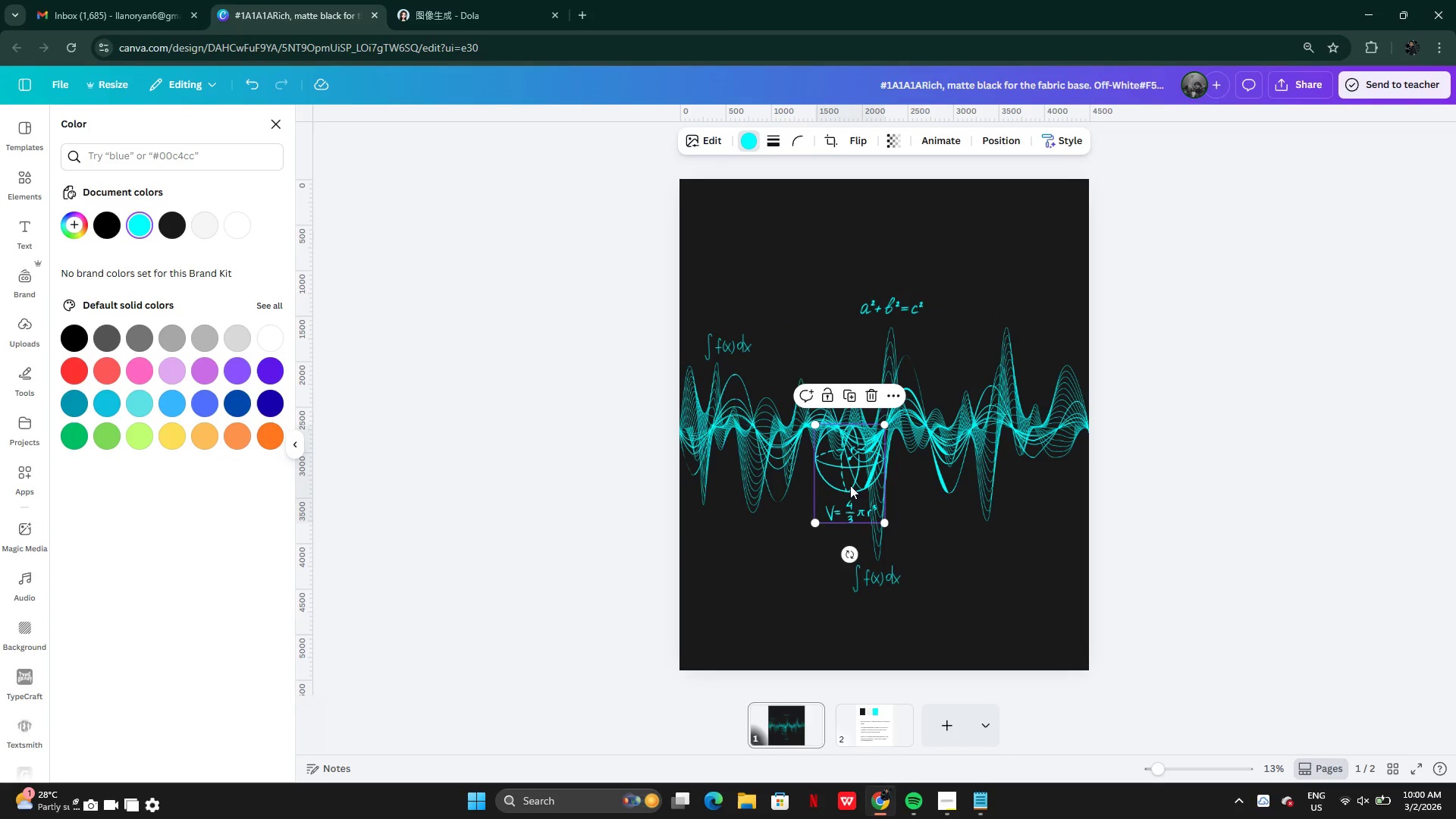 
left_click_drag(start_coordinate=[845, 485], to_coordinate=[1035, 534])
 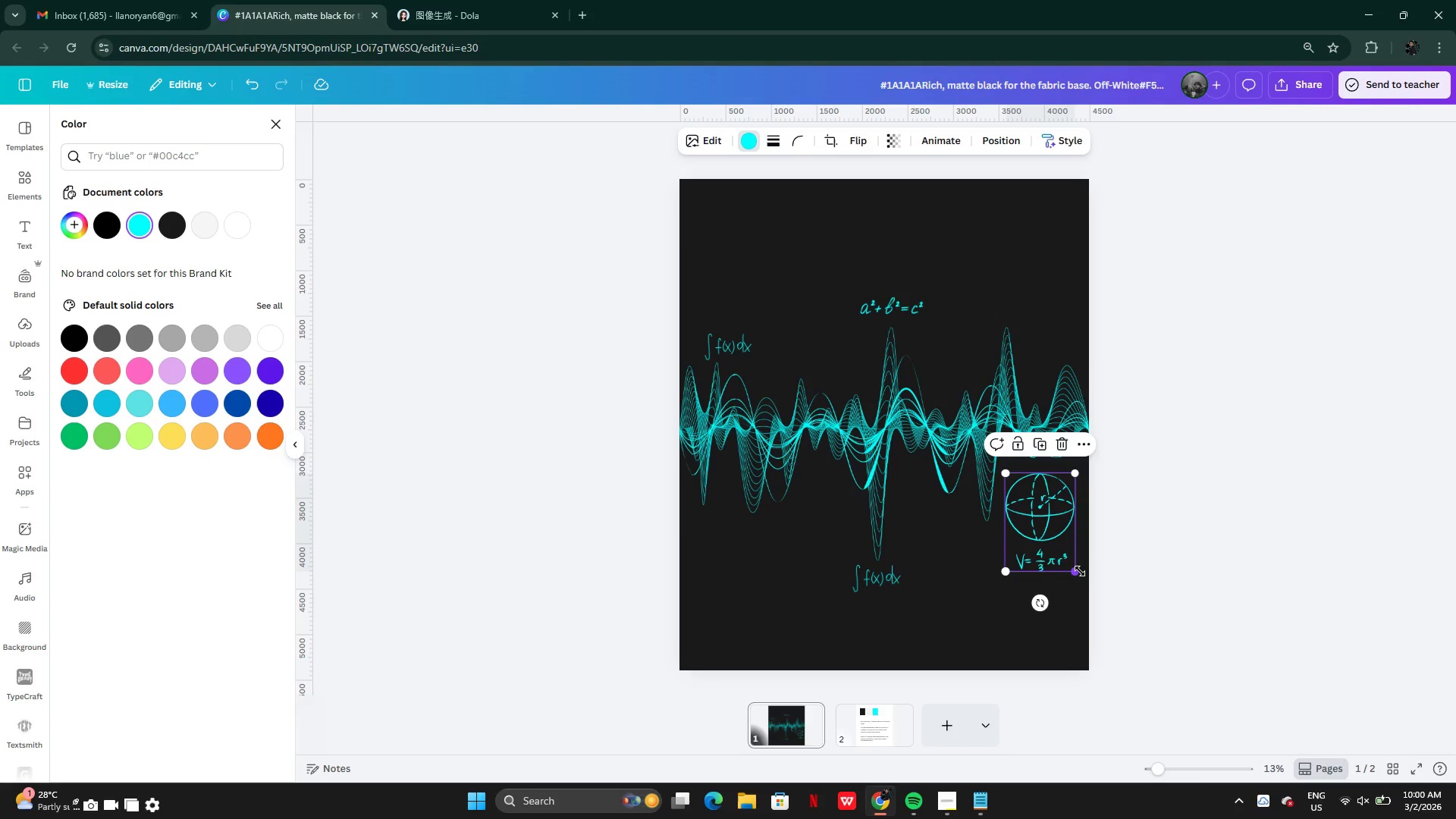 
left_click_drag(start_coordinate=[1077, 571], to_coordinate=[1056, 535])
 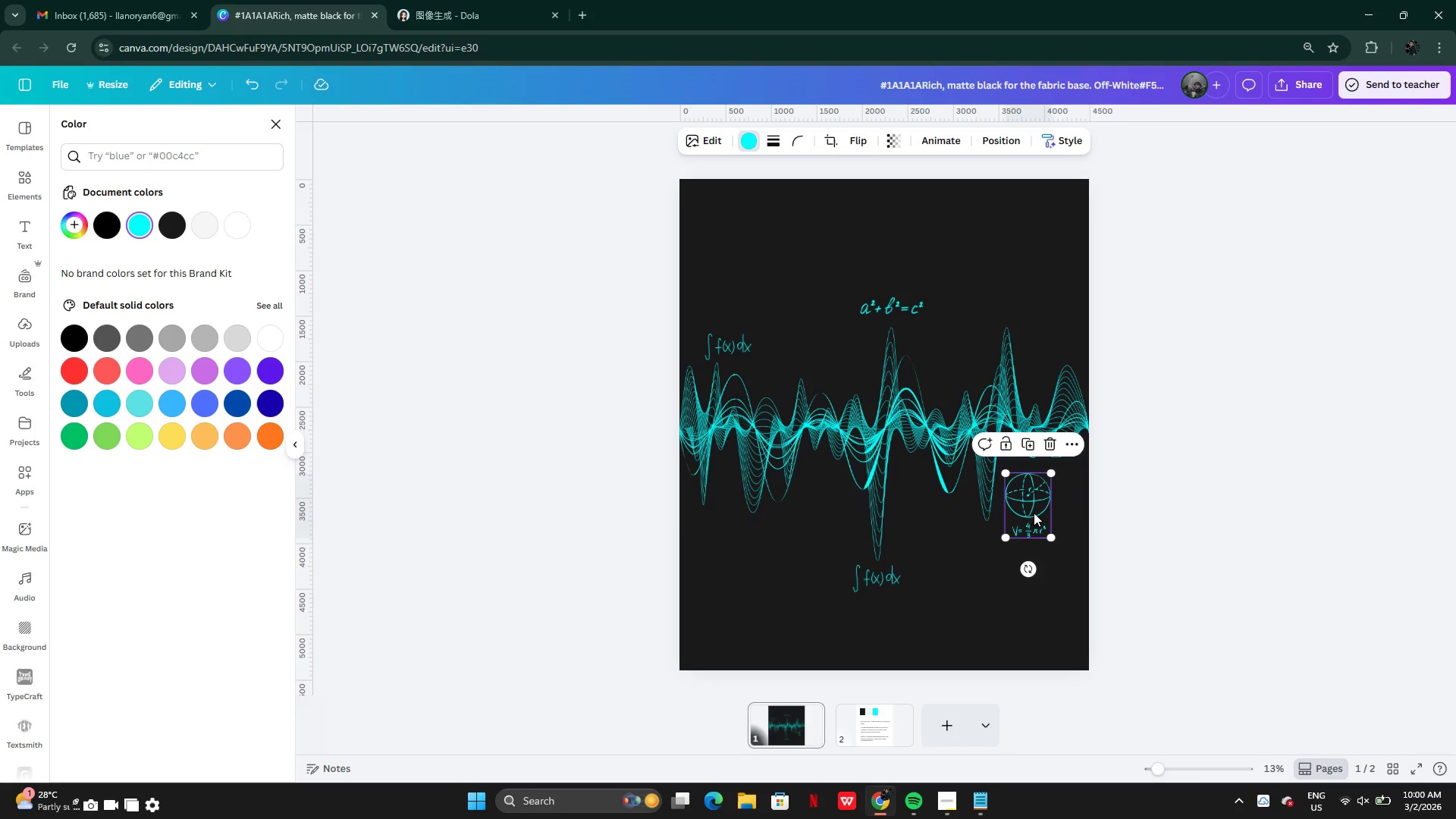 
left_click_drag(start_coordinate=[1034, 511], to_coordinate=[1044, 509])
 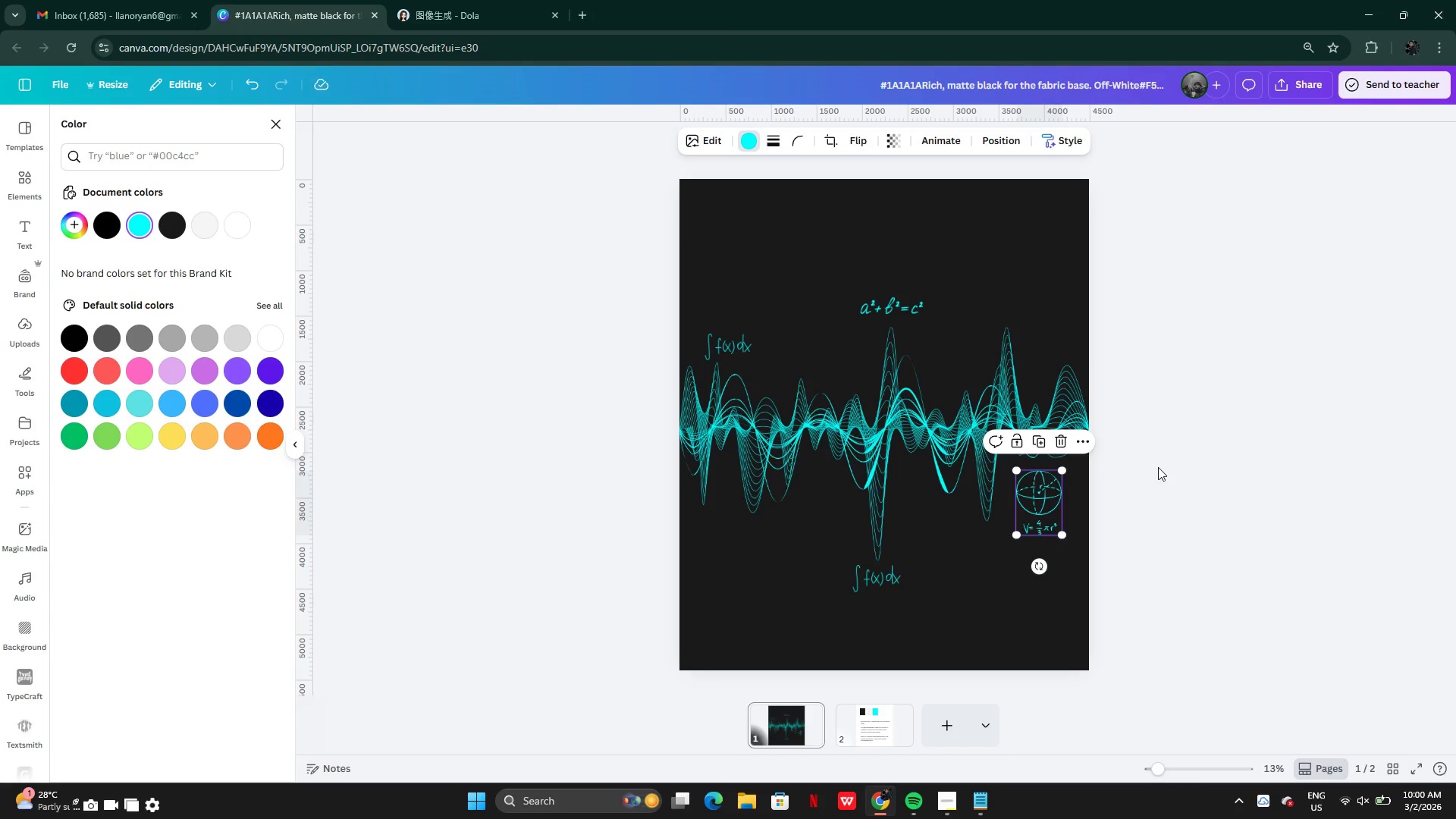 
left_click([1159, 467])
 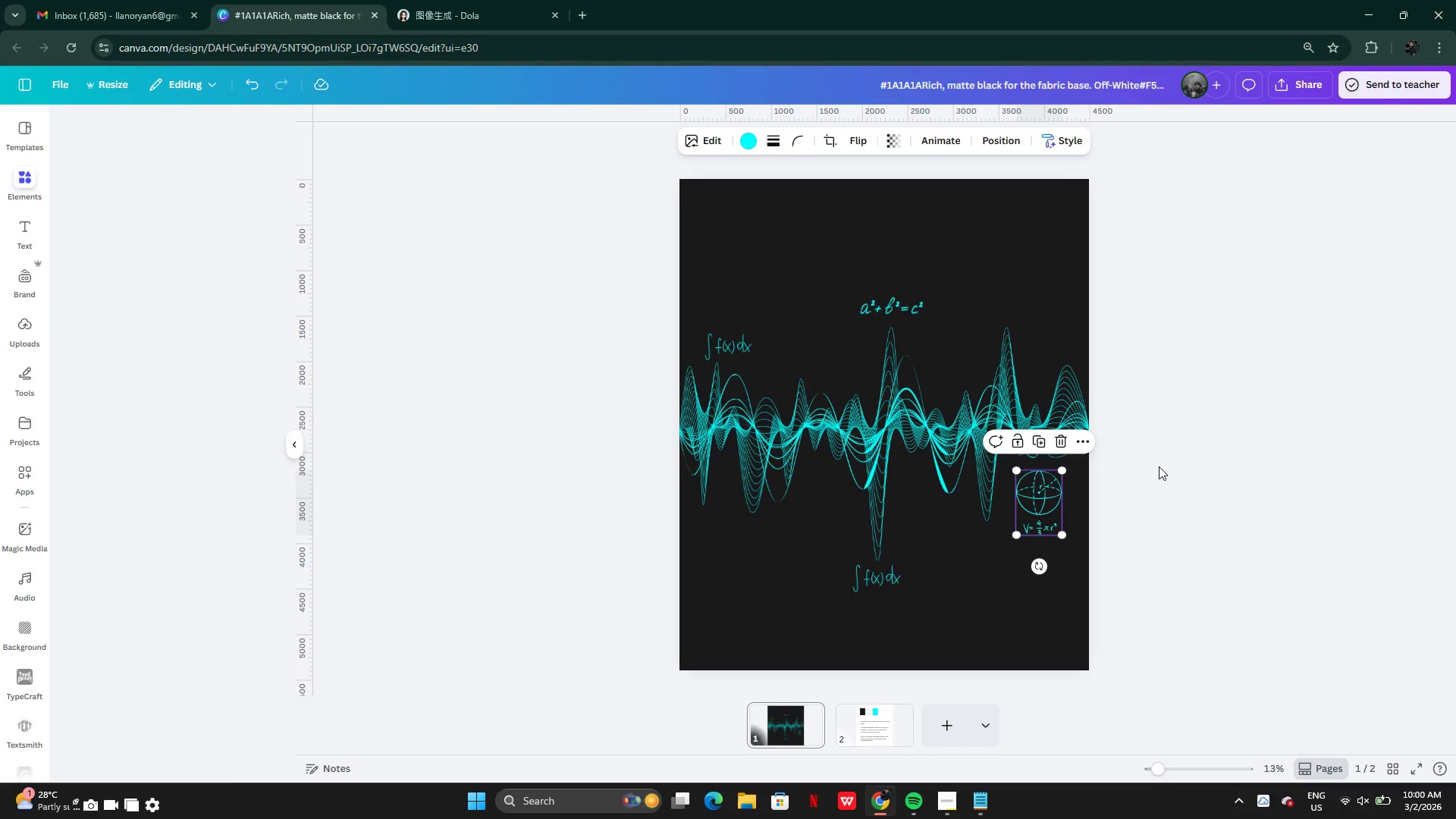 
left_click([1160, 466])
 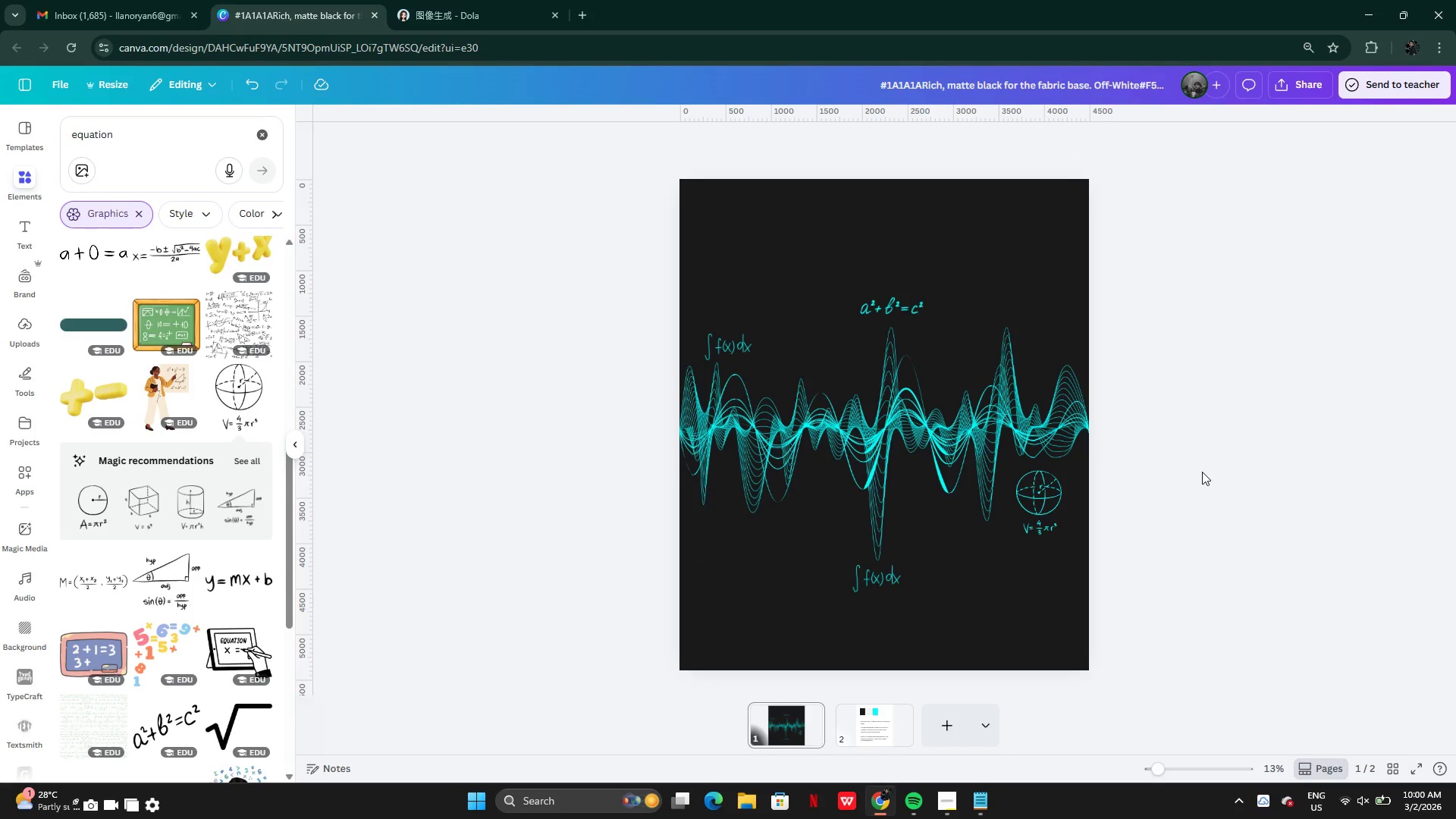 
wait(8.33)
 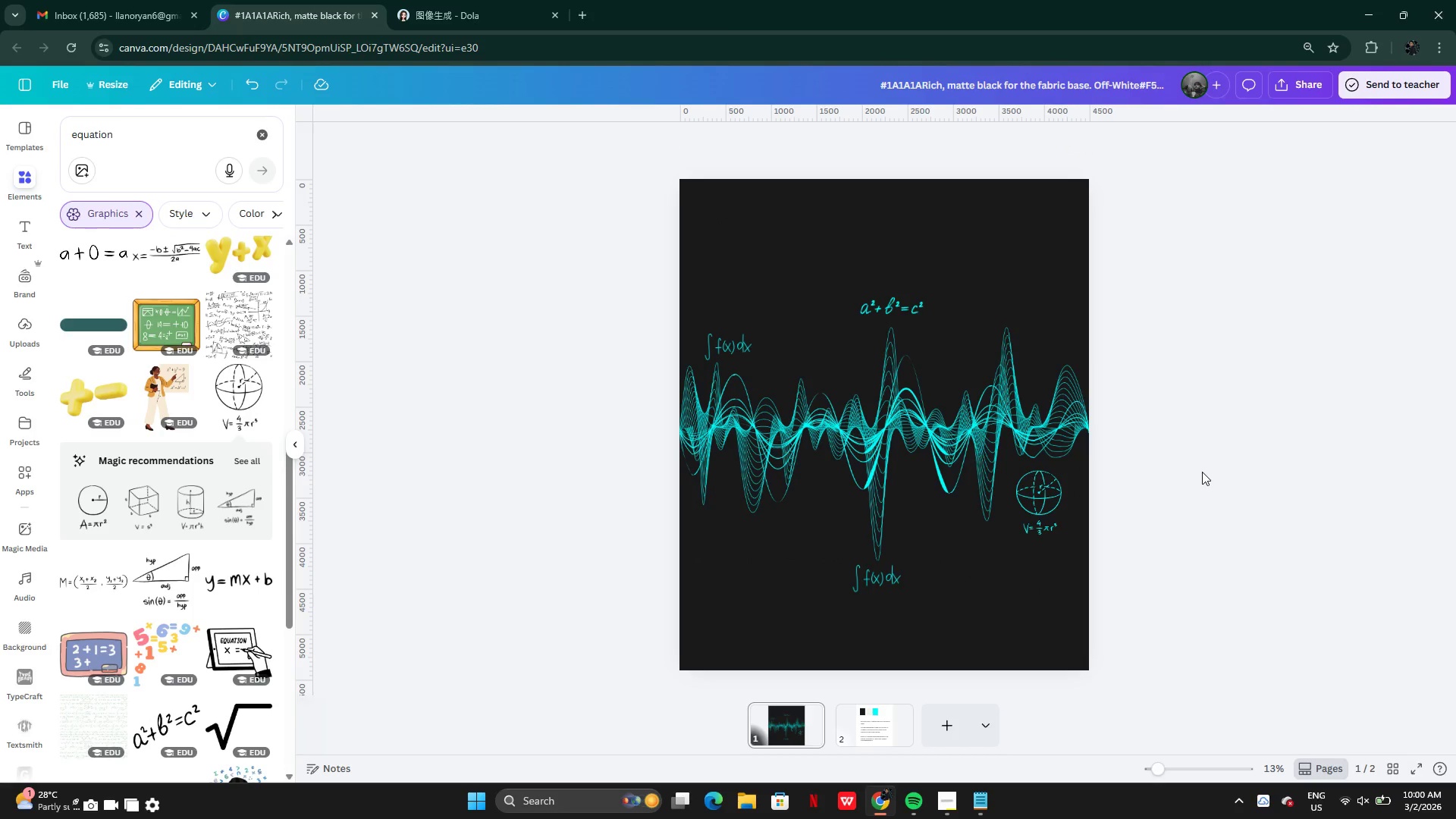 
left_click([909, 303])
 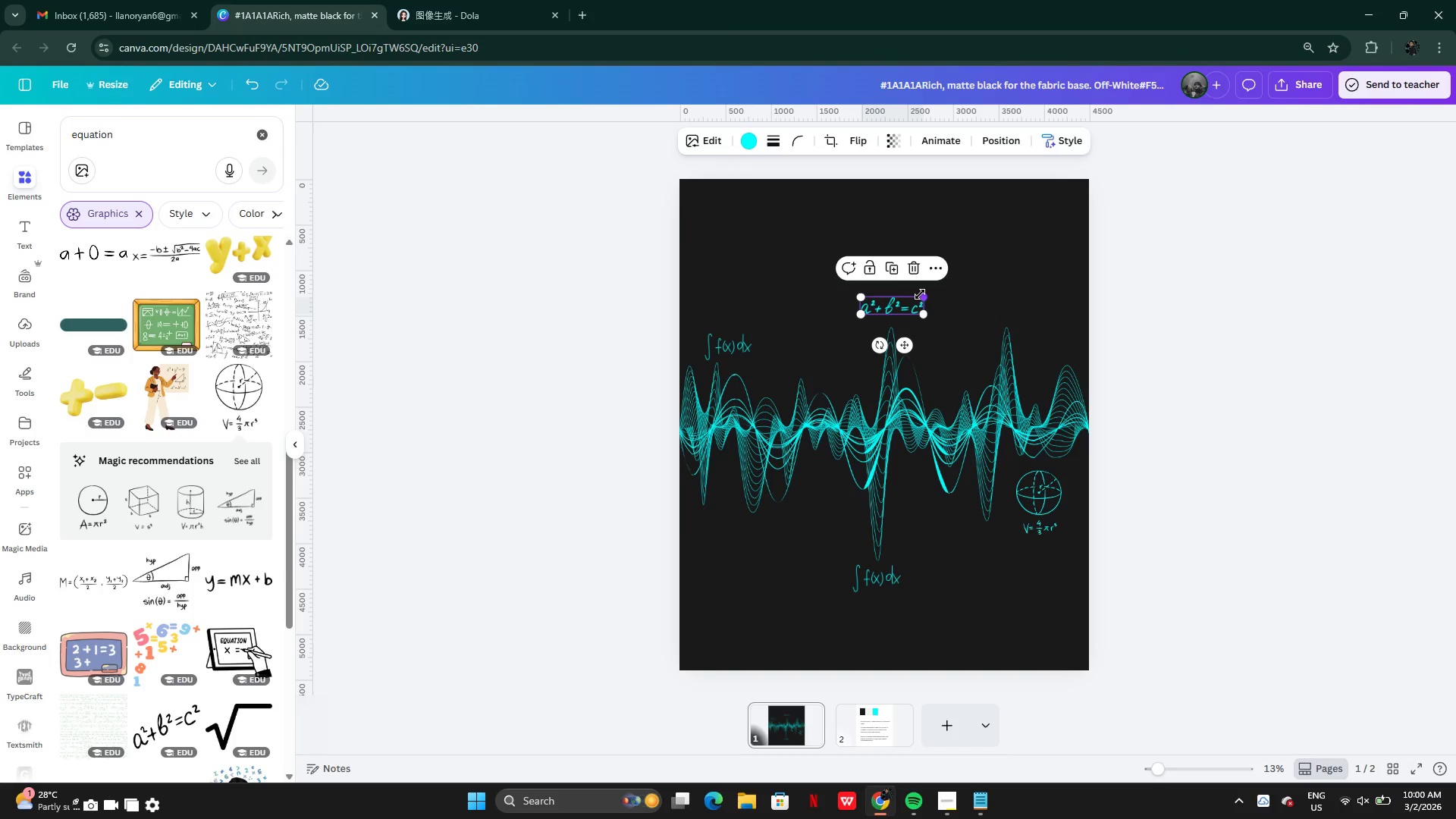 
left_click_drag(start_coordinate=[920, 294], to_coordinate=[914, 295])
 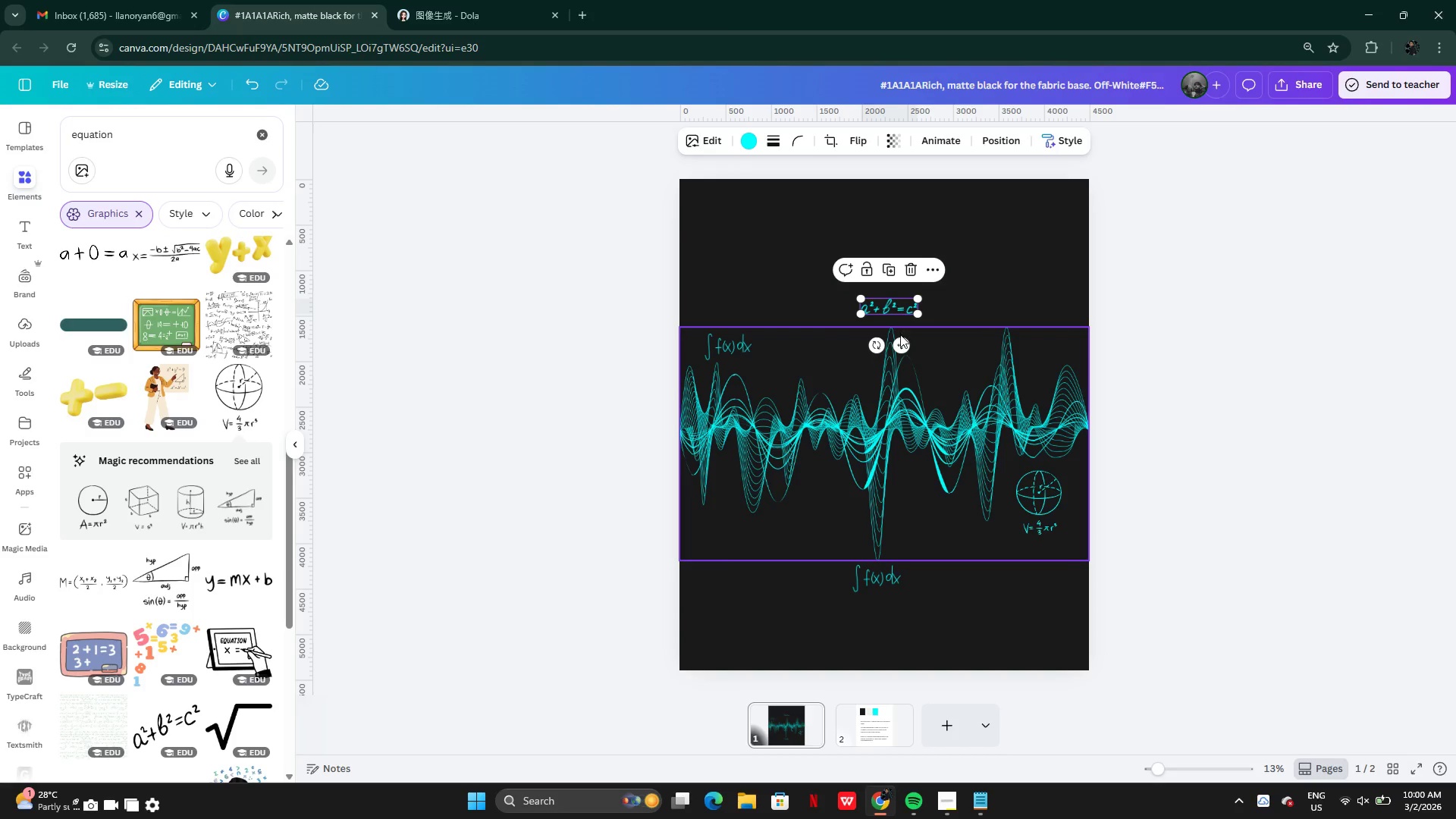 
left_click_drag(start_coordinate=[900, 336], to_coordinate=[909, 343])
 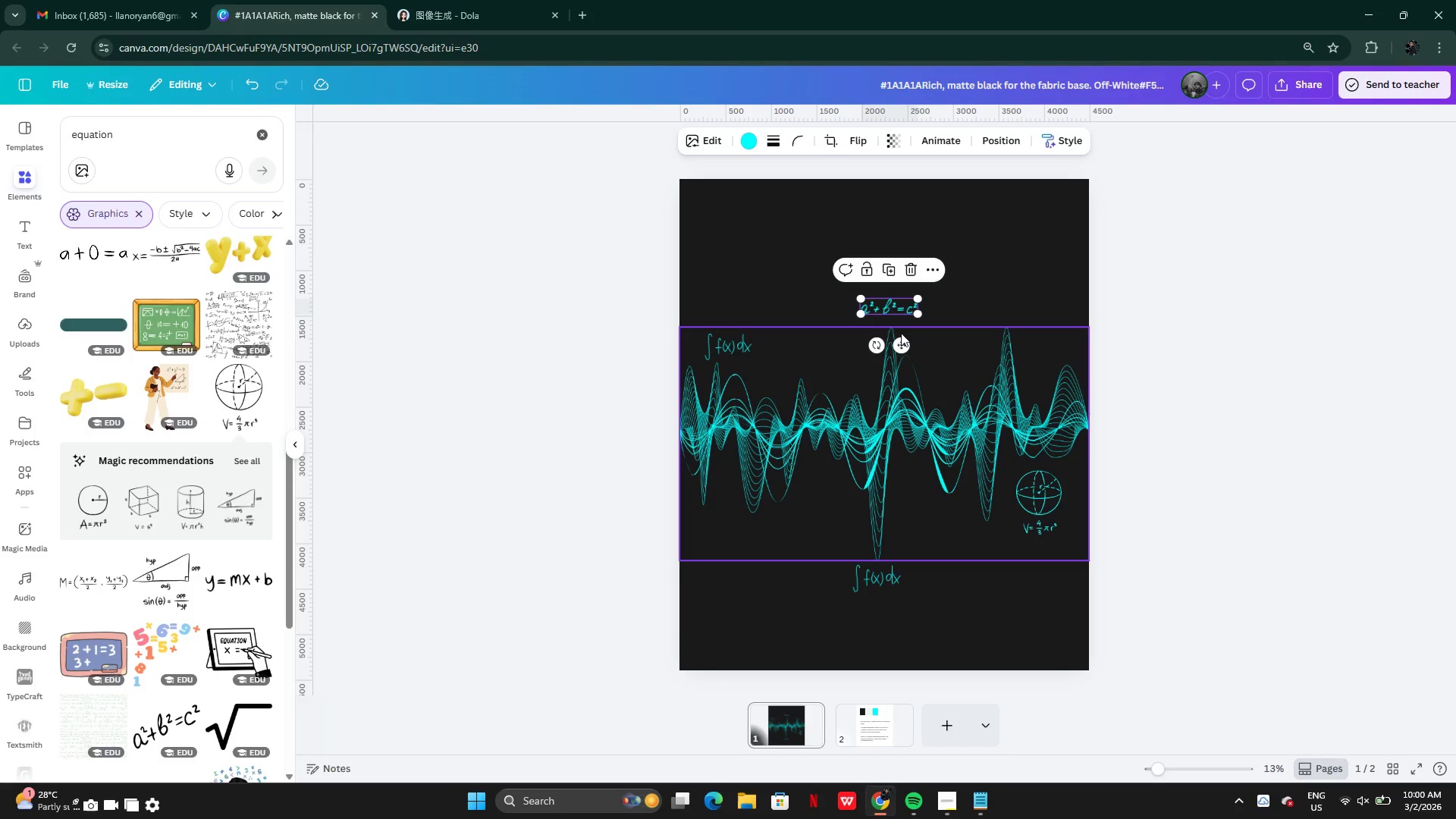 
left_click_drag(start_coordinate=[901, 337], to_coordinate=[905, 338])
 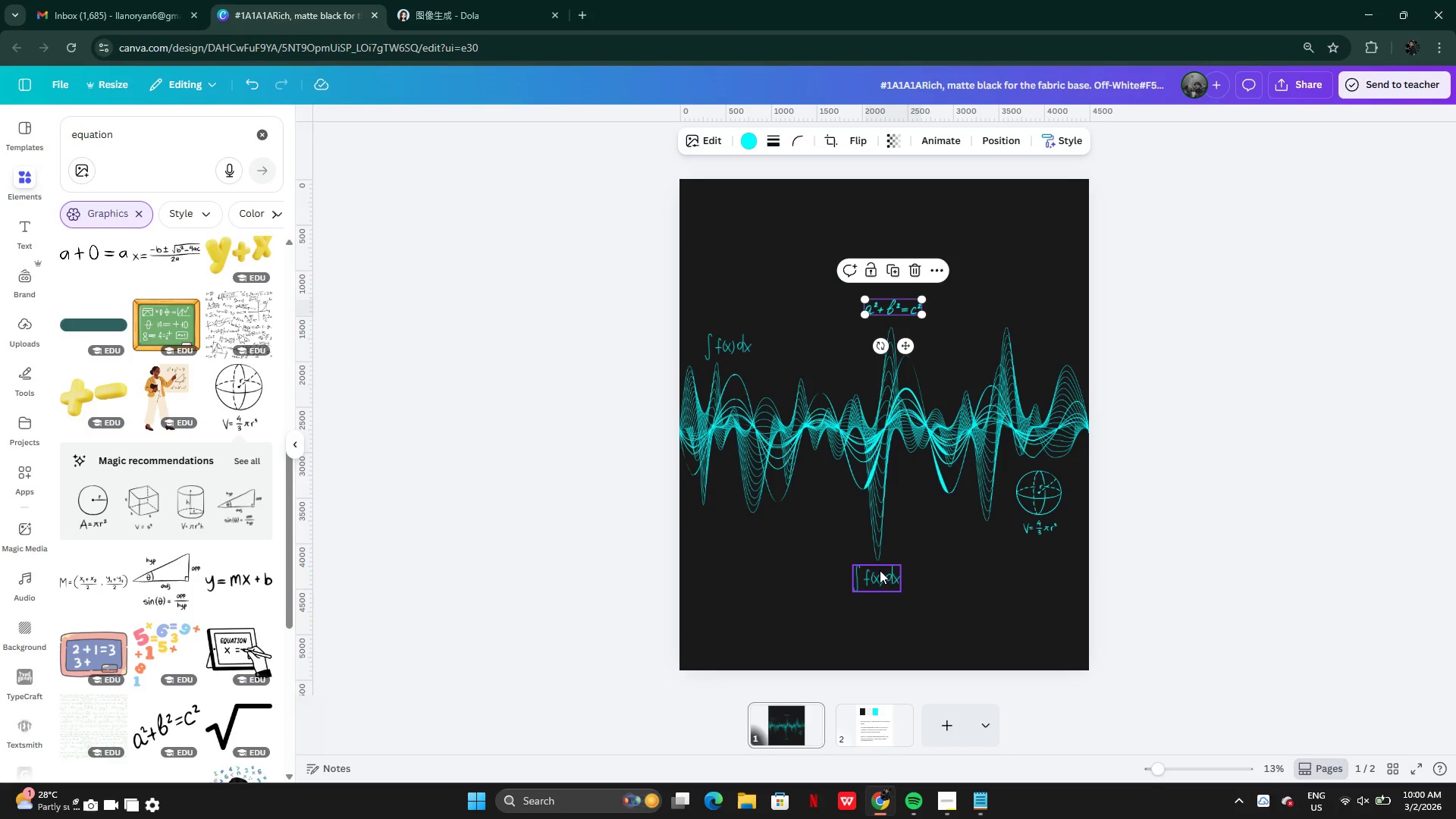 
left_click_drag(start_coordinate=[879, 574], to_coordinate=[880, 578])
 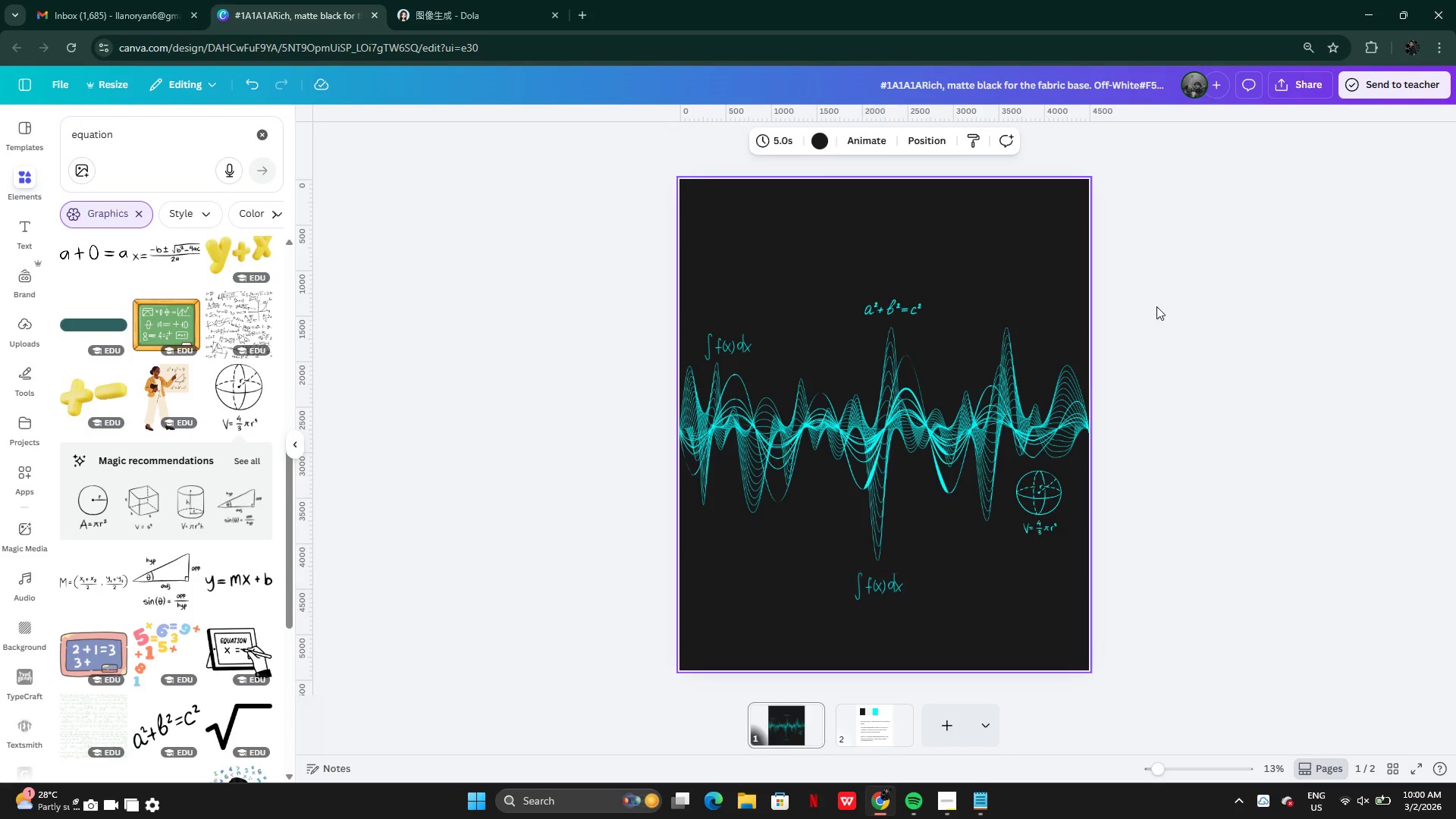 
double_click([1299, 307])
 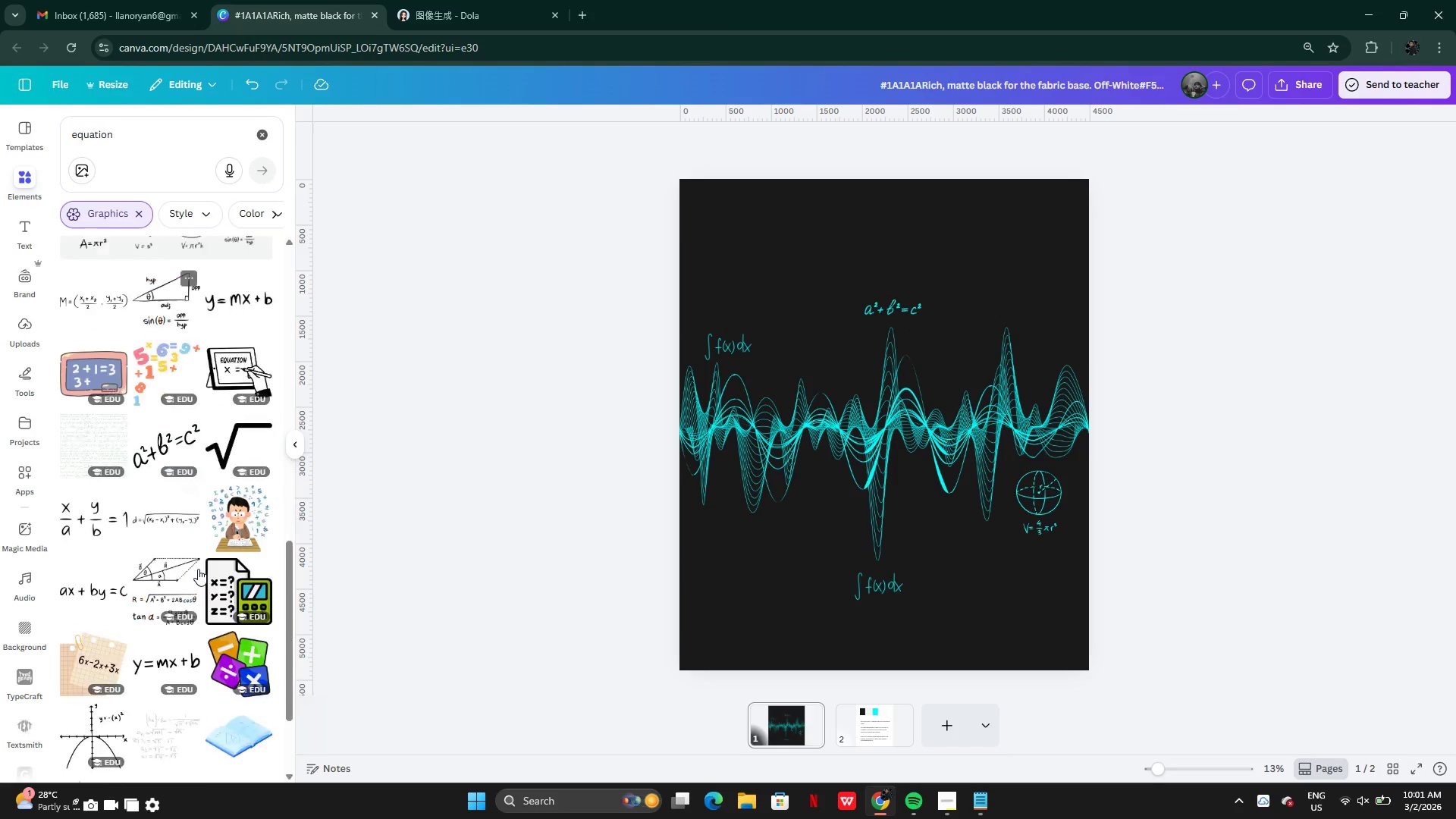 
wait(16.83)
 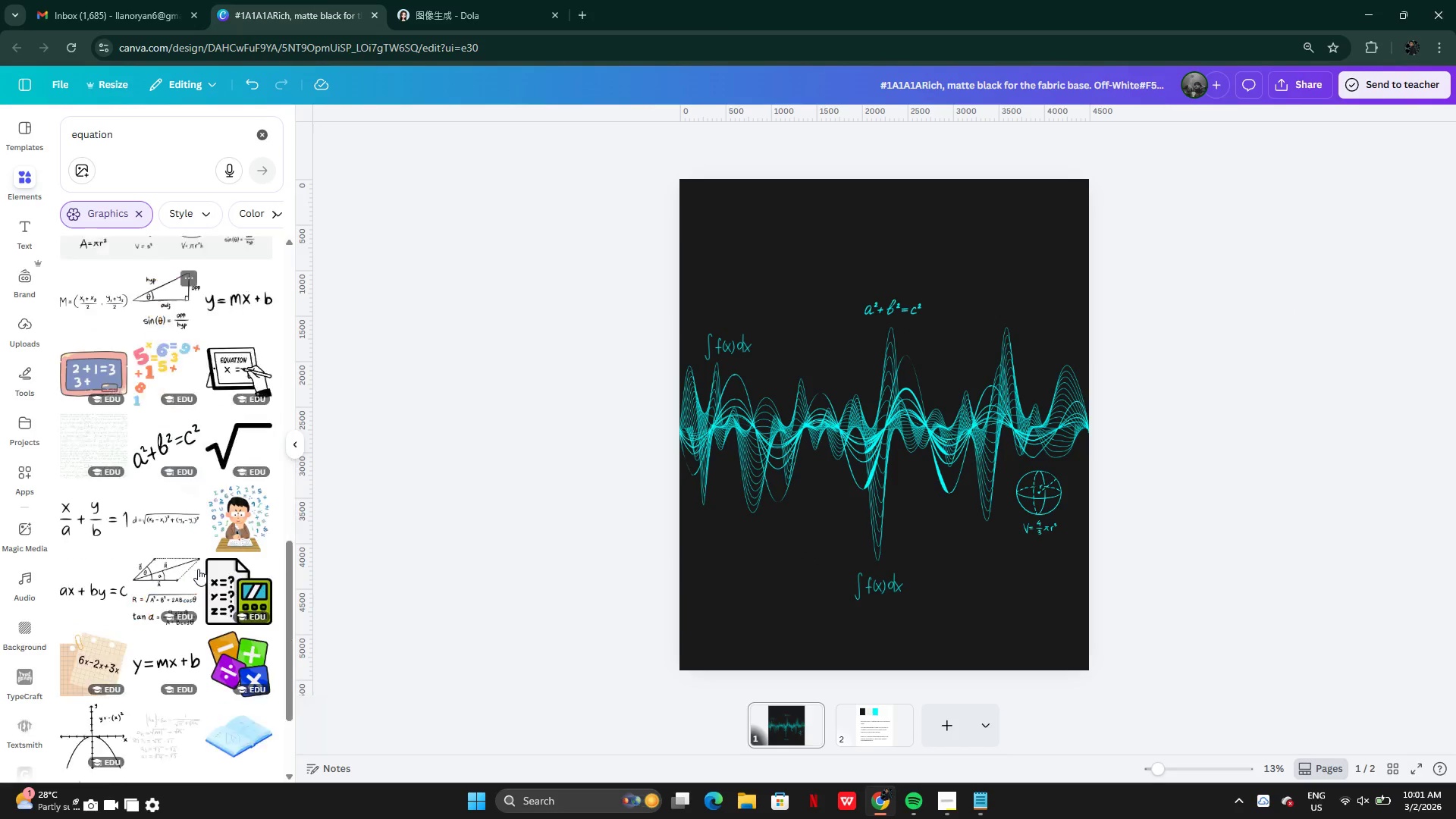 
left_click([843, 459])
 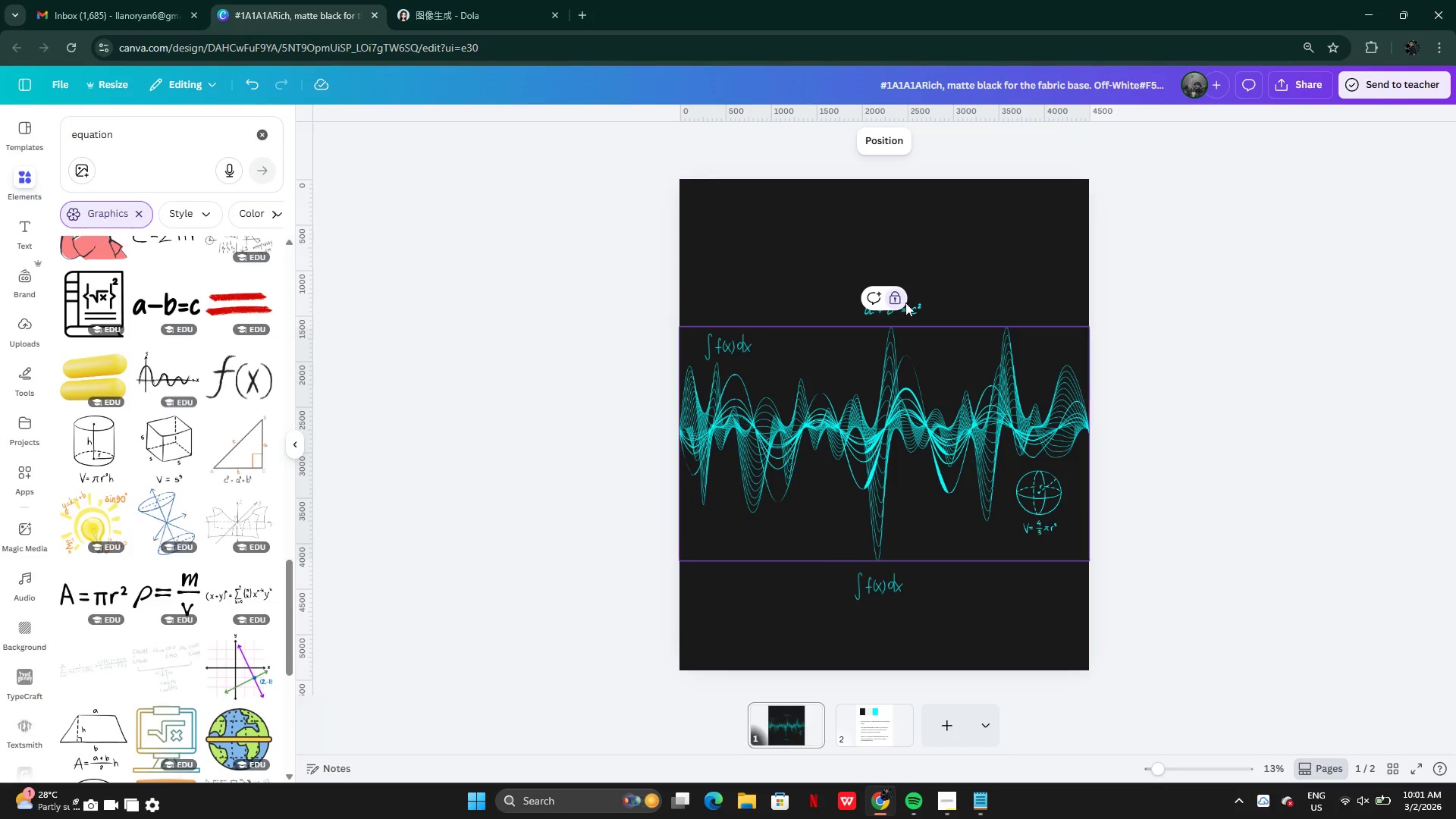 
double_click([896, 301])
 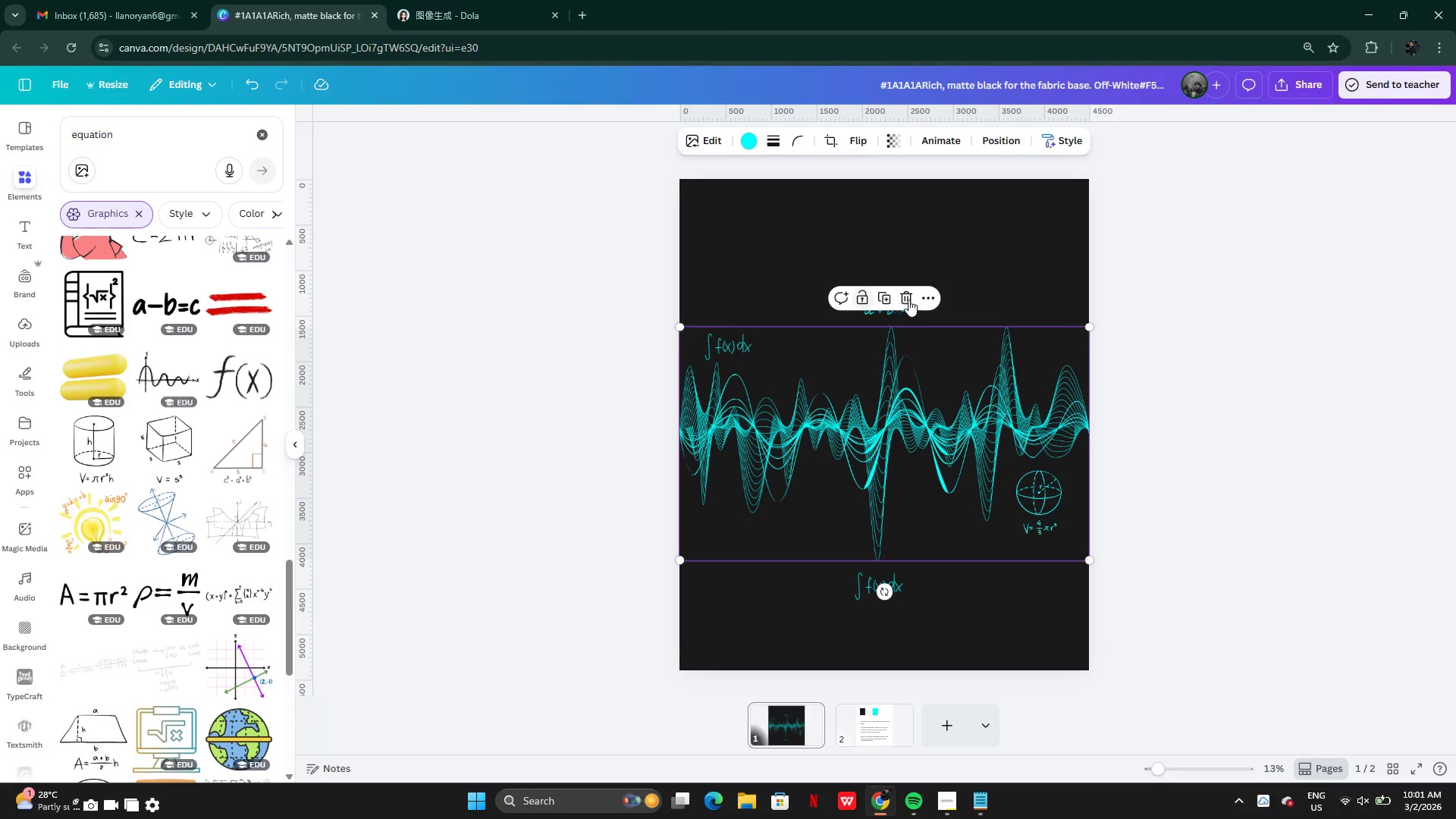 
left_click([908, 300])
 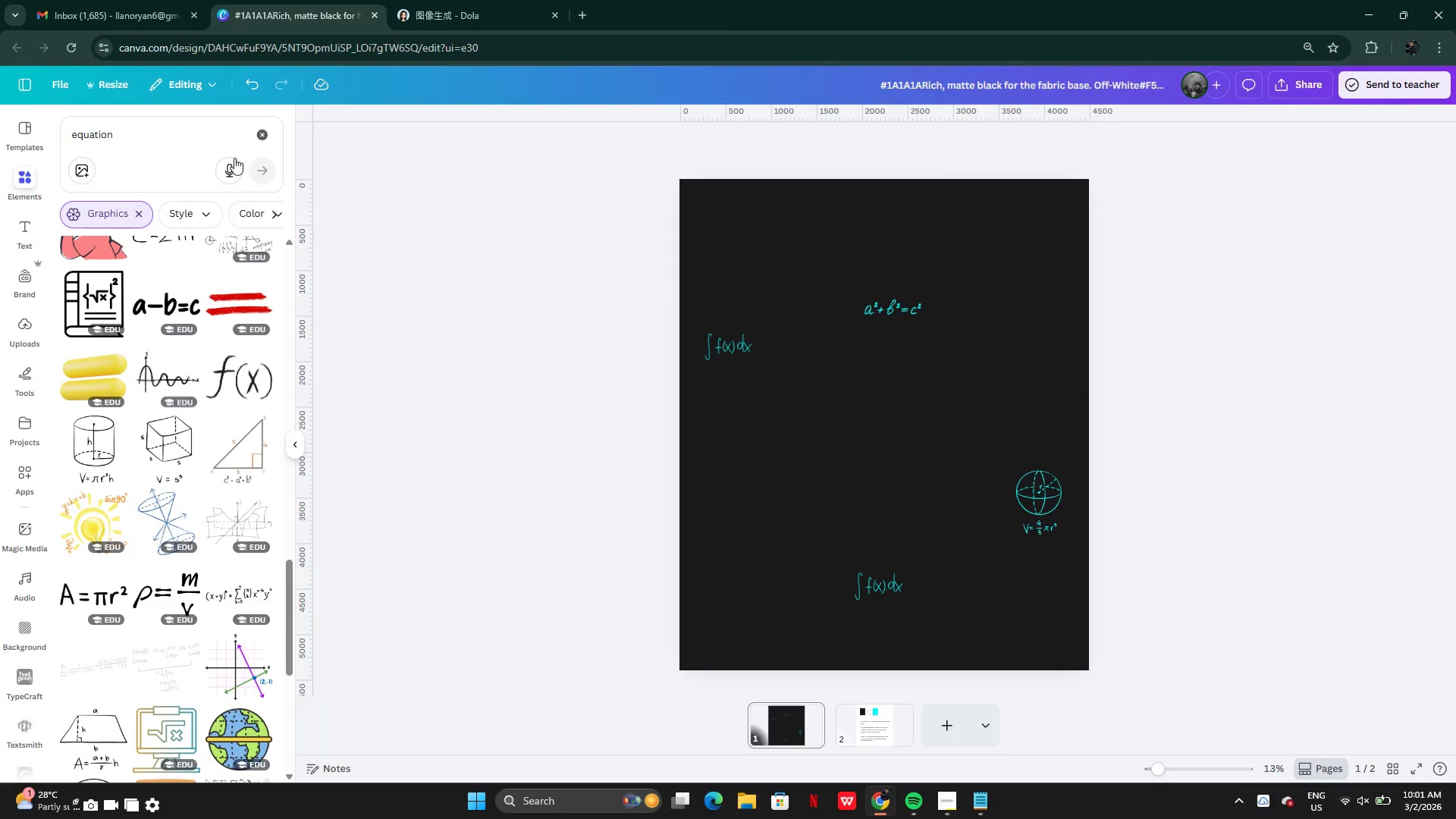 
left_click([264, 133])
 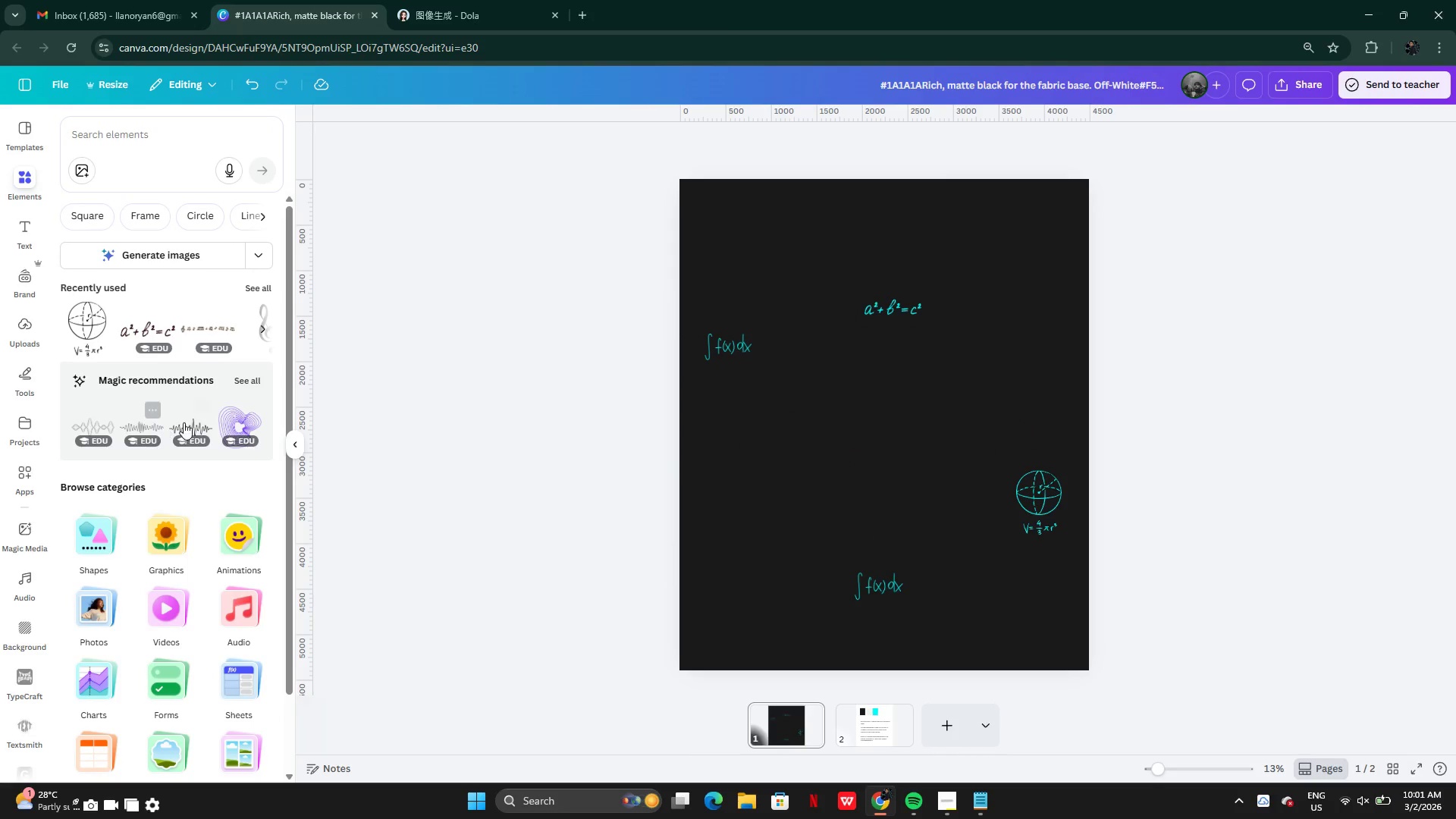 
left_click([261, 376])
 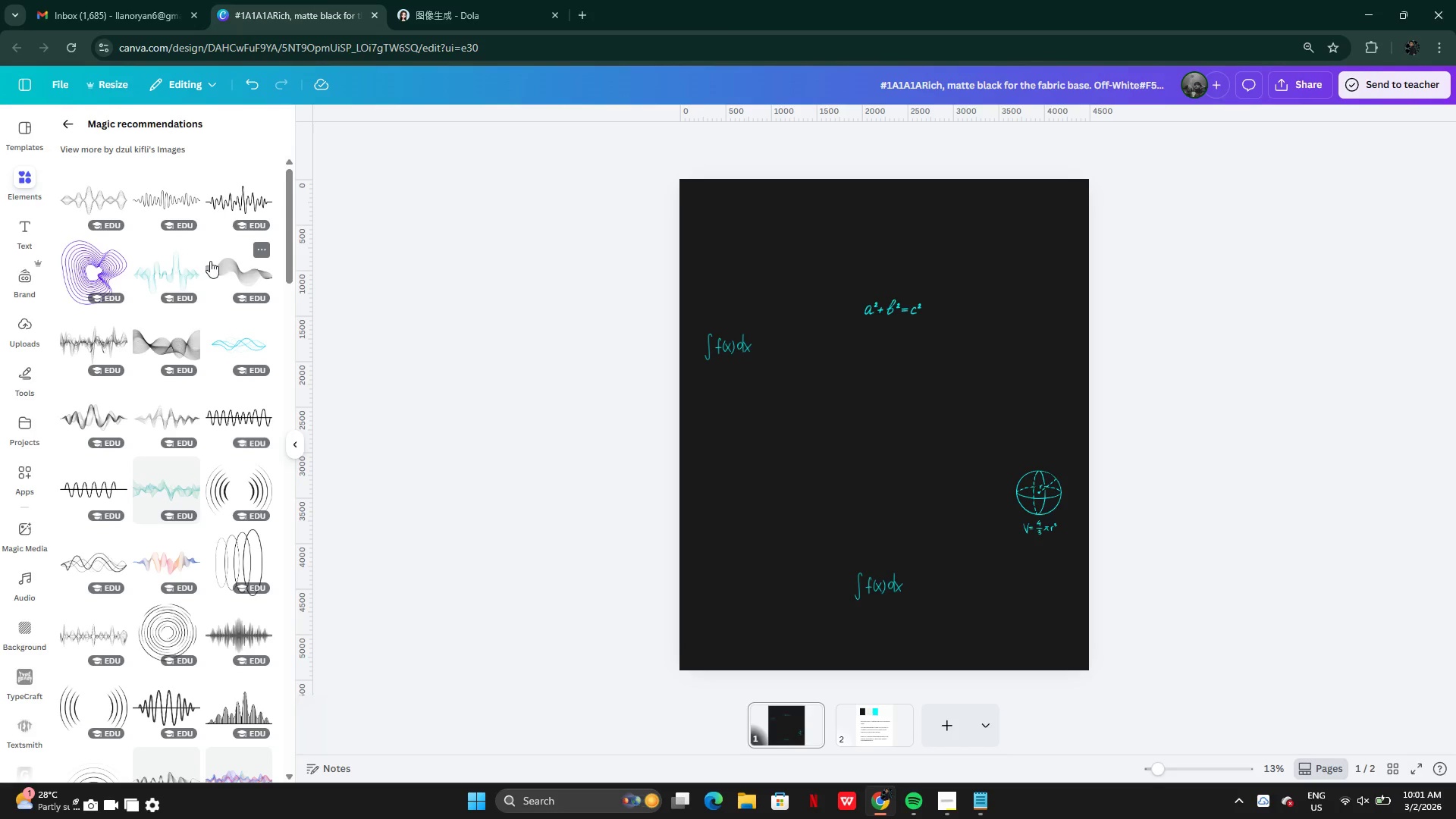 
left_click([98, 205])
 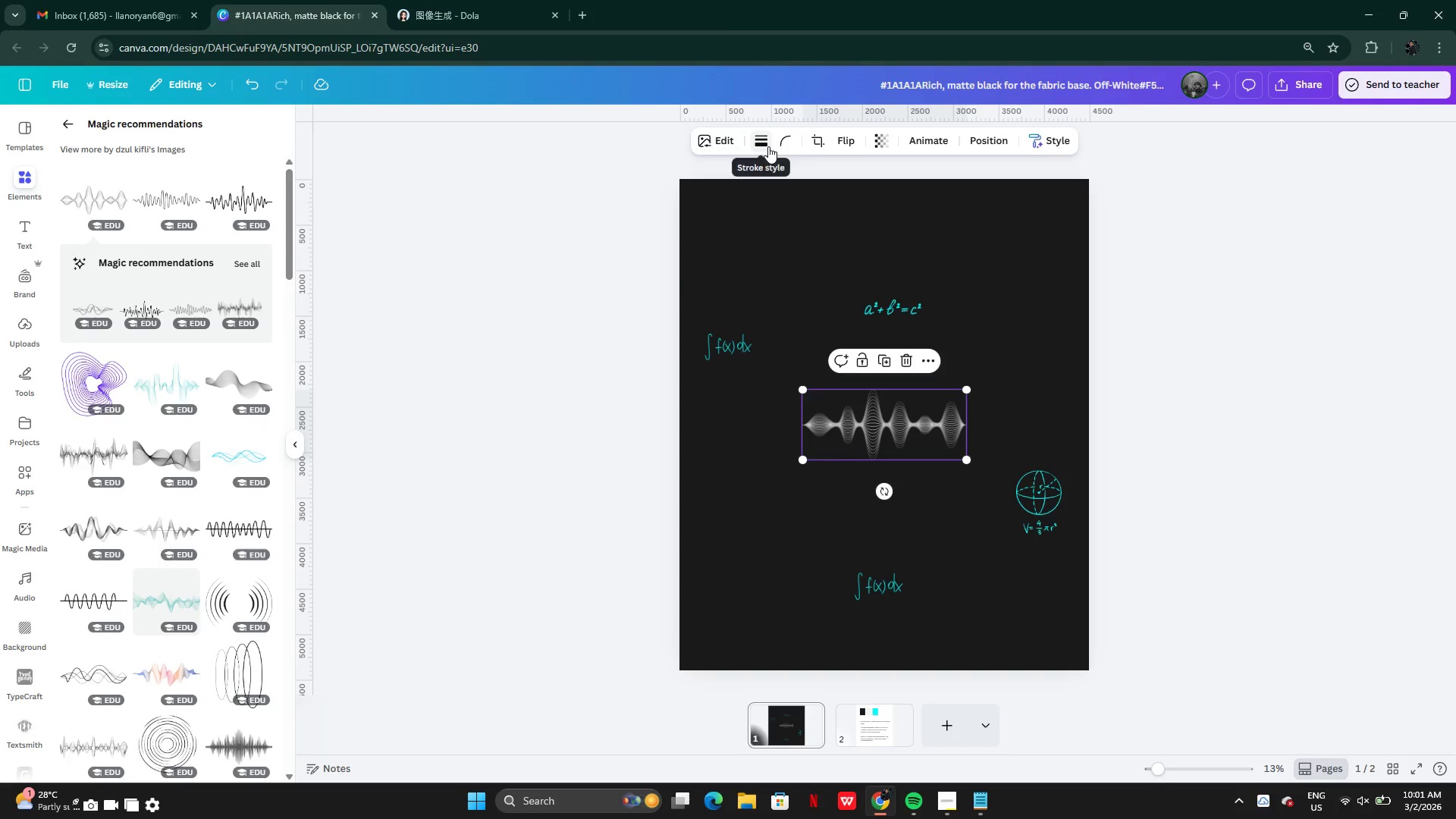 
left_click_drag(start_coordinate=[858, 428], to_coordinate=[815, 440])
 